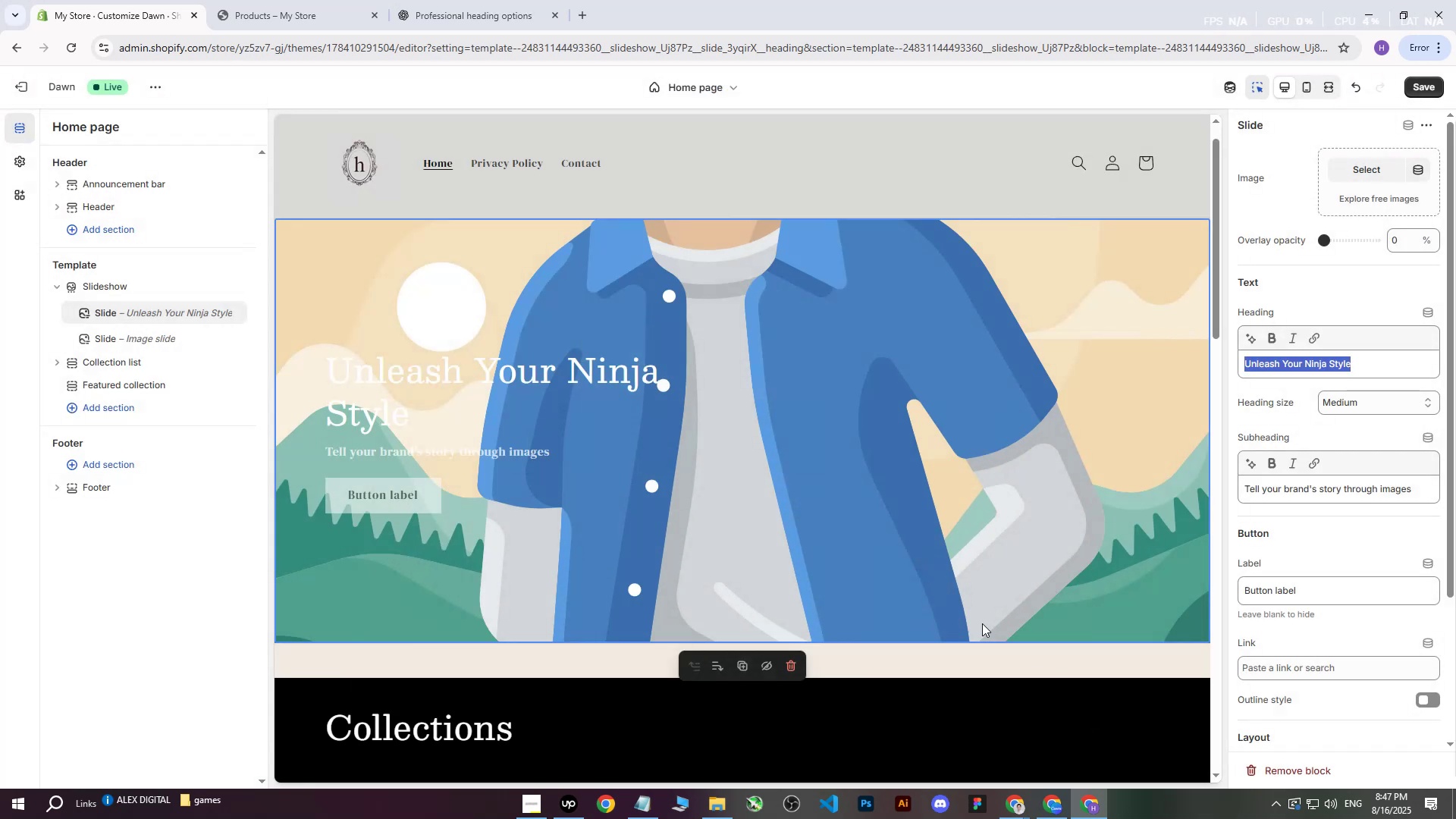 
mouse_move([714, 408])
 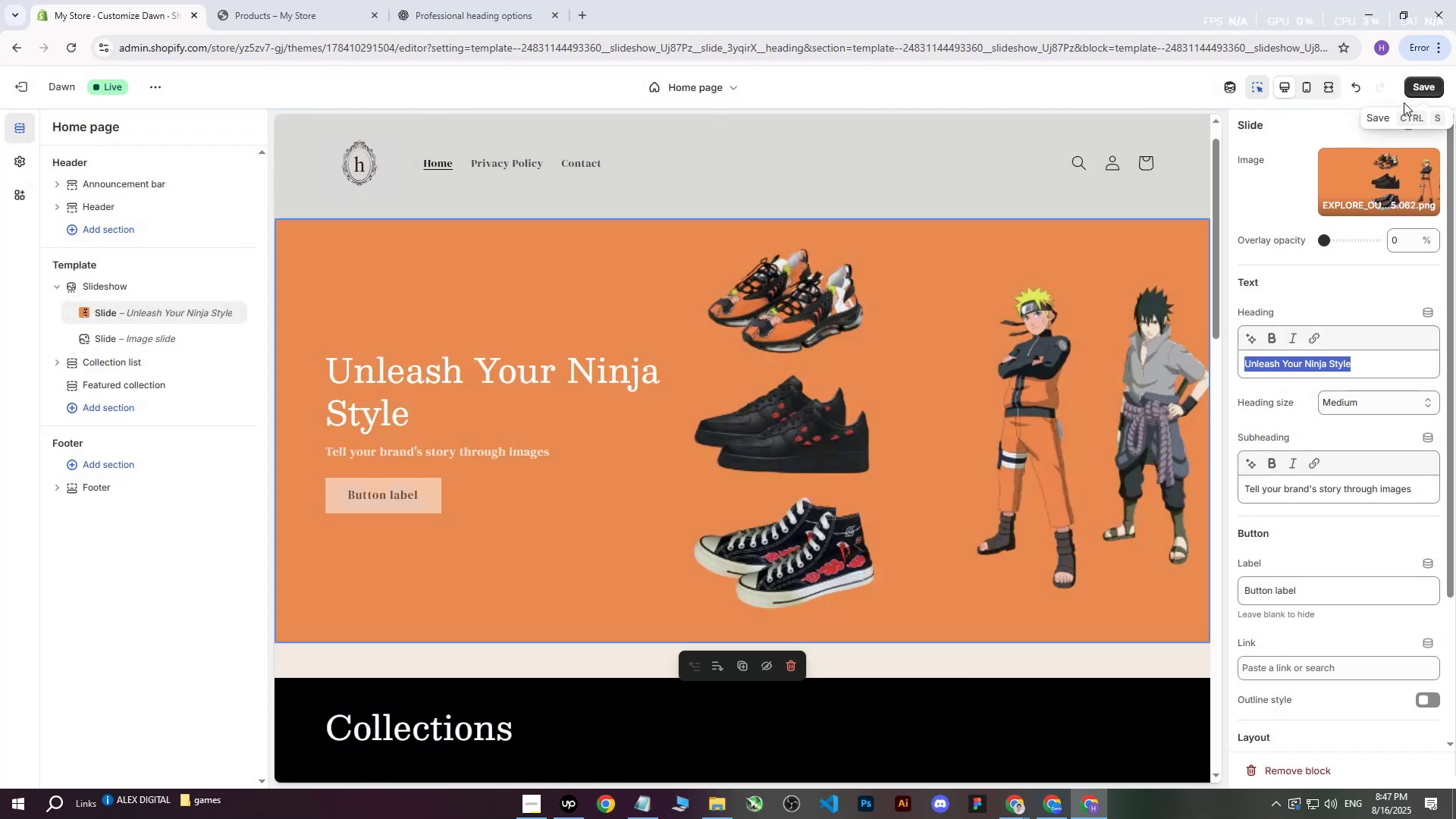 
left_click([1417, 88])
 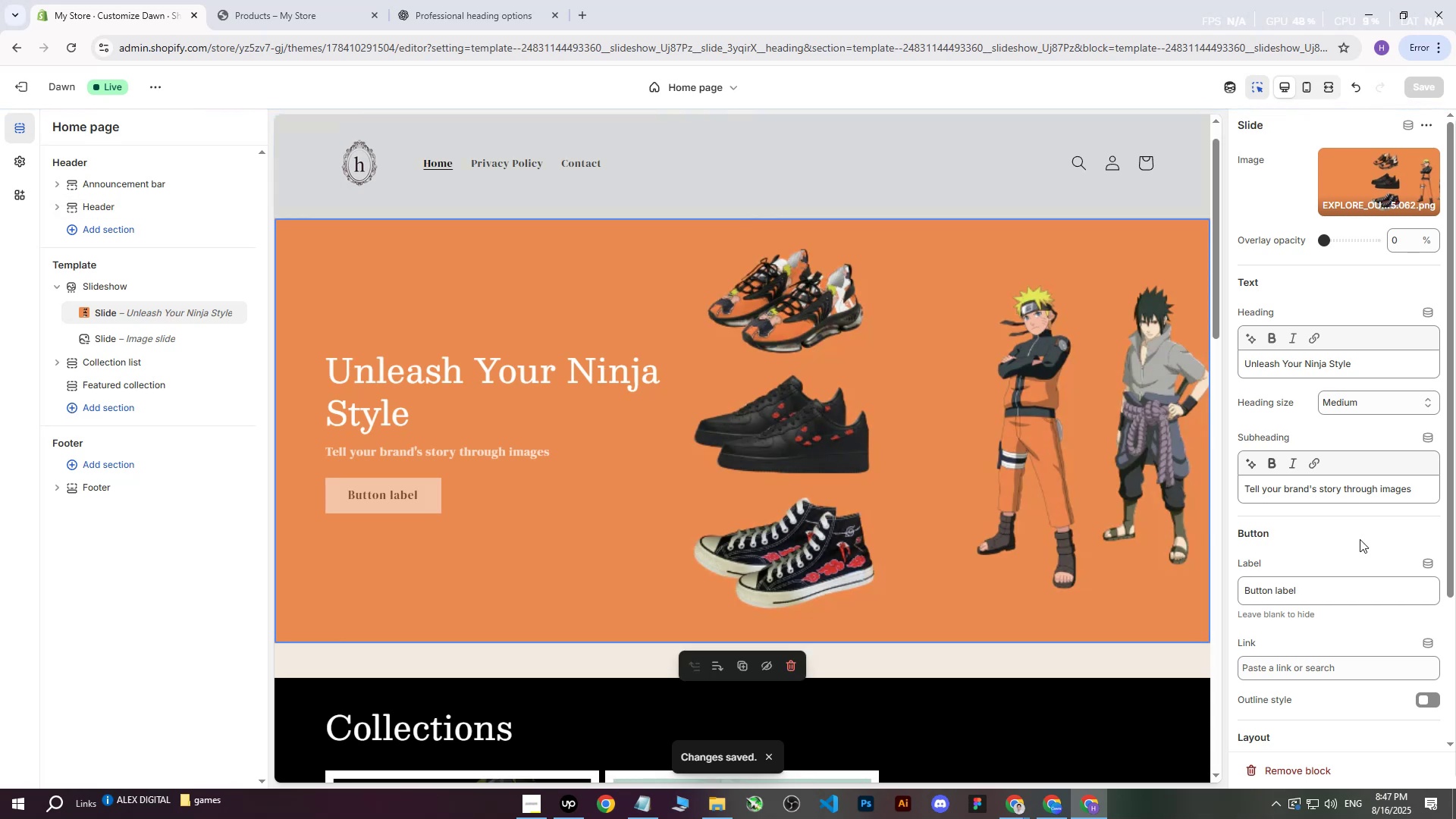 
left_click([542, 0])
 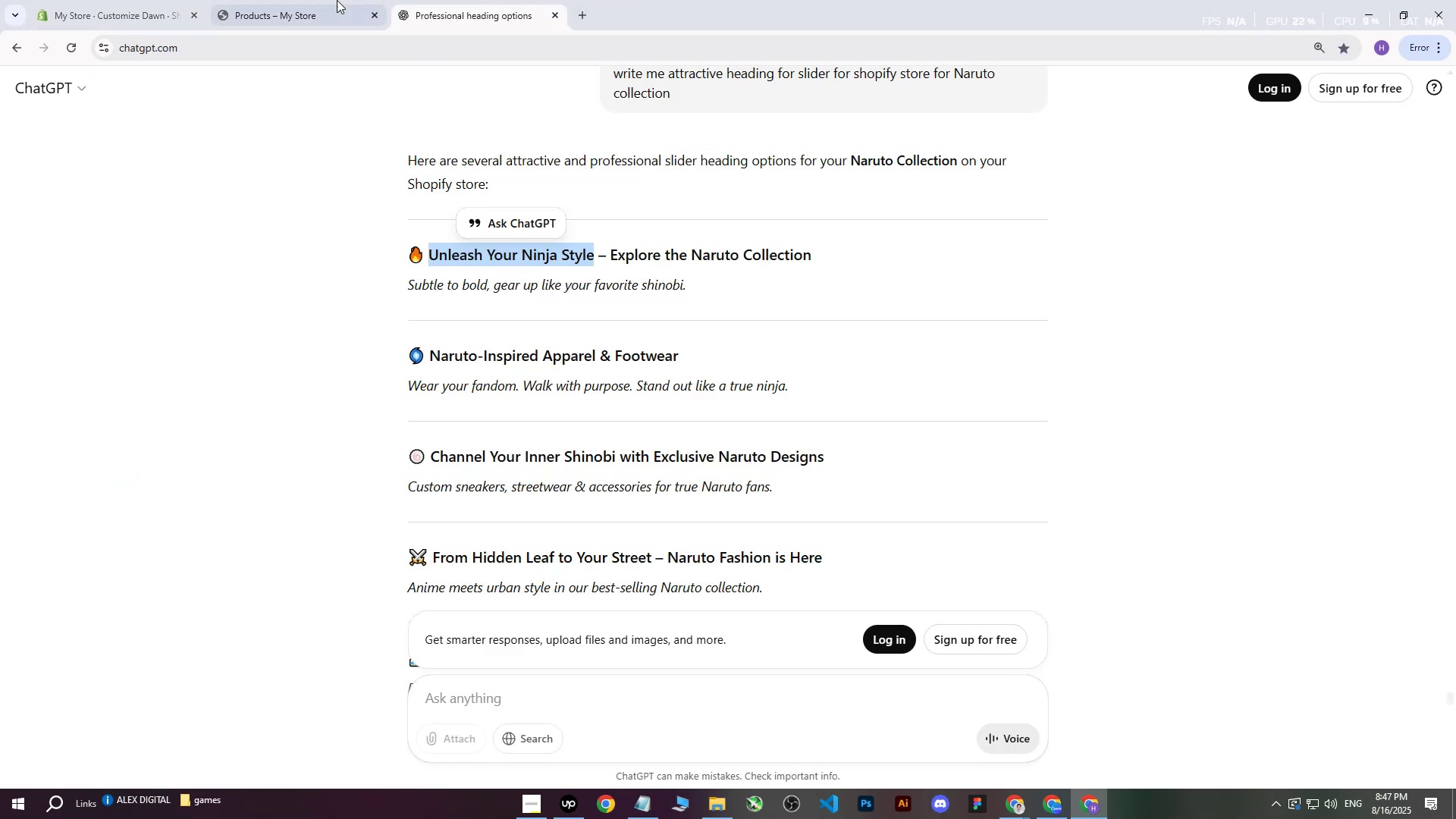 
left_click([312, 0])
 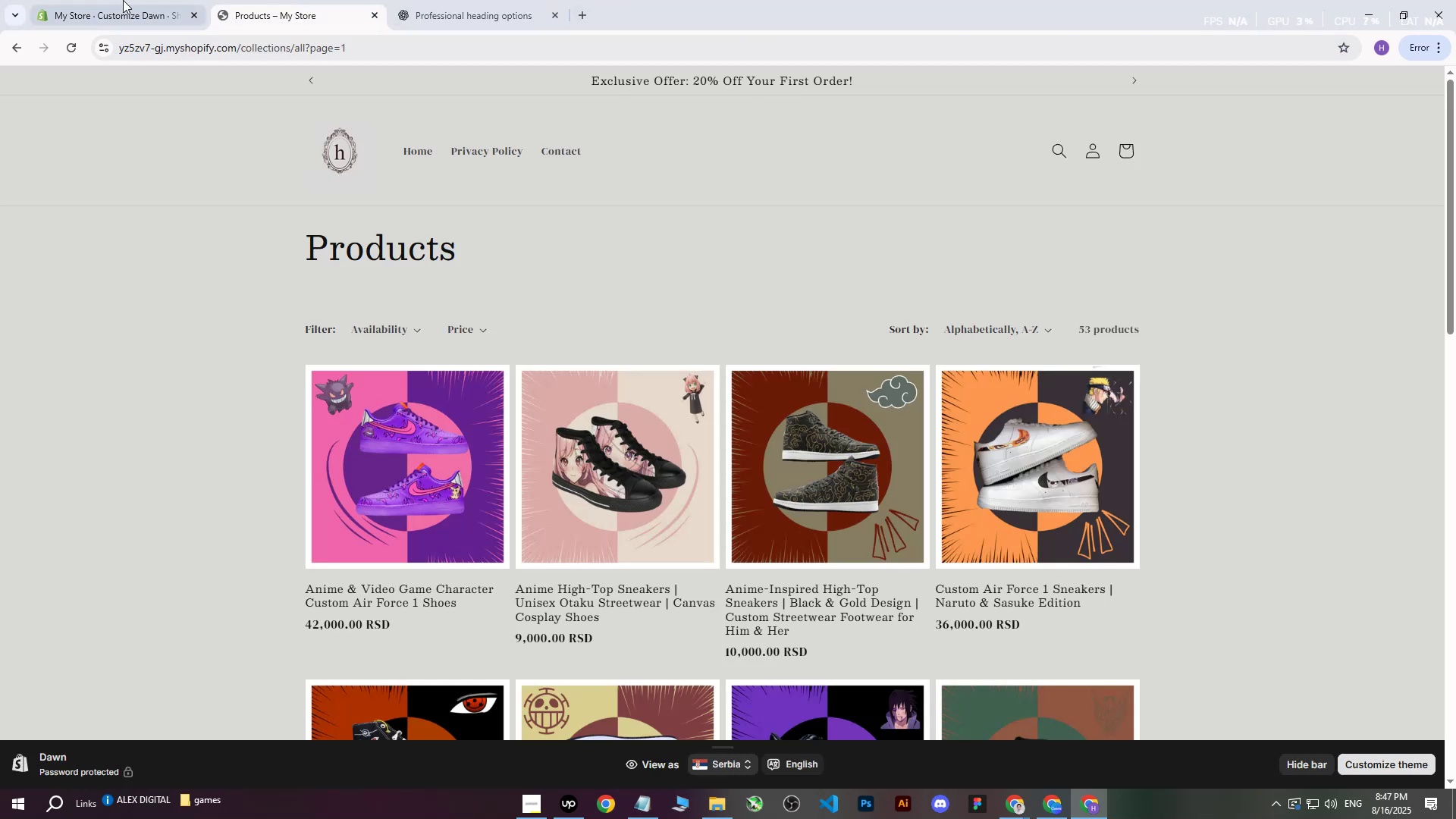 
left_click([121, 0])
 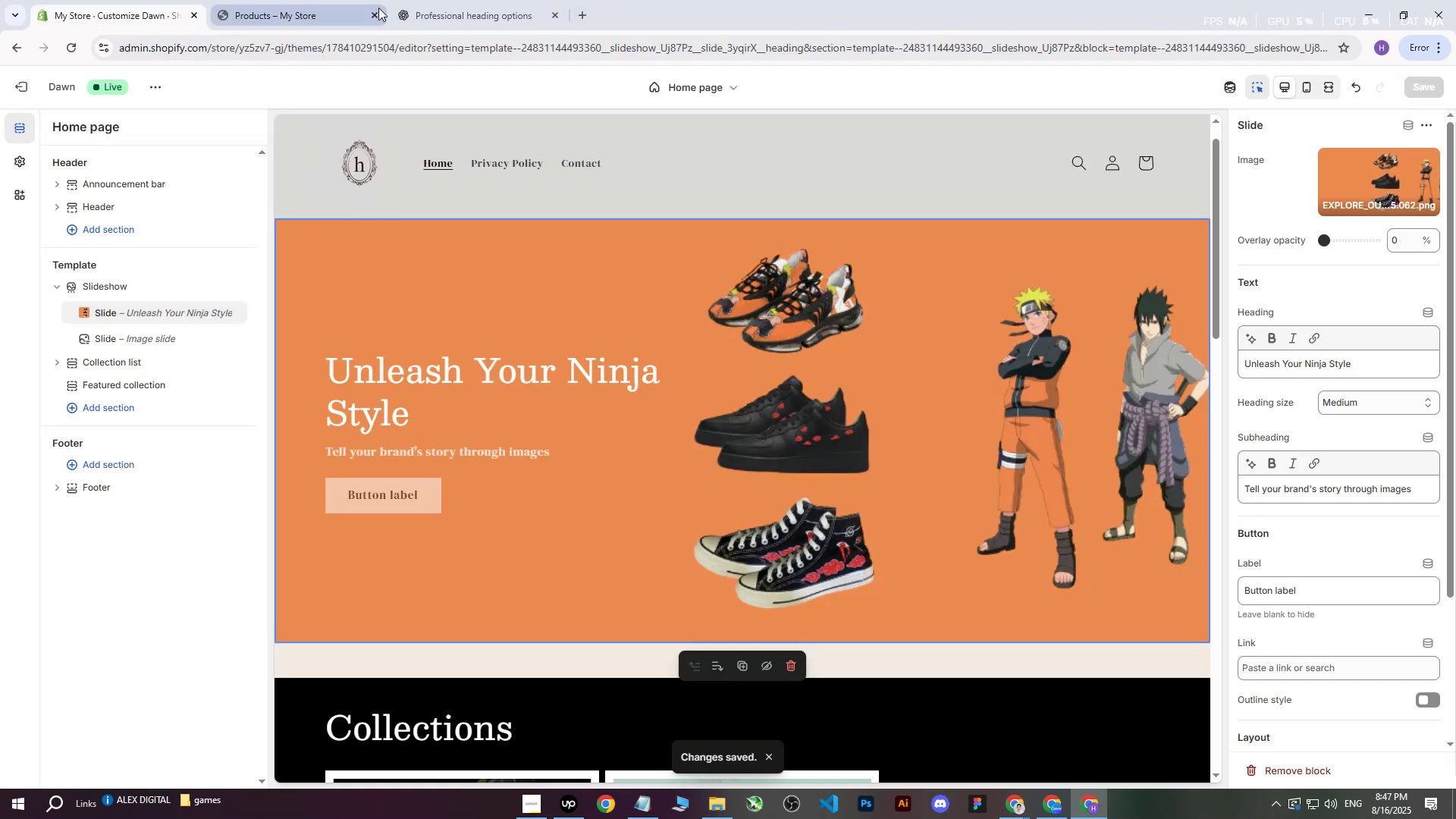 
left_click([375, 18])
 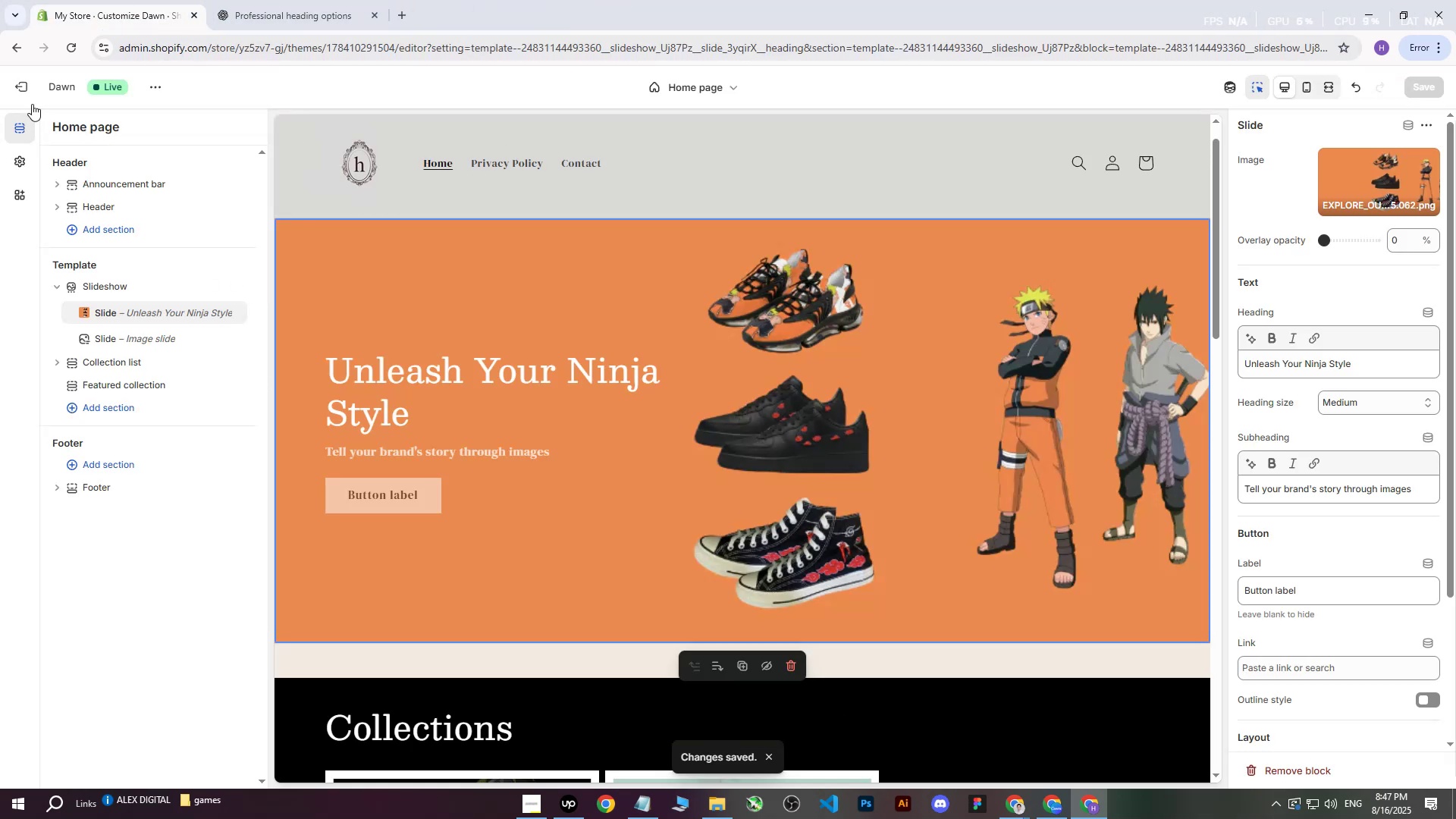 
left_click([24, 89])
 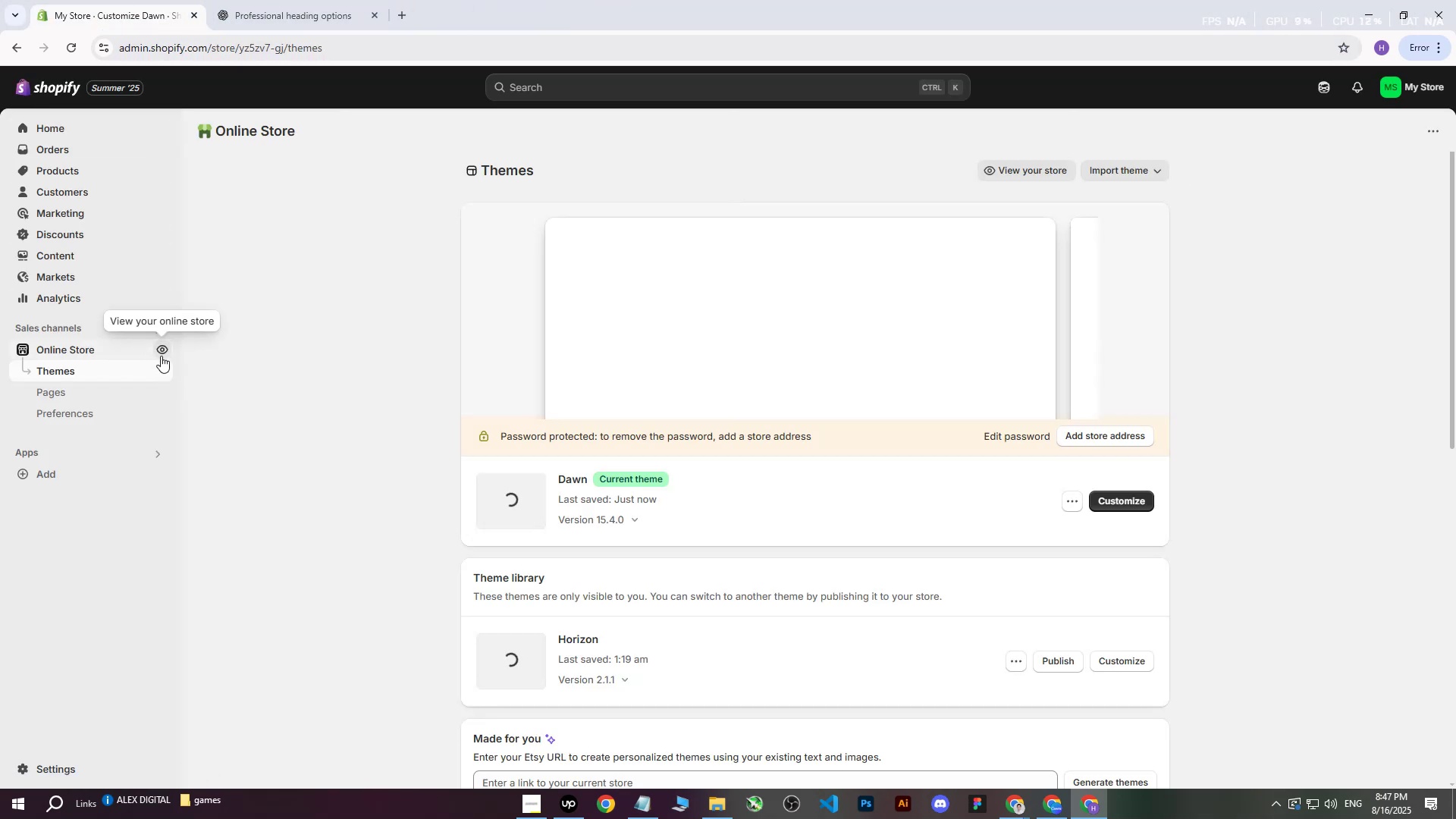 
left_click([165, 353])
 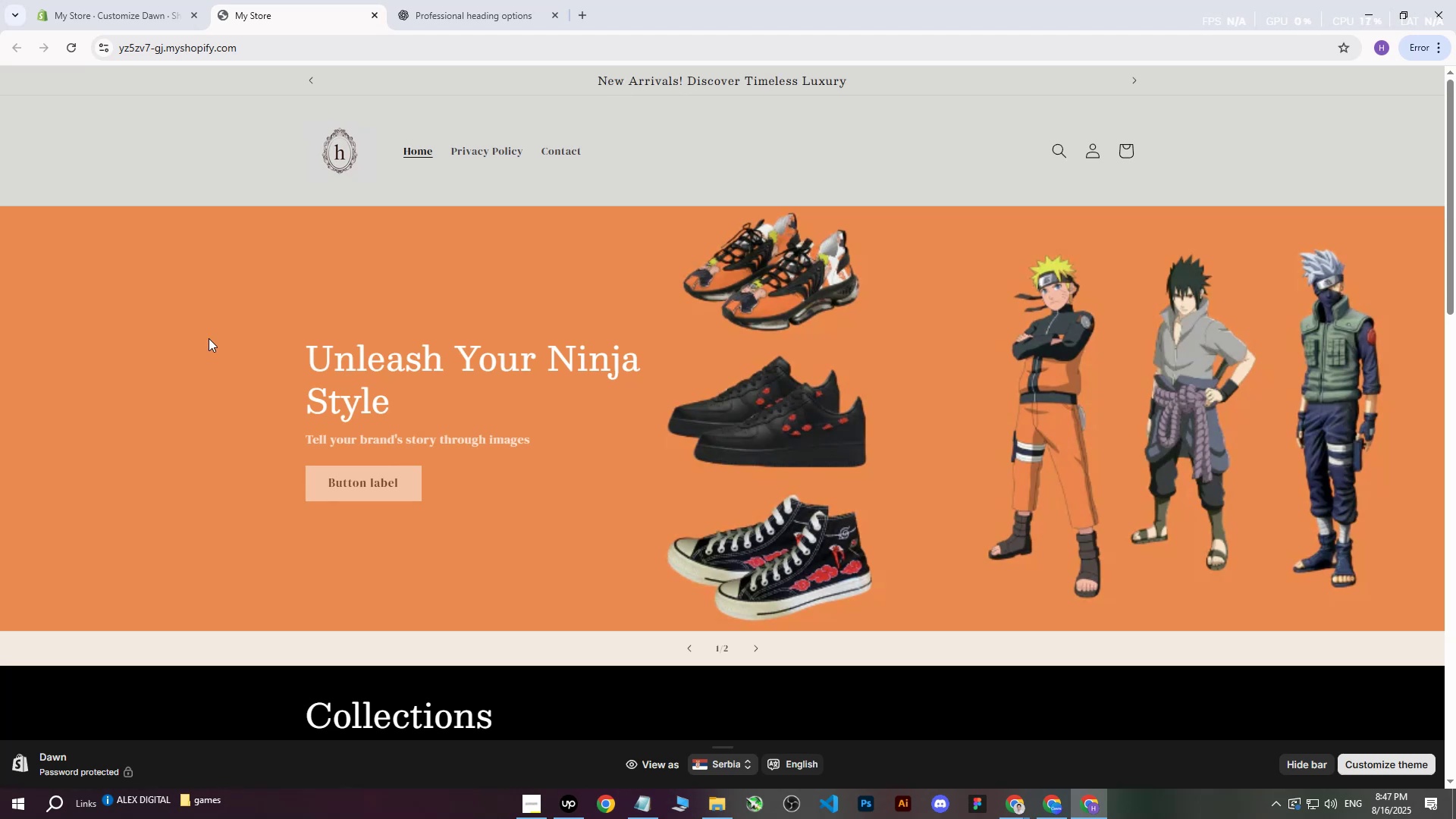 
wait(10.78)
 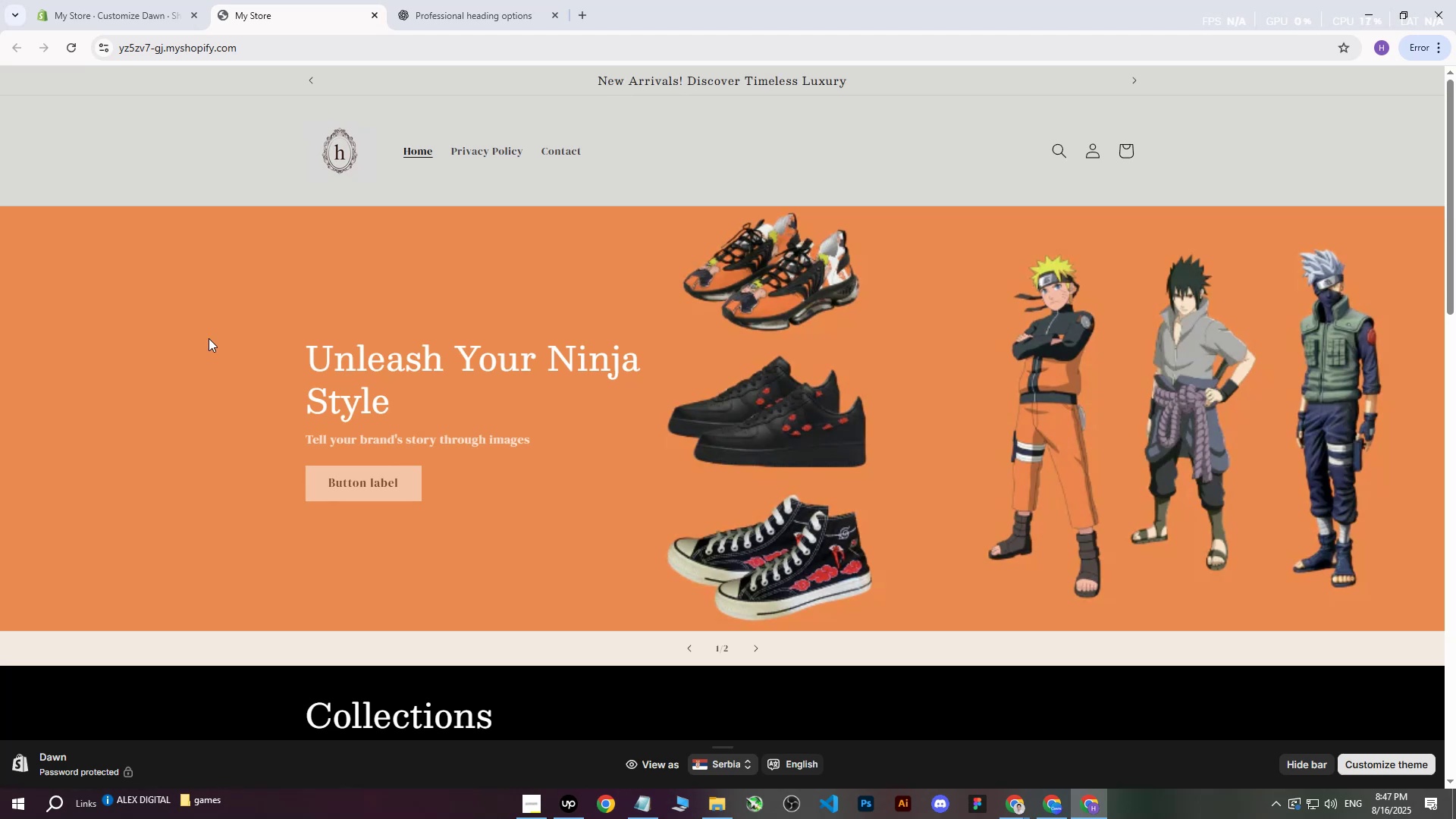 
left_click([1056, 808])
 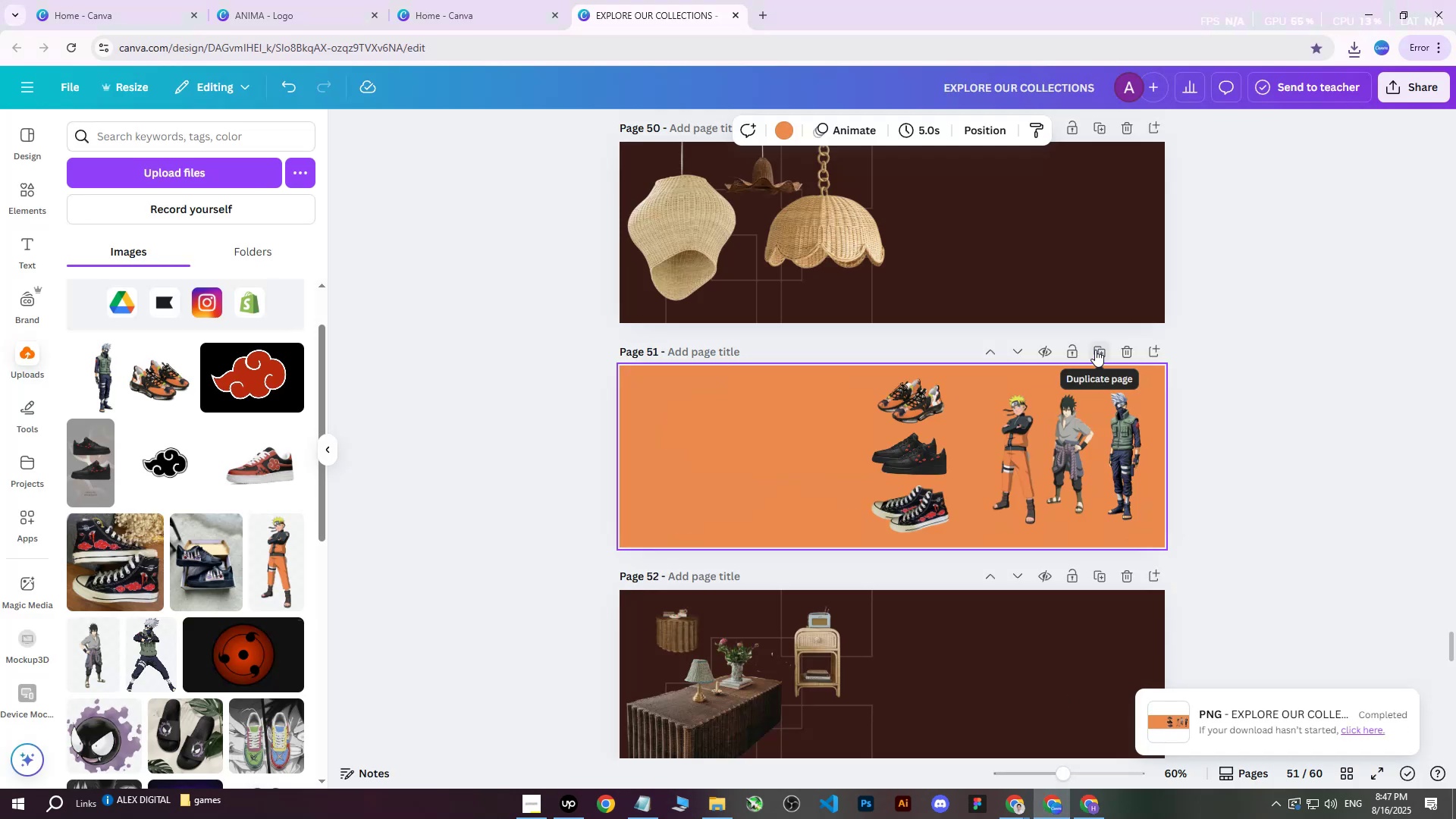 
left_click([1097, 350])
 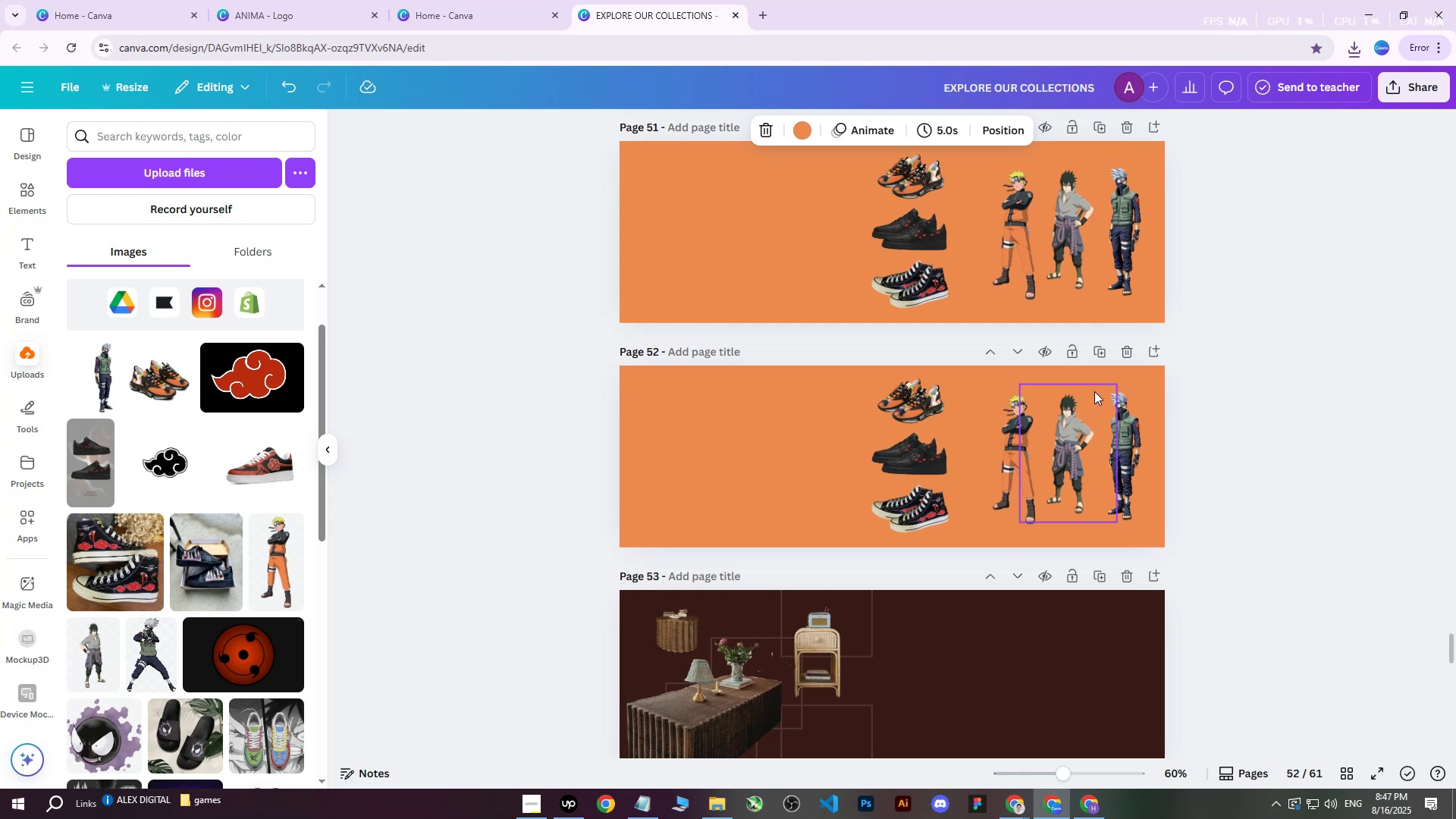 
left_click([930, 500])
 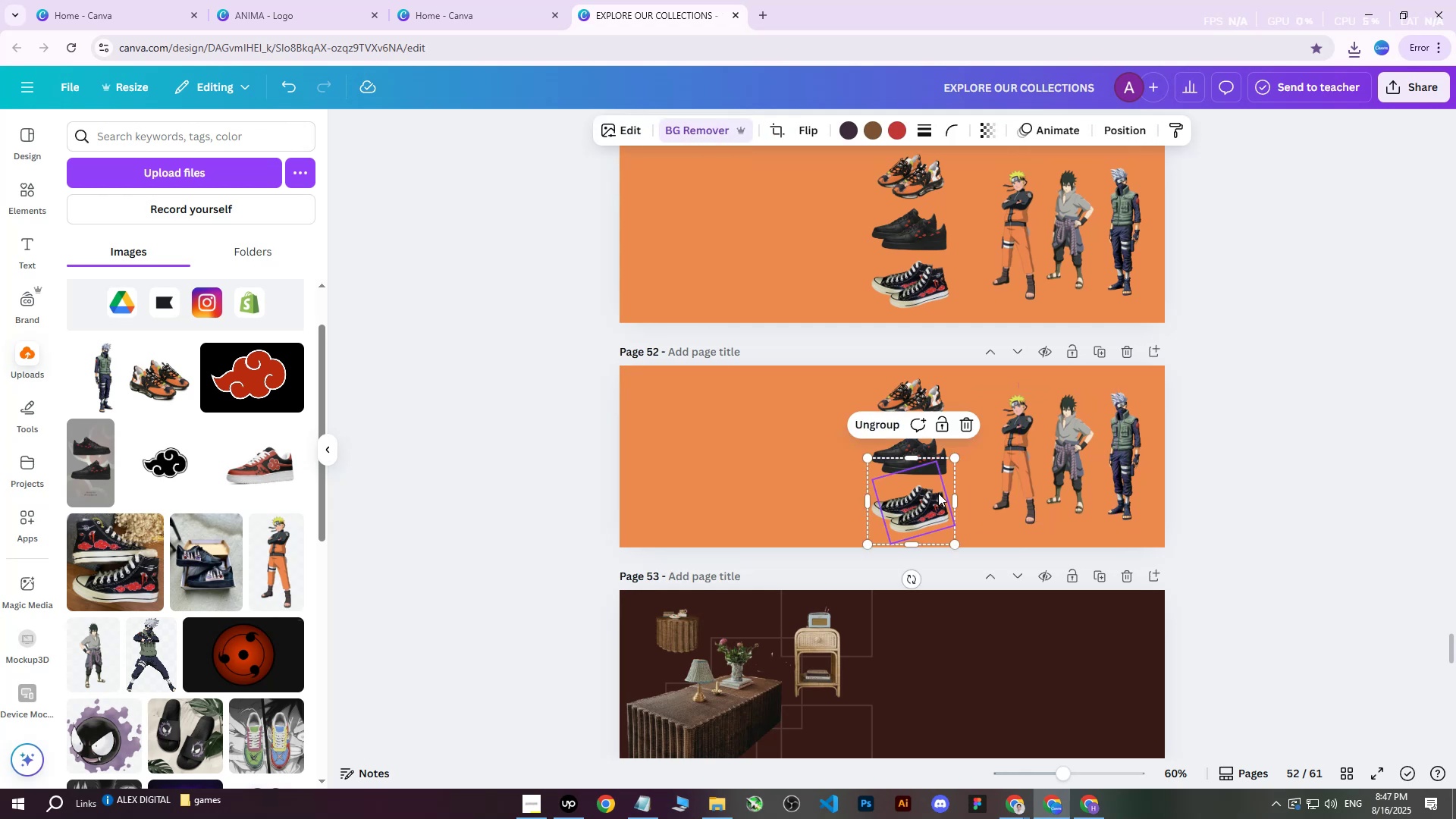 
hold_key(key=ControlLeft, duration=0.72)
scroll: coordinate [999, 484], scroll_direction: up, amount: 2.0
 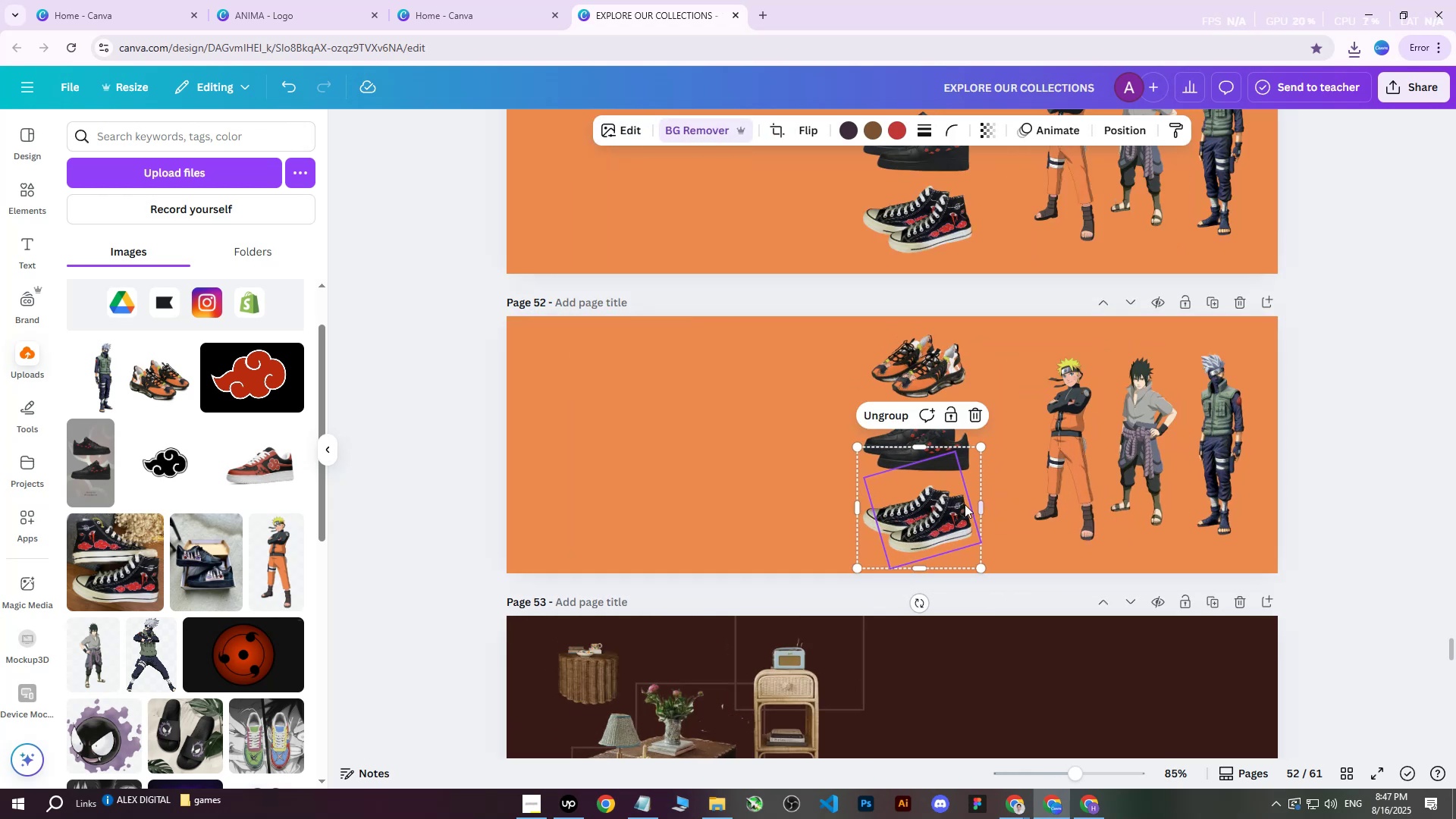 
left_click_drag(start_coordinate=[927, 522], to_coordinate=[1049, 441])
 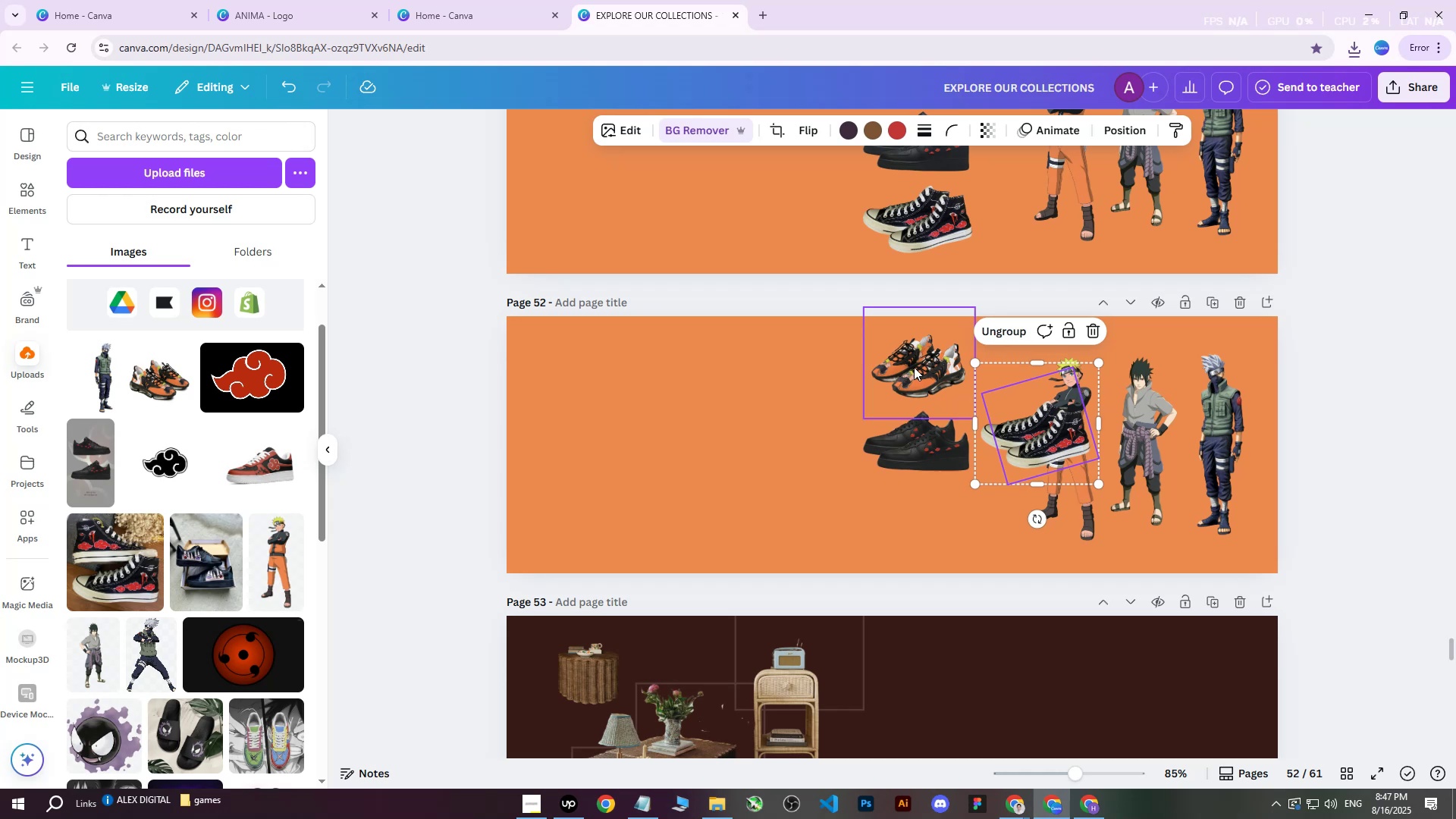 
left_click([913, 366])
 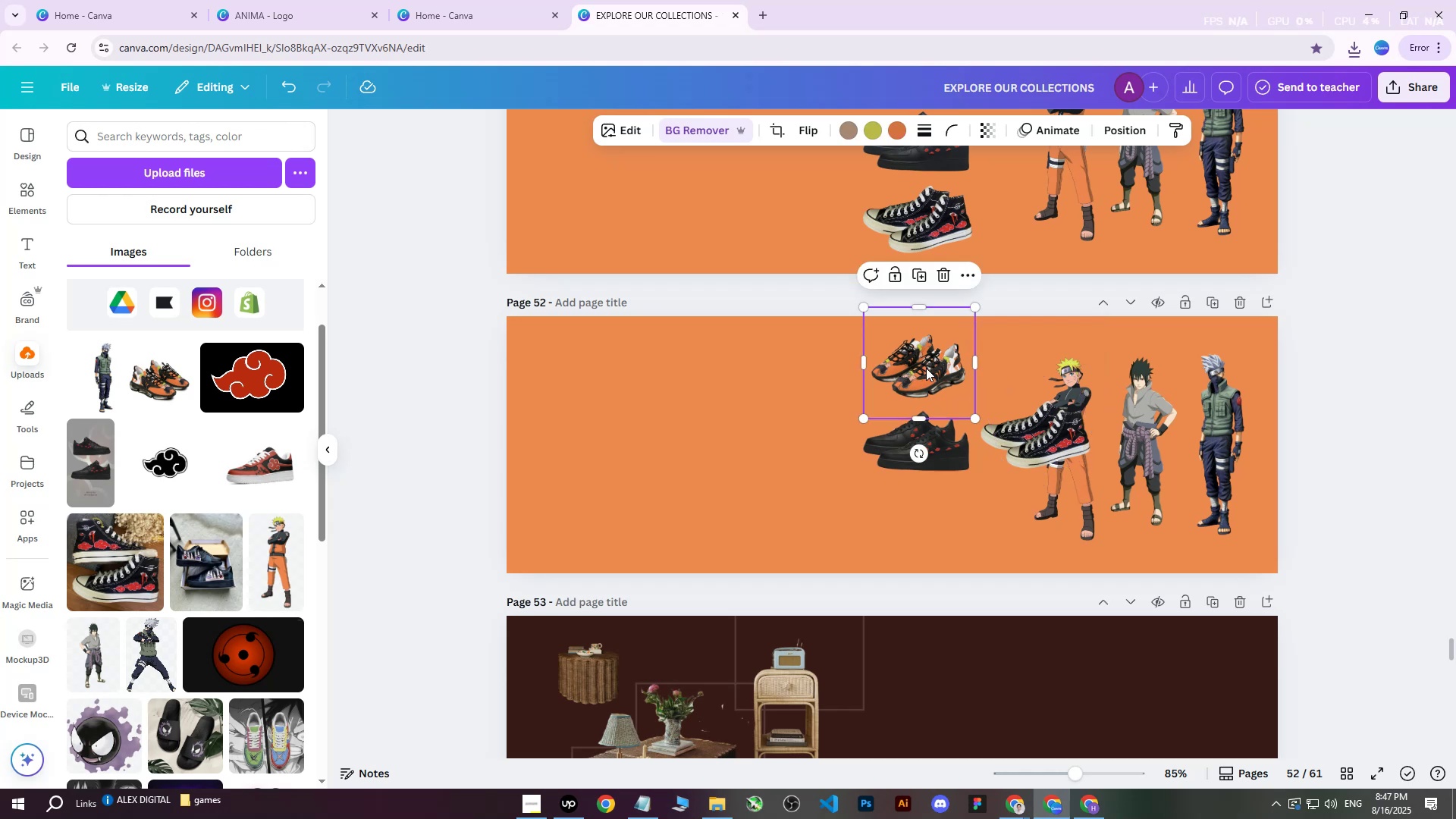 
left_click_drag(start_coordinate=[930, 366], to_coordinate=[787, 435])
 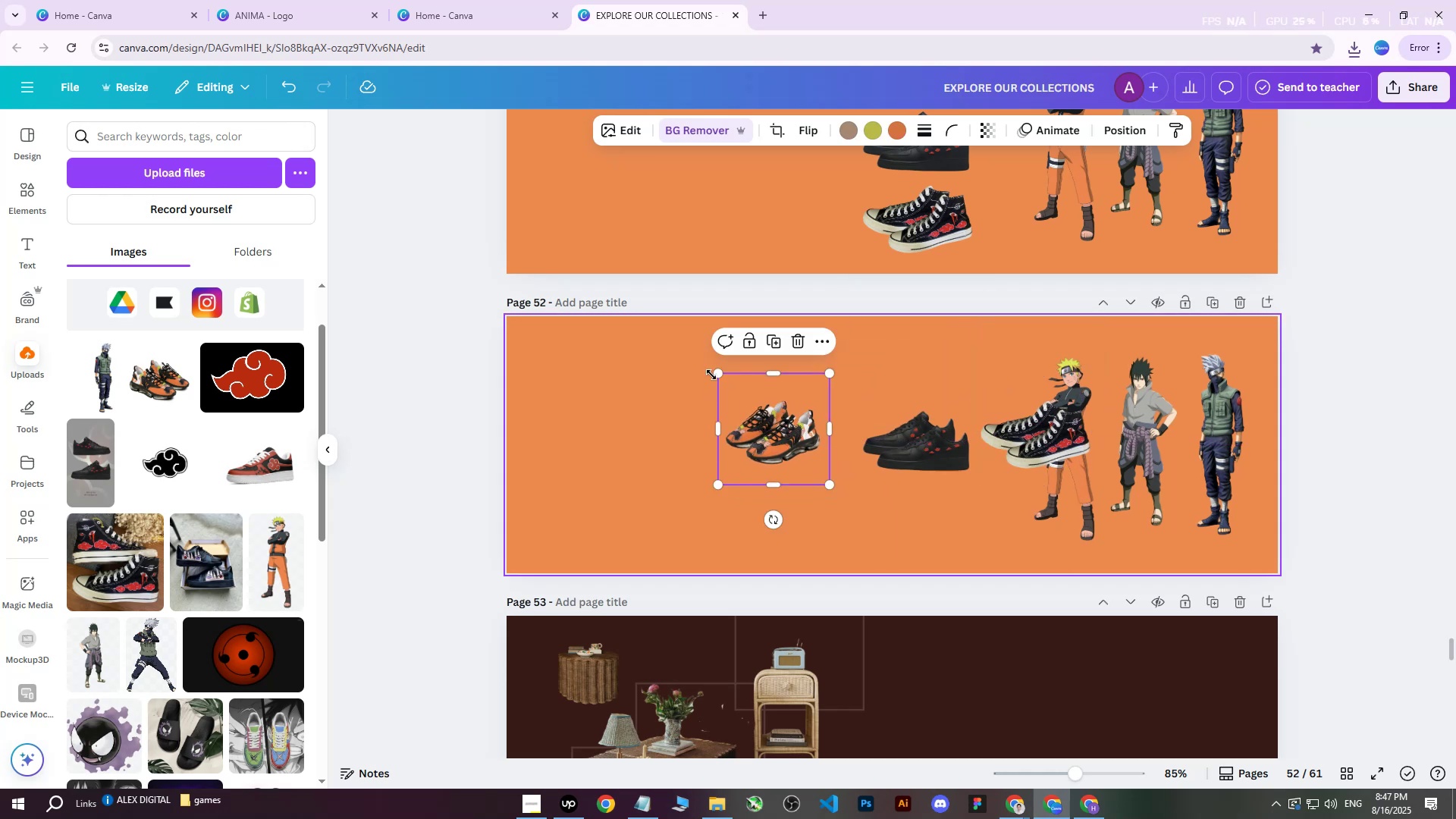 
left_click_drag(start_coordinate=[717, 371], to_coordinate=[698, 359])
 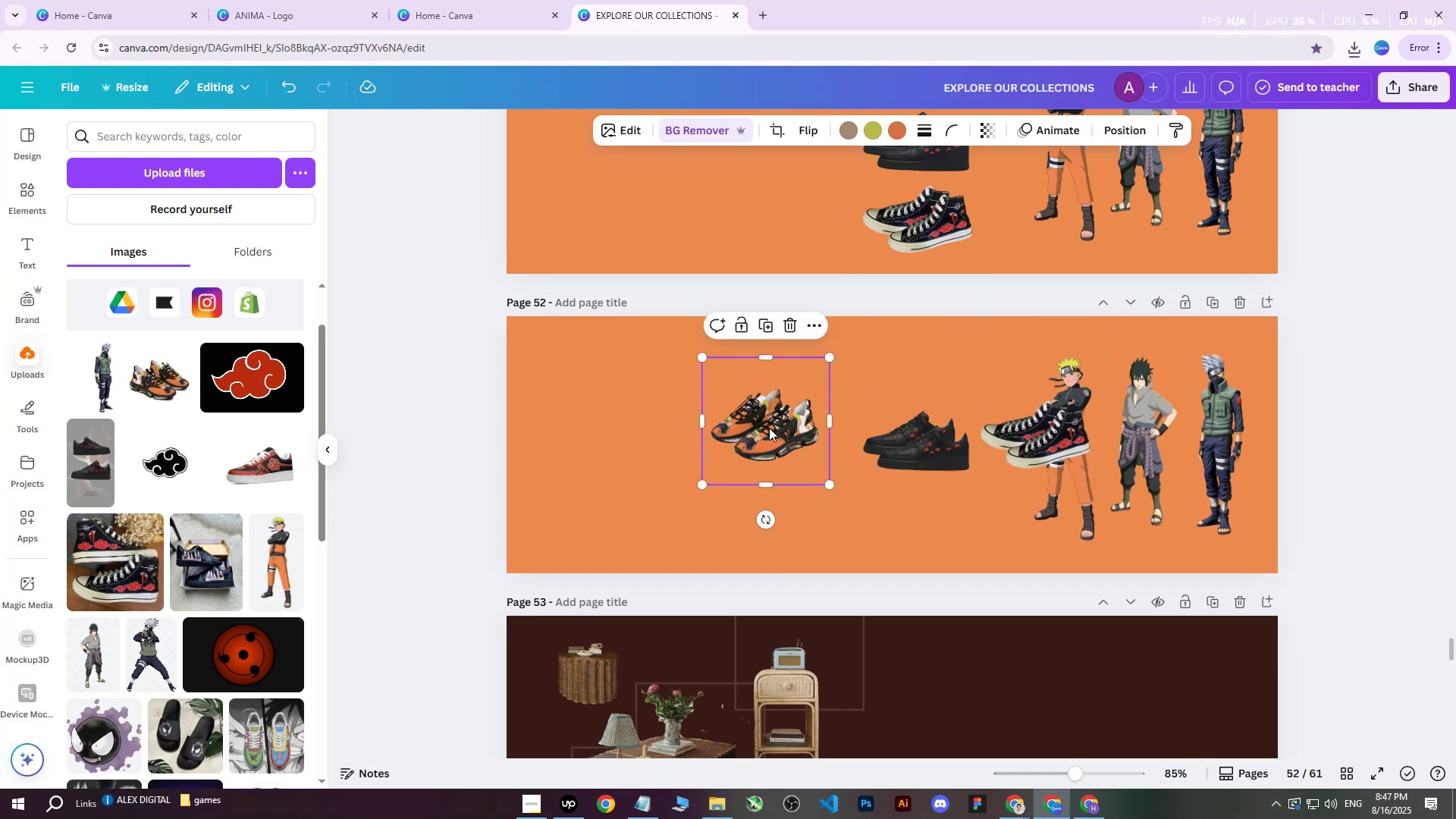 
left_click_drag(start_coordinate=[769, 428], to_coordinate=[794, 443])
 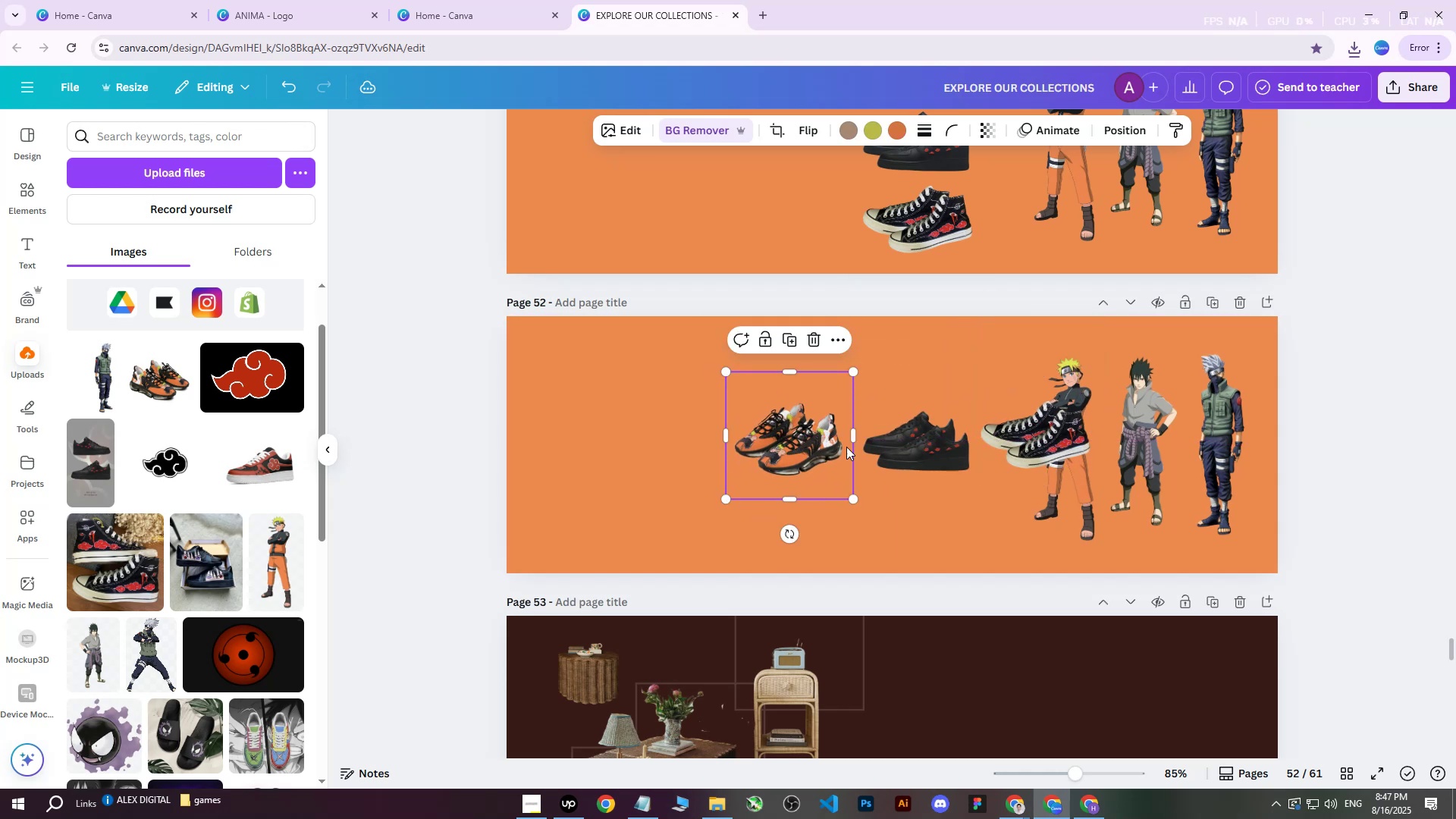 
hold_key(key=ControlLeft, duration=0.4)
scroll: coordinate [1083, 463], scroll_direction: up, amount: 3.0
 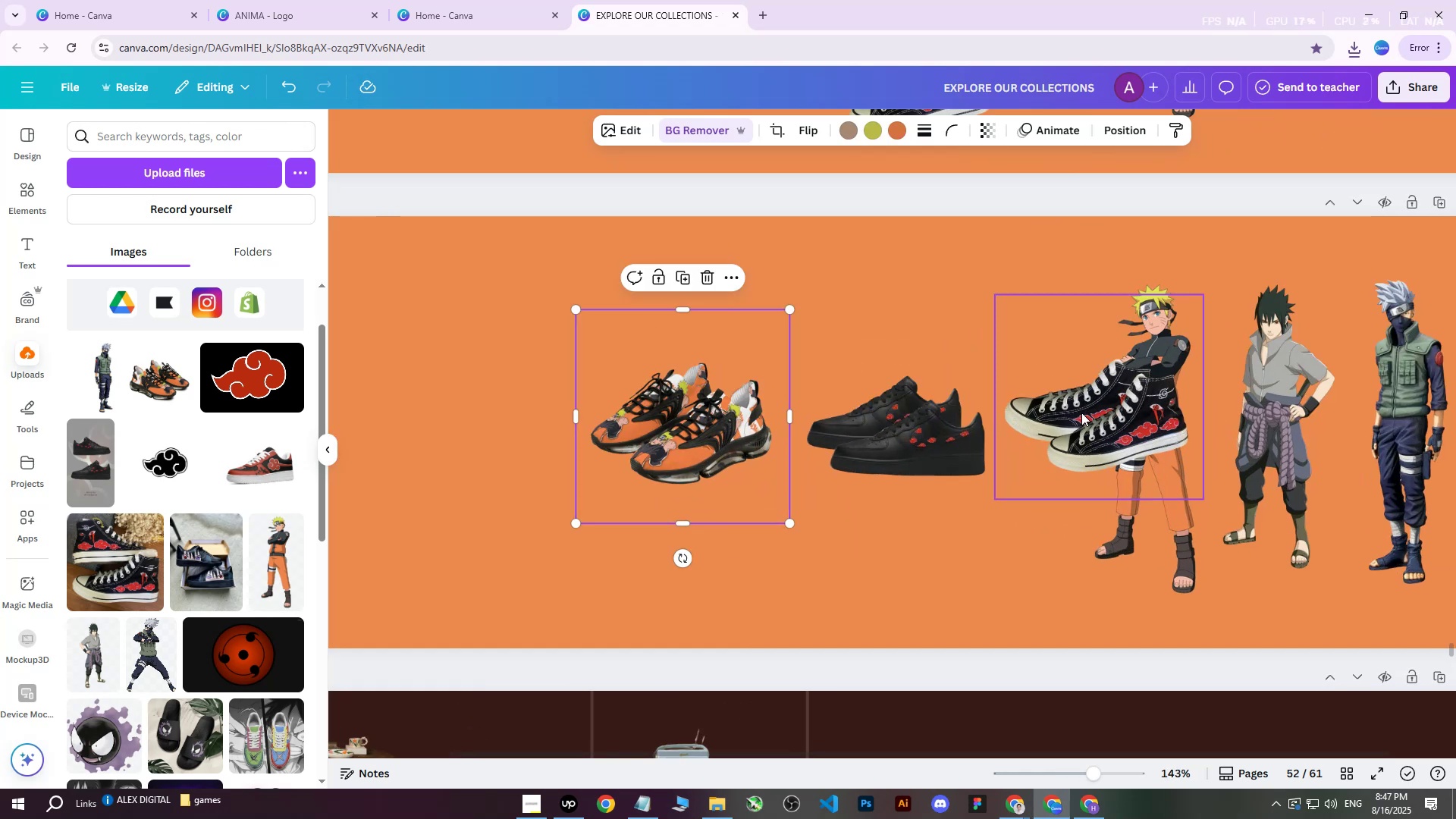 
left_click([1083, 403])
 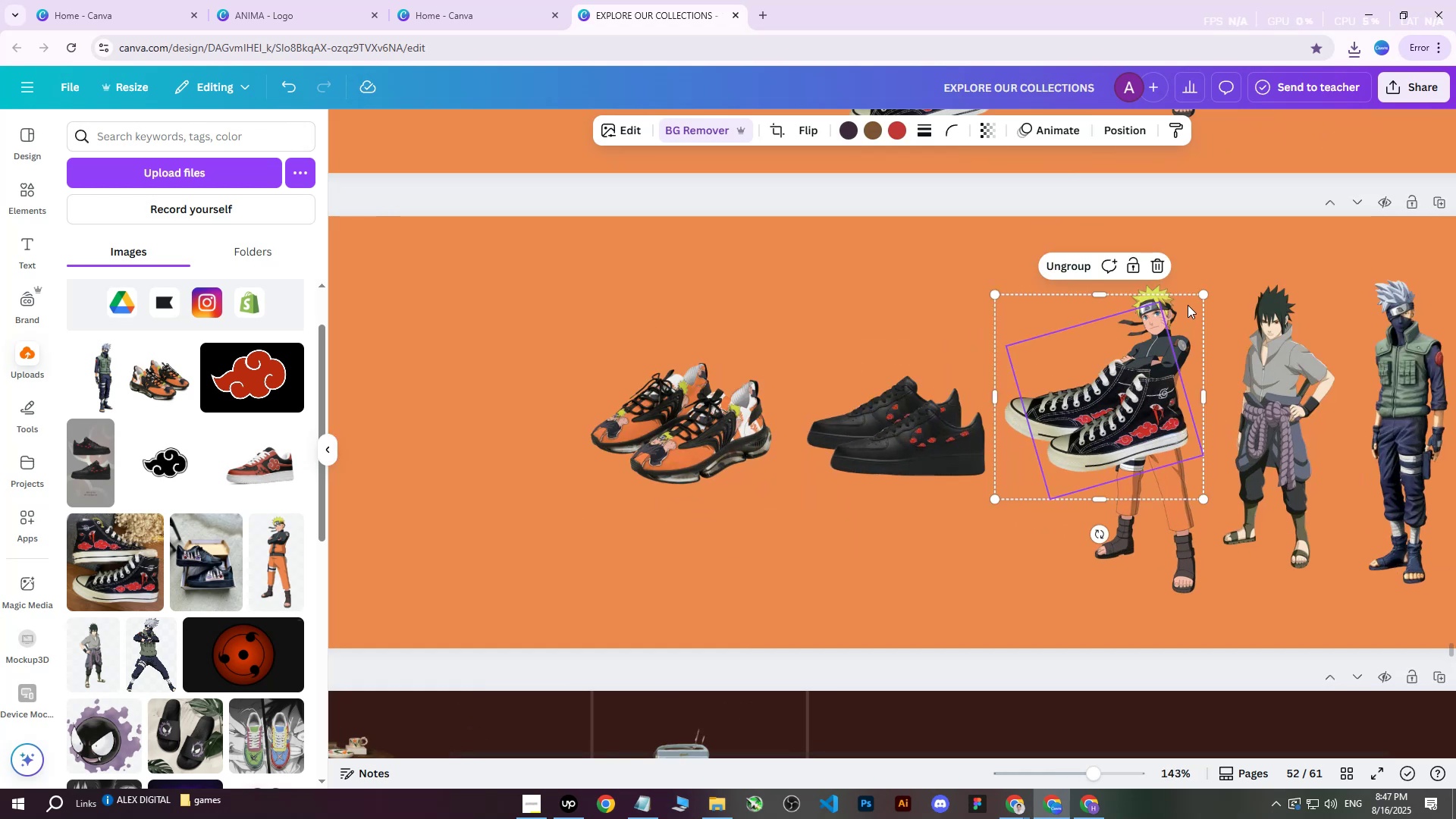 
left_click_drag(start_coordinate=[1197, 295], to_coordinate=[1181, 325])
 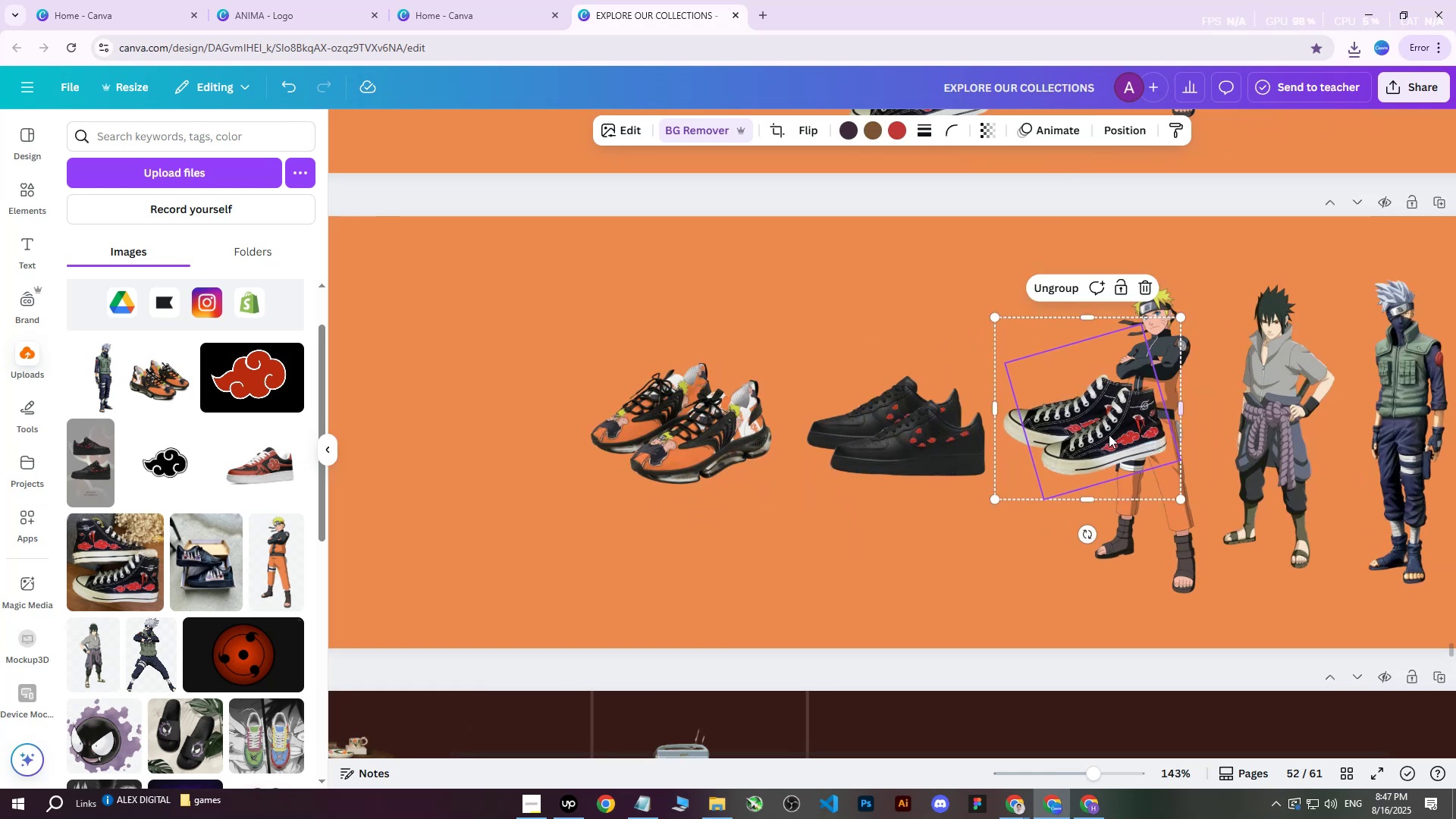 
left_click_drag(start_coordinate=[1109, 435], to_coordinate=[1115, 435])
 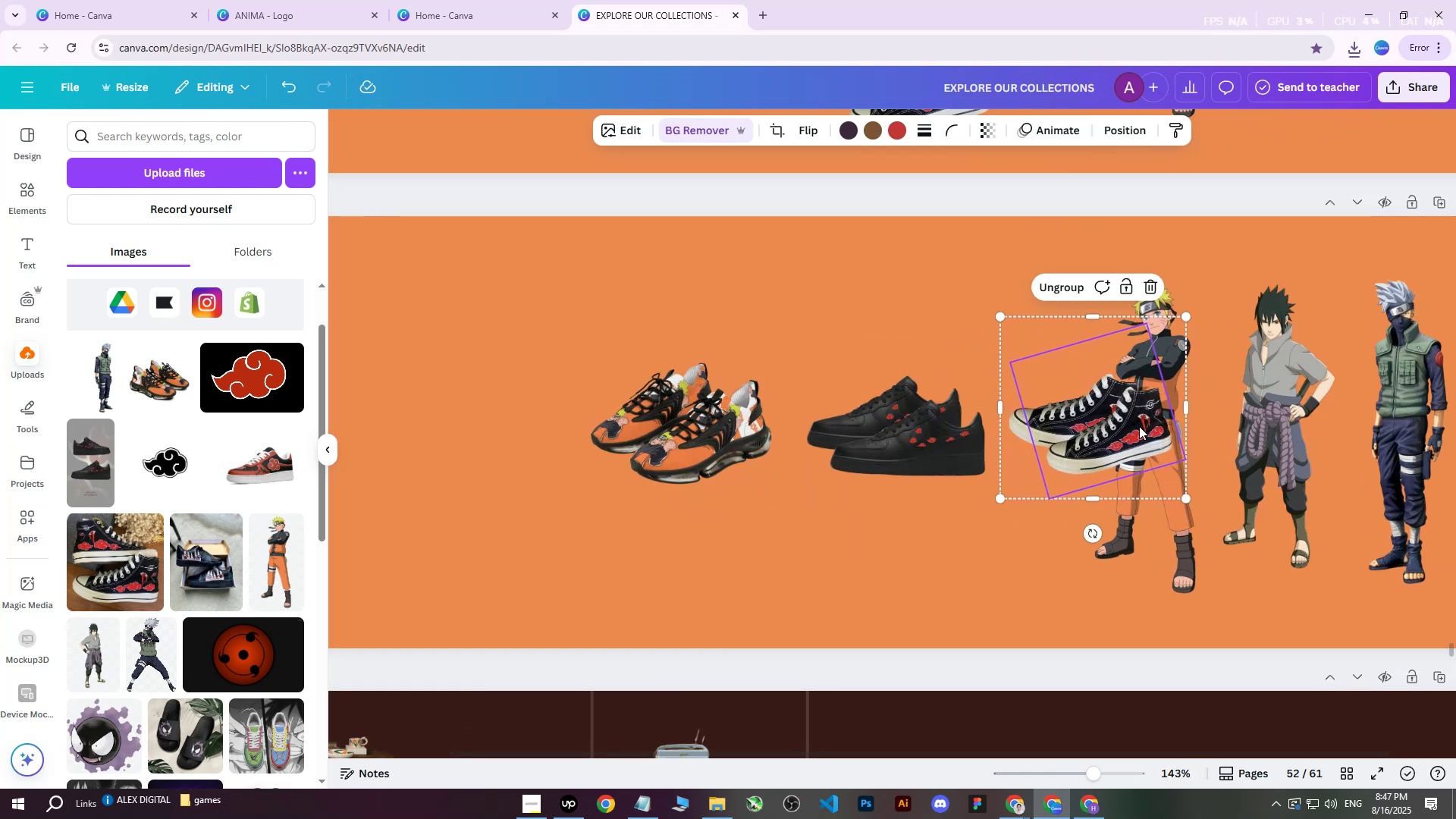 
hold_key(key=ControlLeft, duration=0.4)
scroll: coordinate [1247, 442], scroll_direction: down, amount: 2.0
 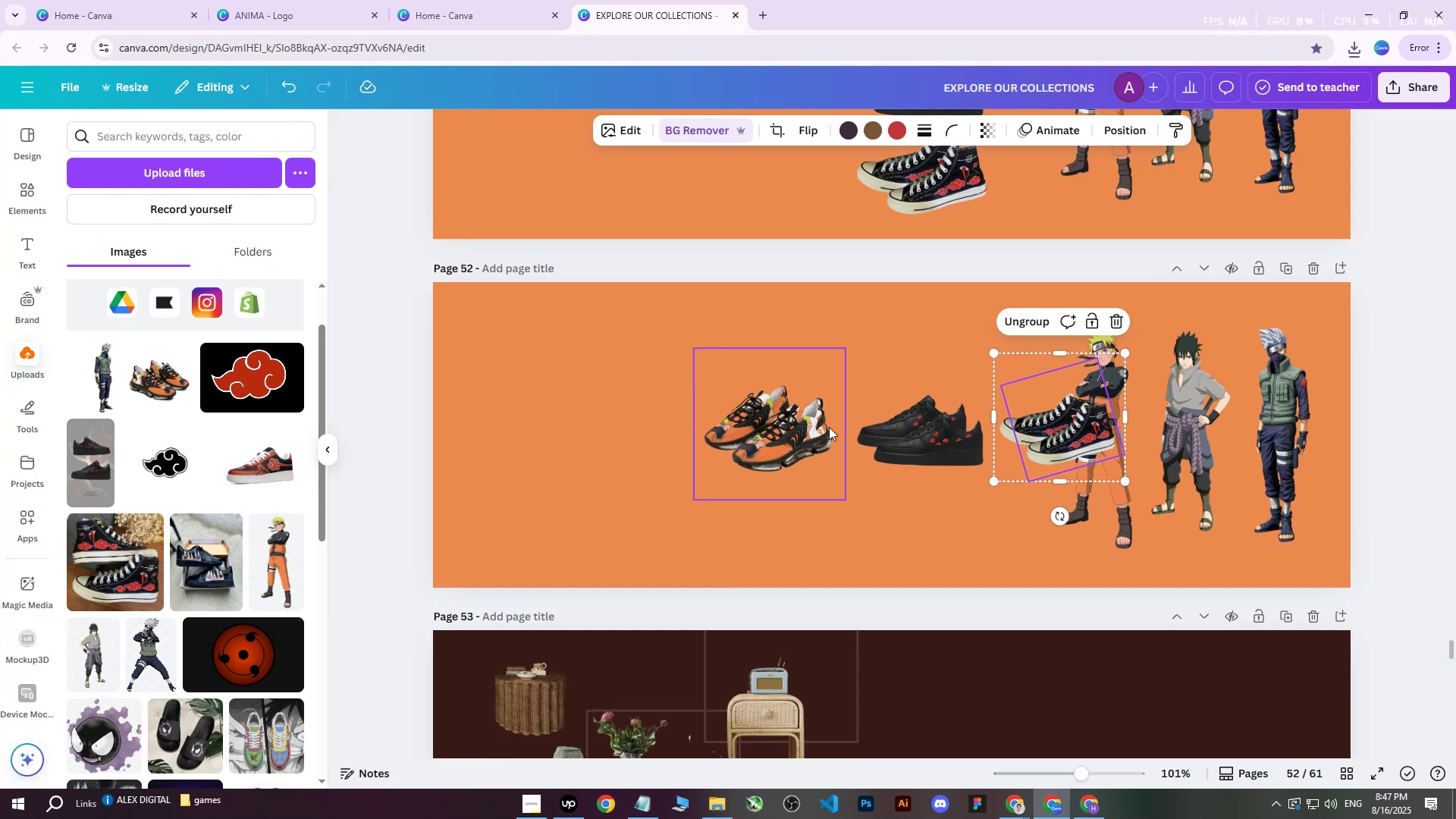 
left_click([800, 428])
 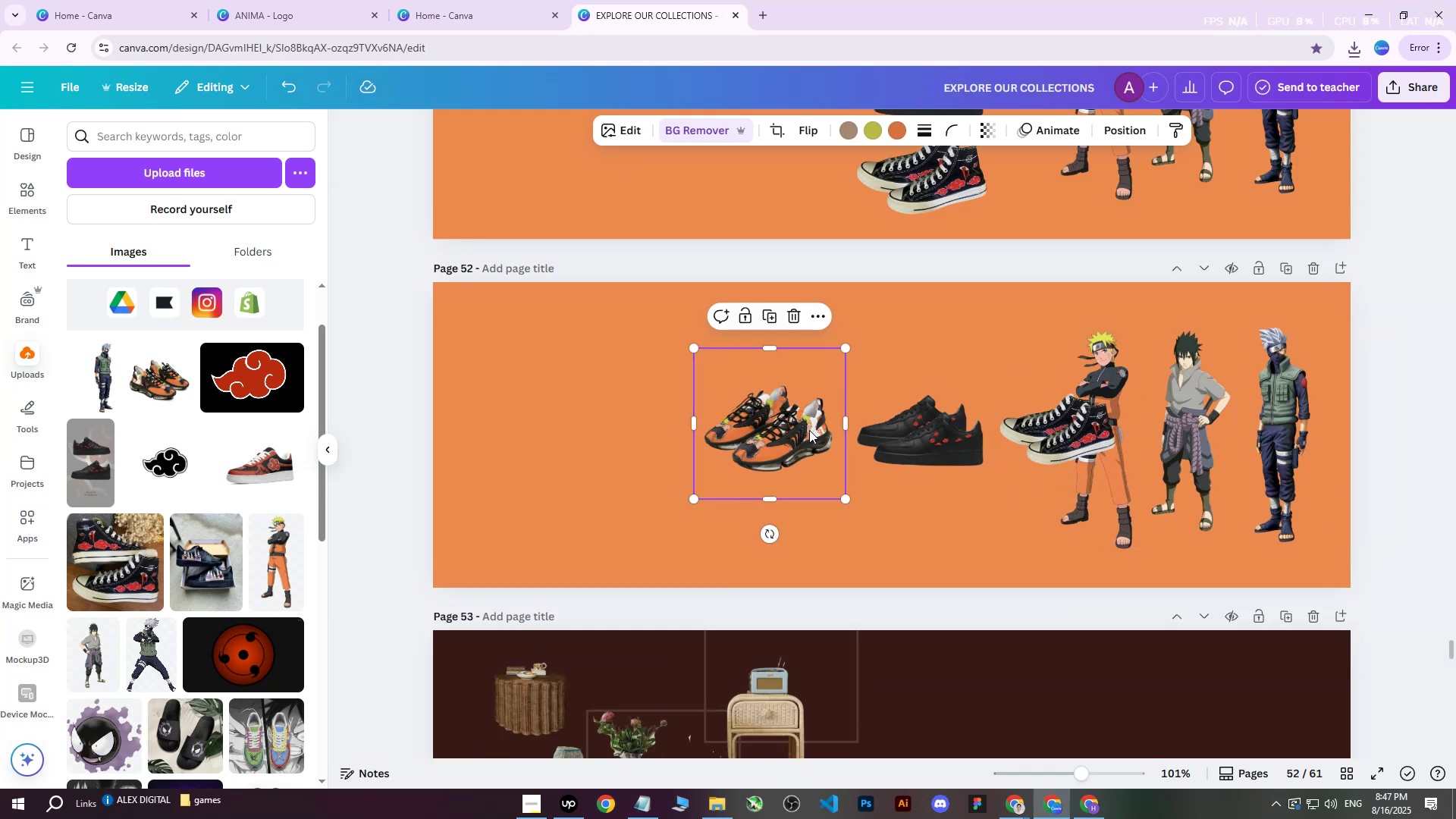 
hold_key(key=ShiftLeft, duration=0.68)
double_click([890, 428])
 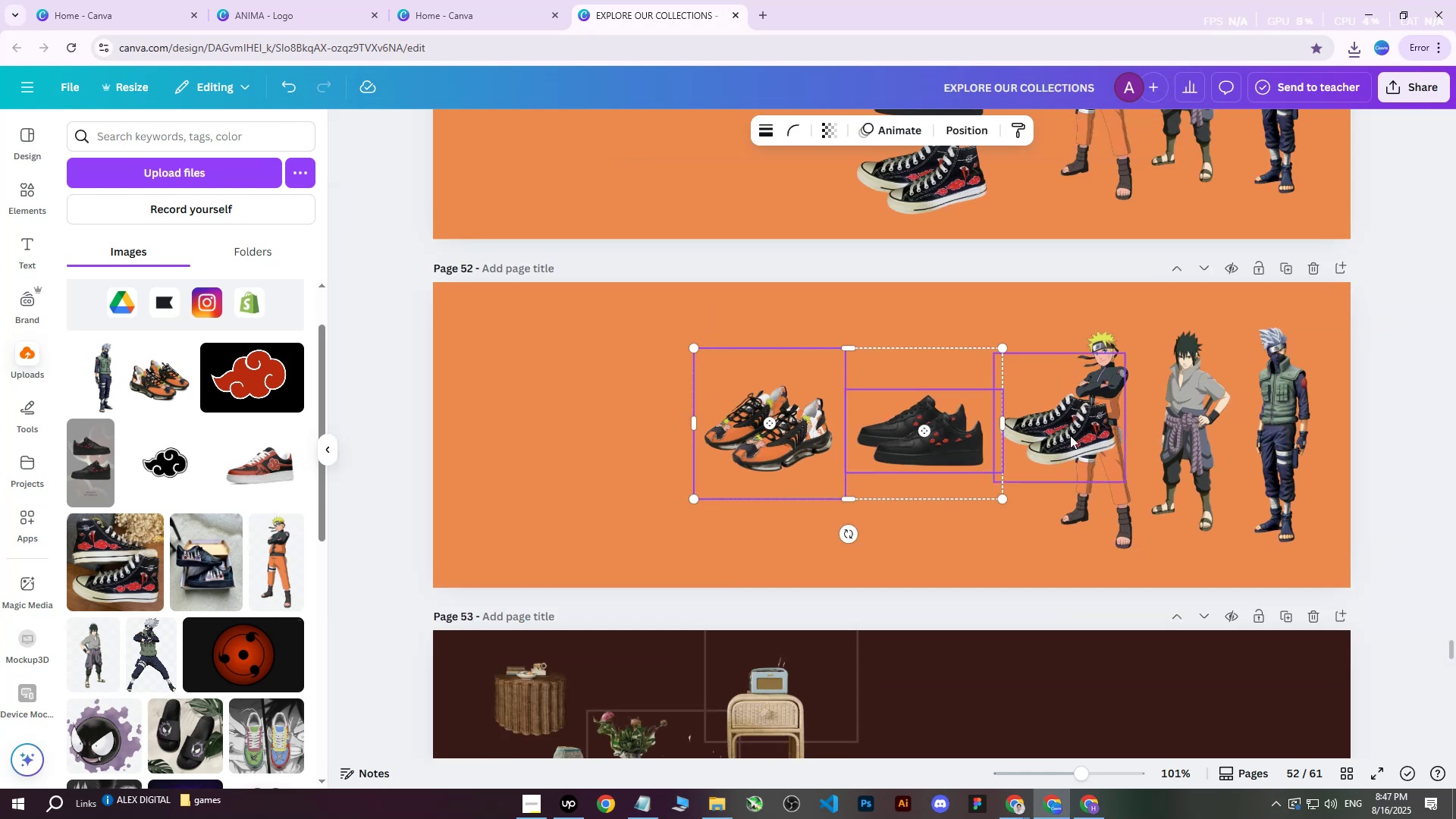 
triple_click([1071, 435])
 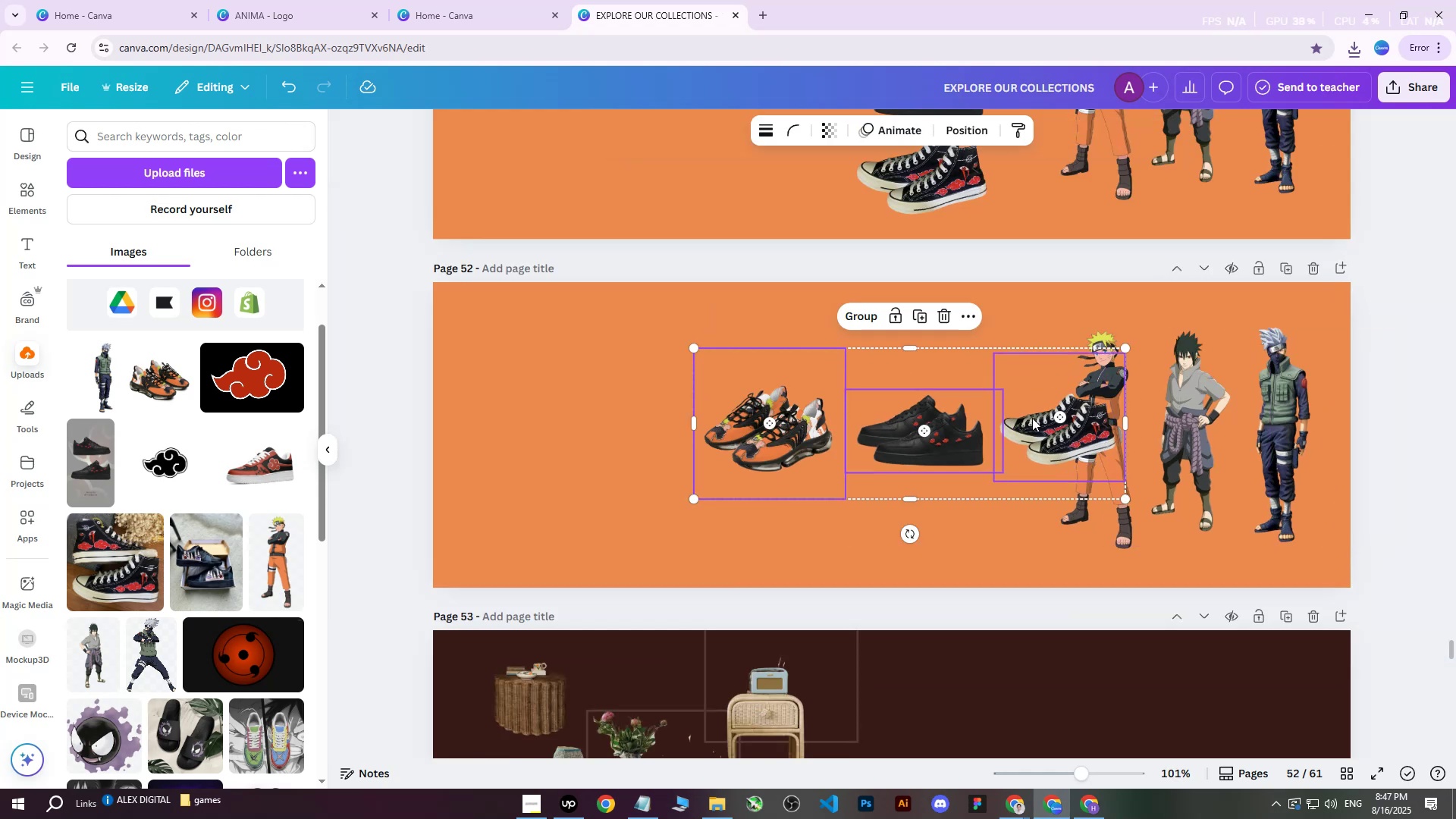 
left_click_drag(start_coordinate=[1063, 410], to_coordinate=[1227, 295])
 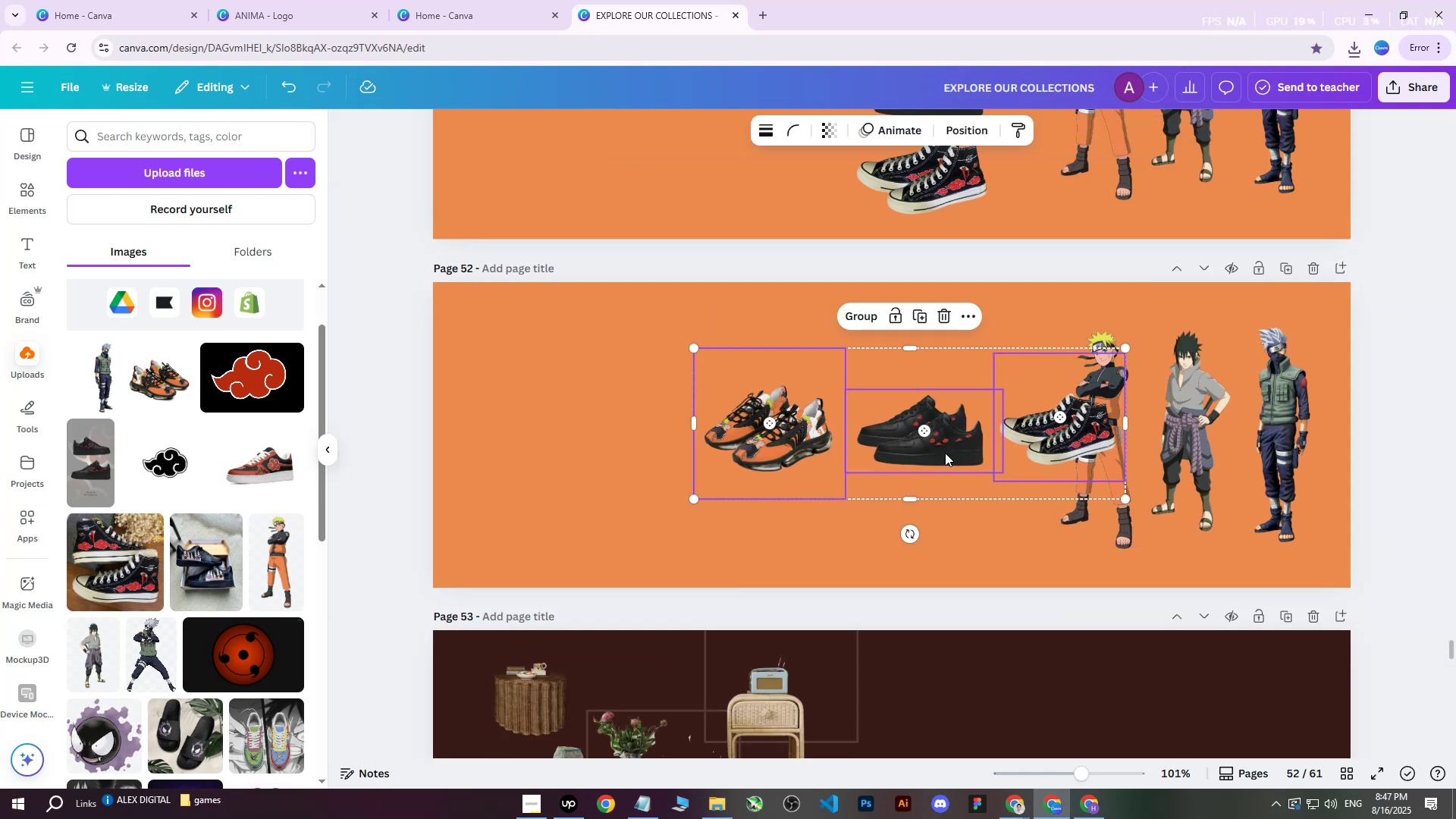 
left_click_drag(start_coordinate=[918, 441], to_coordinate=[1201, 572])
 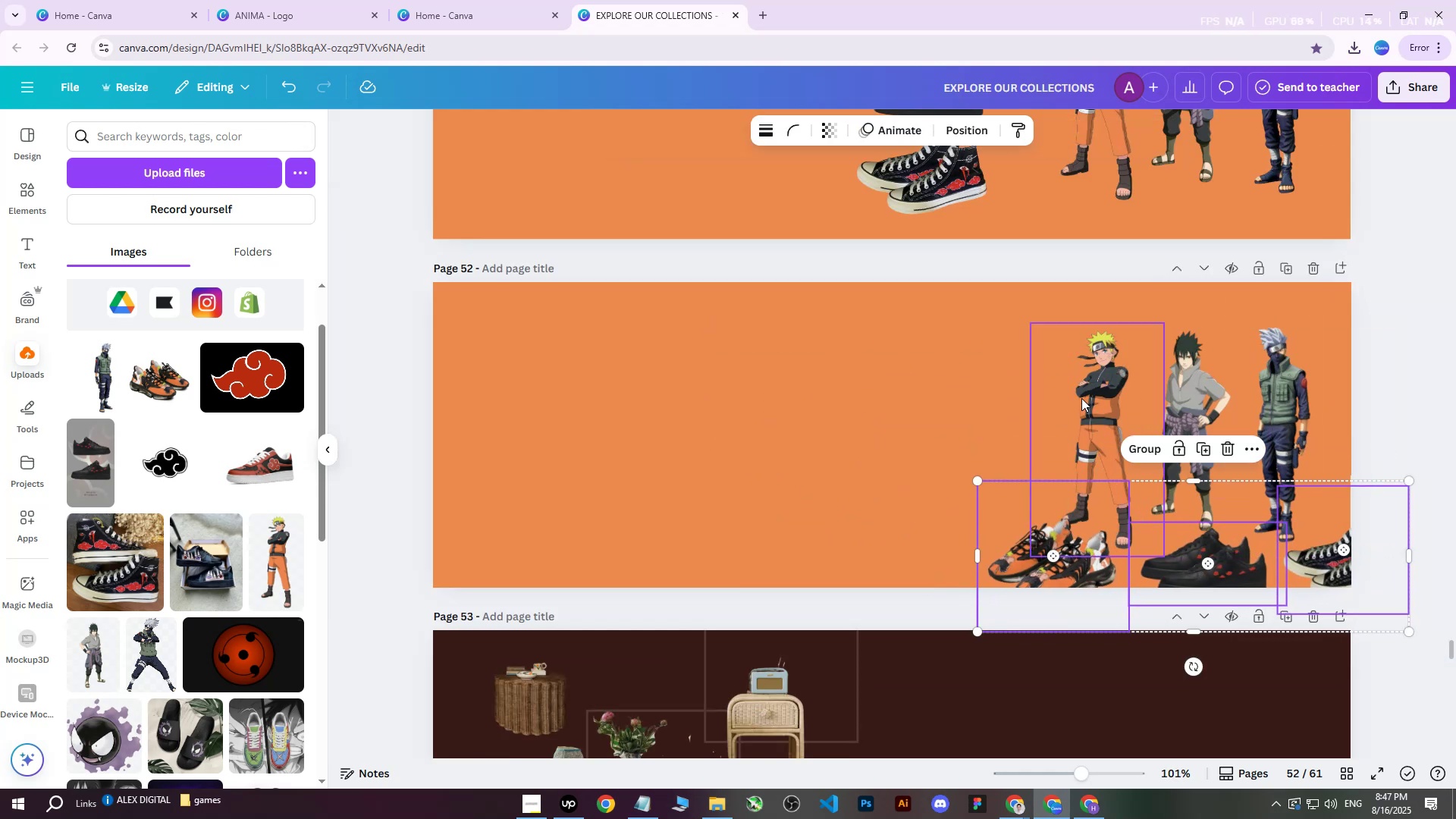 
left_click([1081, 397])
 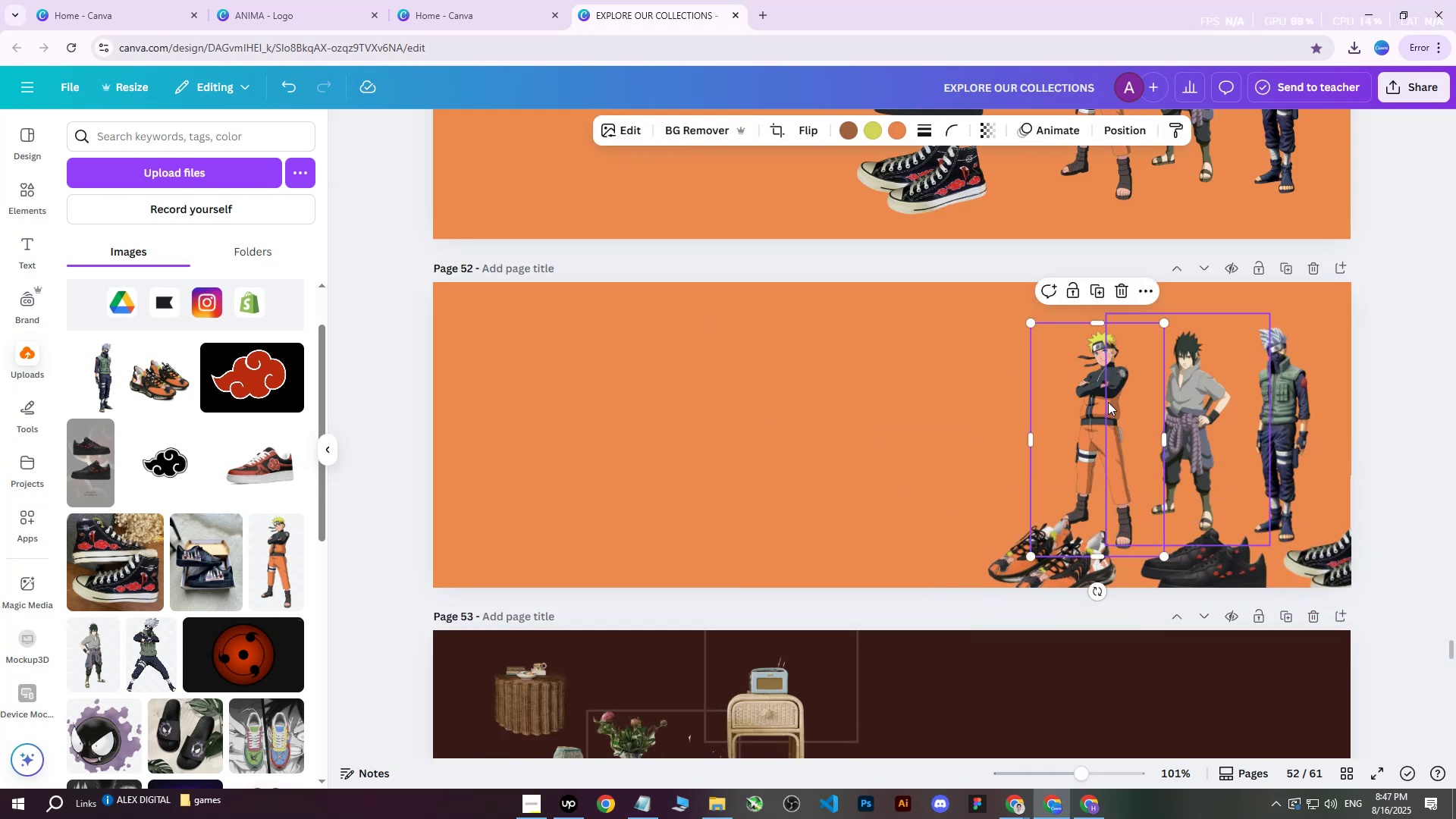 
left_click_drag(start_coordinate=[1109, 402], to_coordinate=[827, 397])
 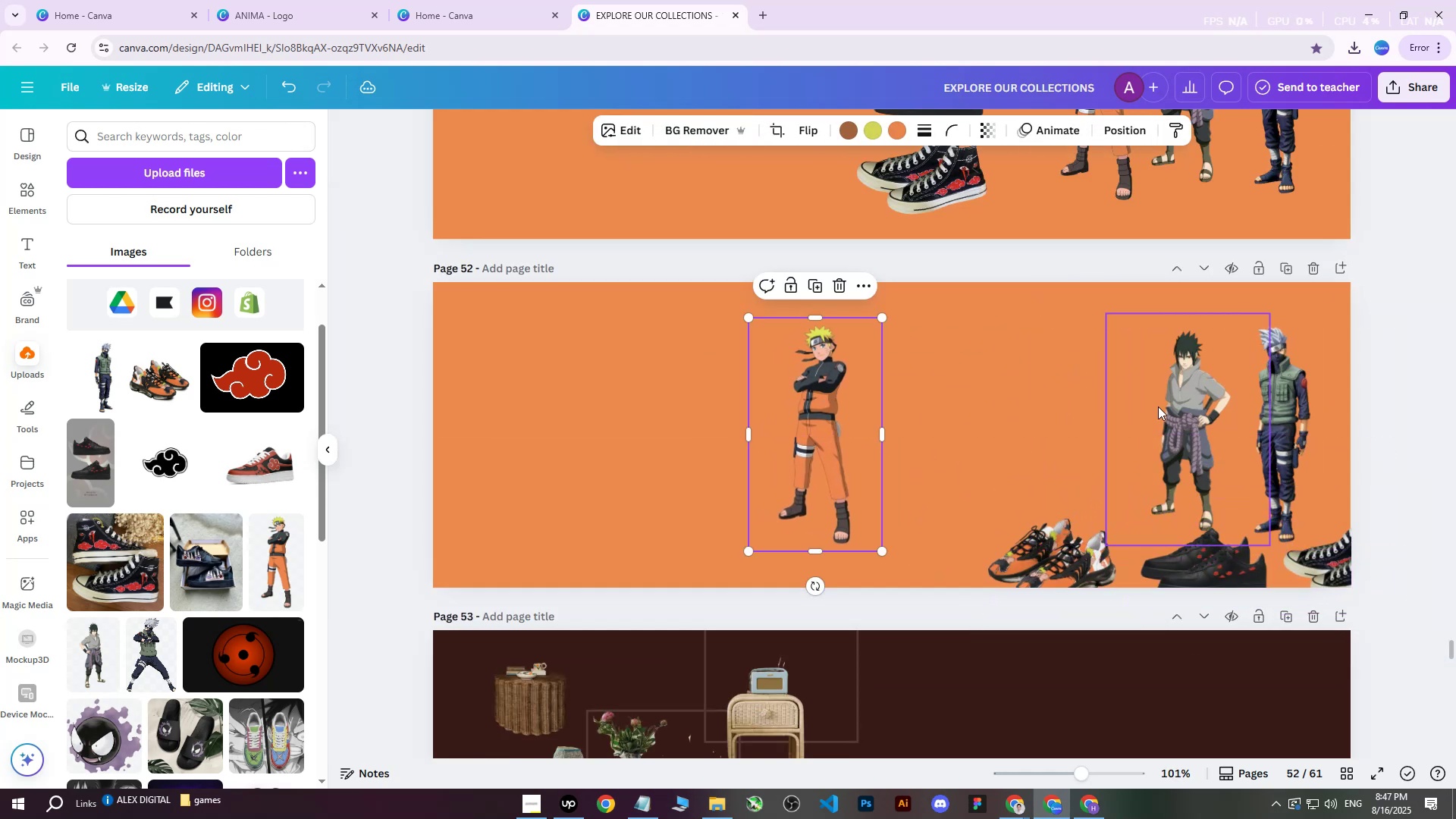 
left_click([1177, 393])
 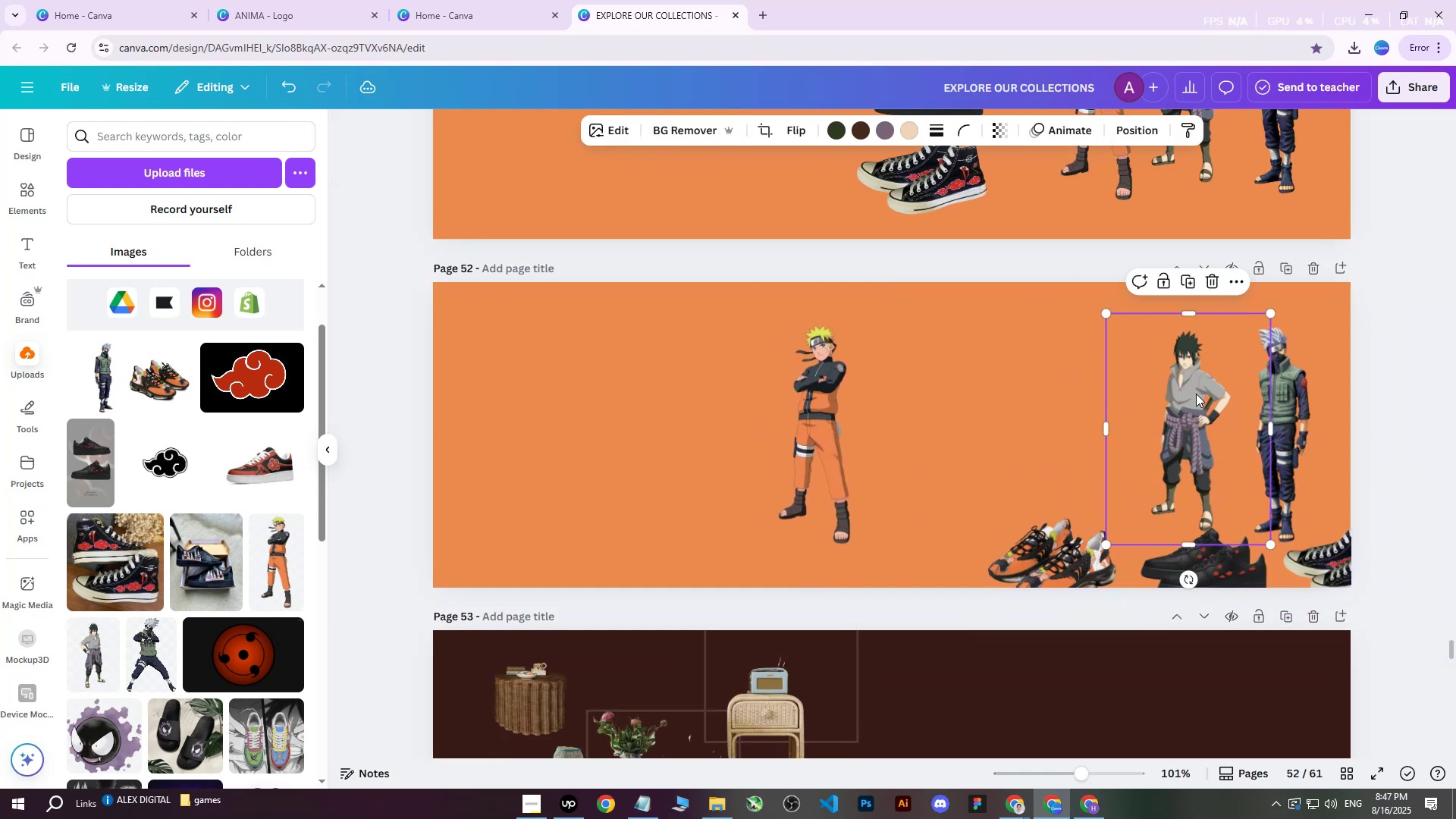 
left_click_drag(start_coordinate=[1189, 394], to_coordinate=[890, 406])
 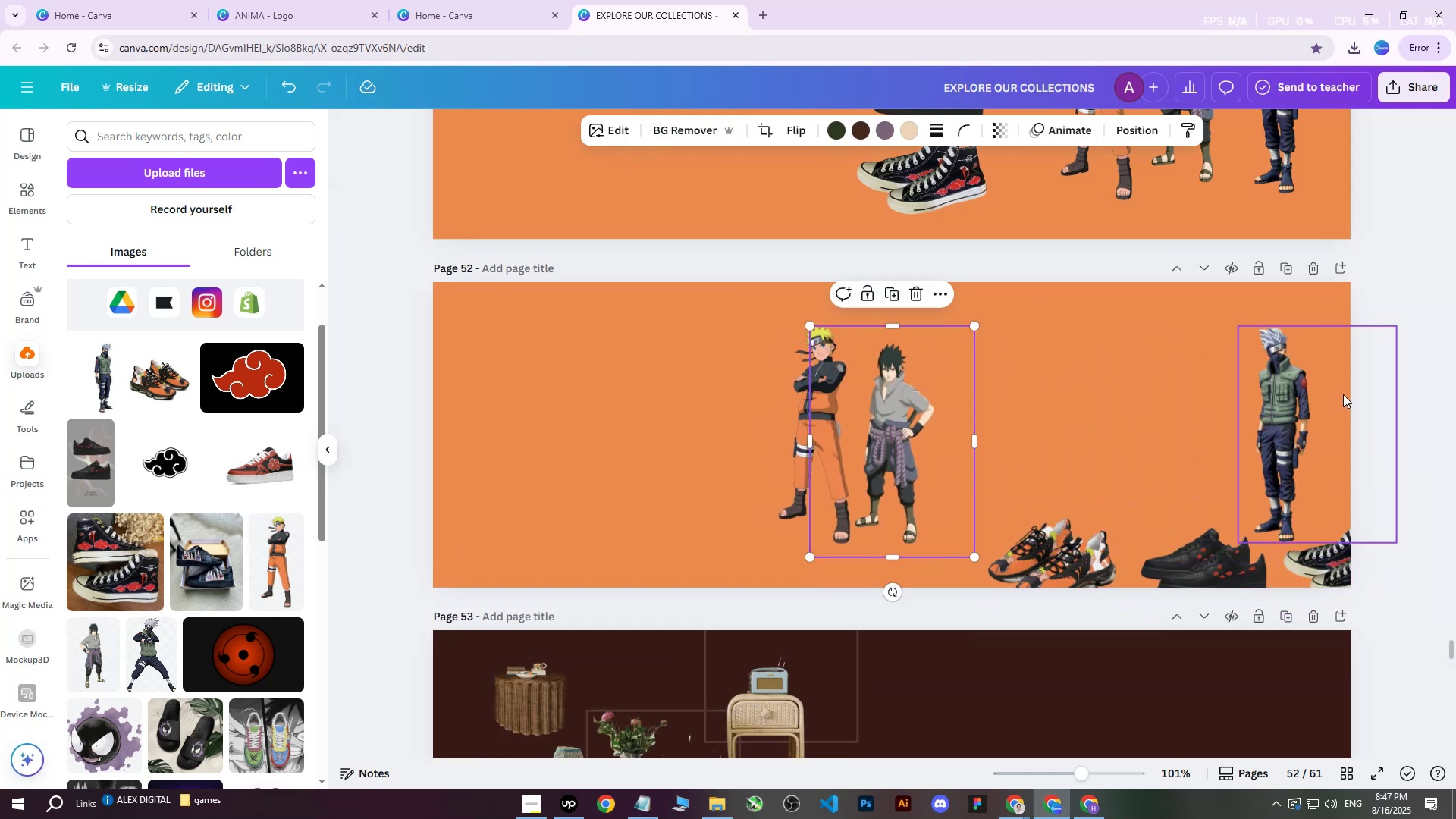 
left_click_drag(start_coordinate=[1303, 395], to_coordinate=[980, 378])
 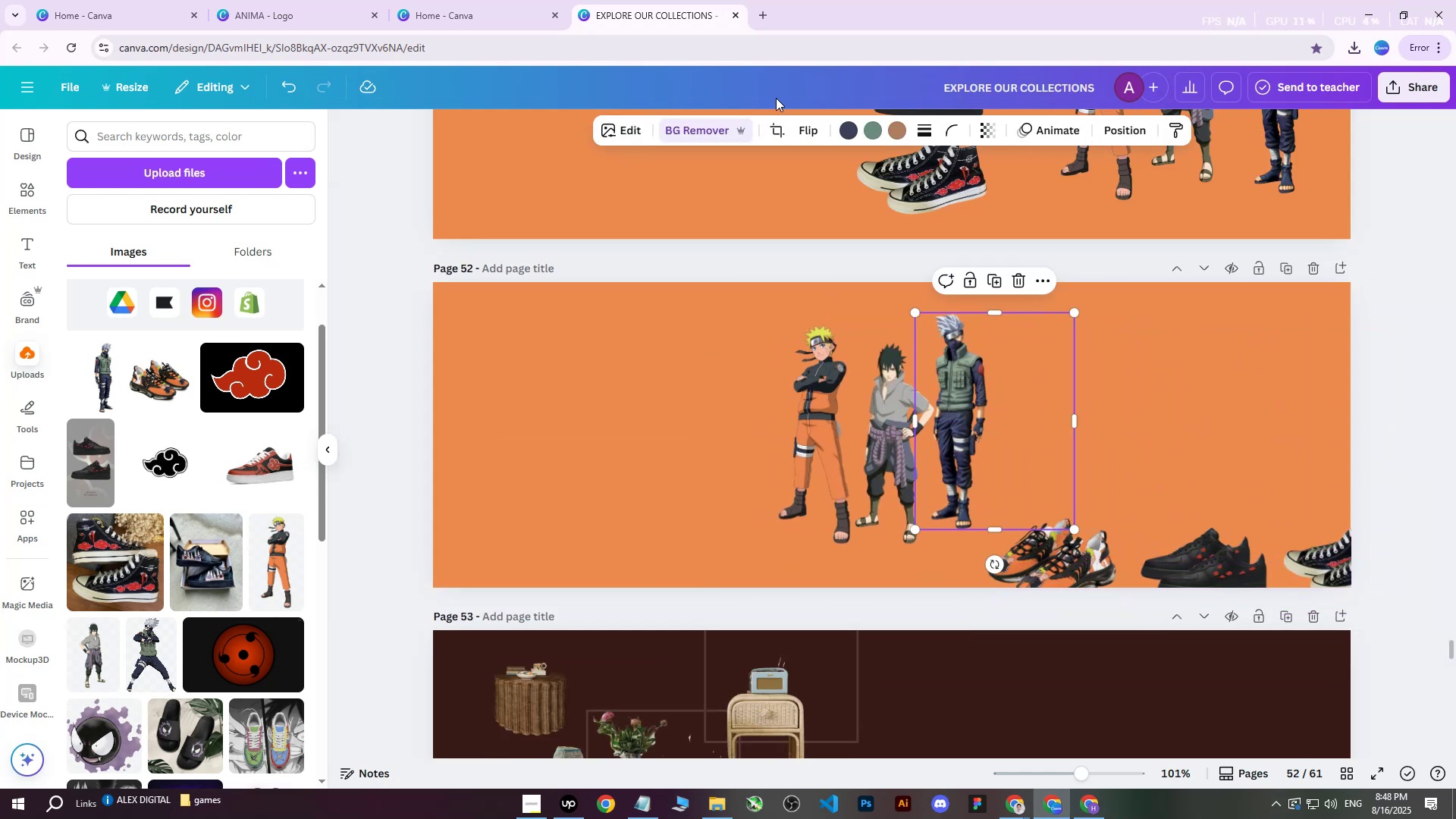 
left_click([805, 131])
 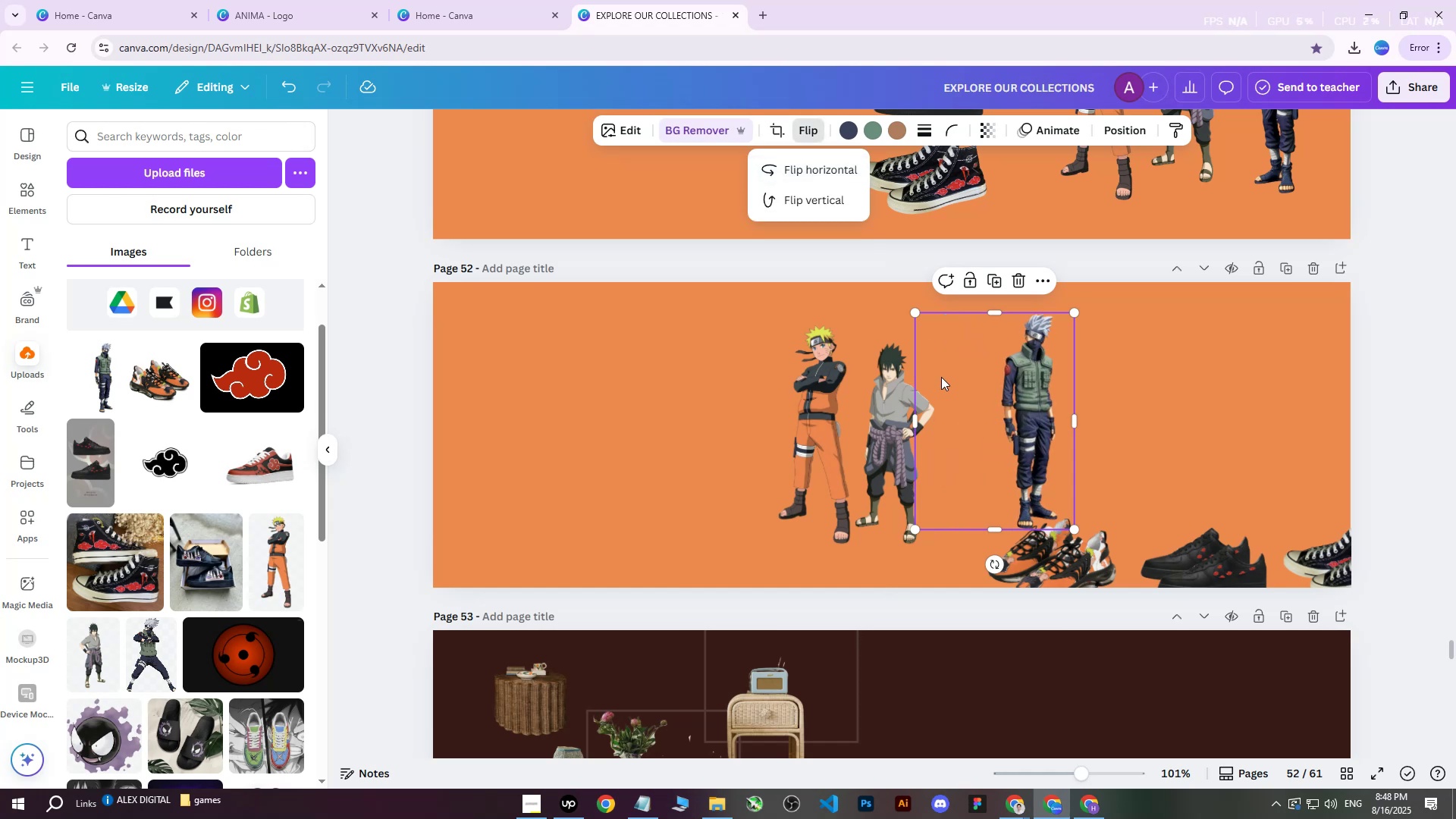 
left_click_drag(start_coordinate=[912, 315], to_coordinate=[802, 271])
 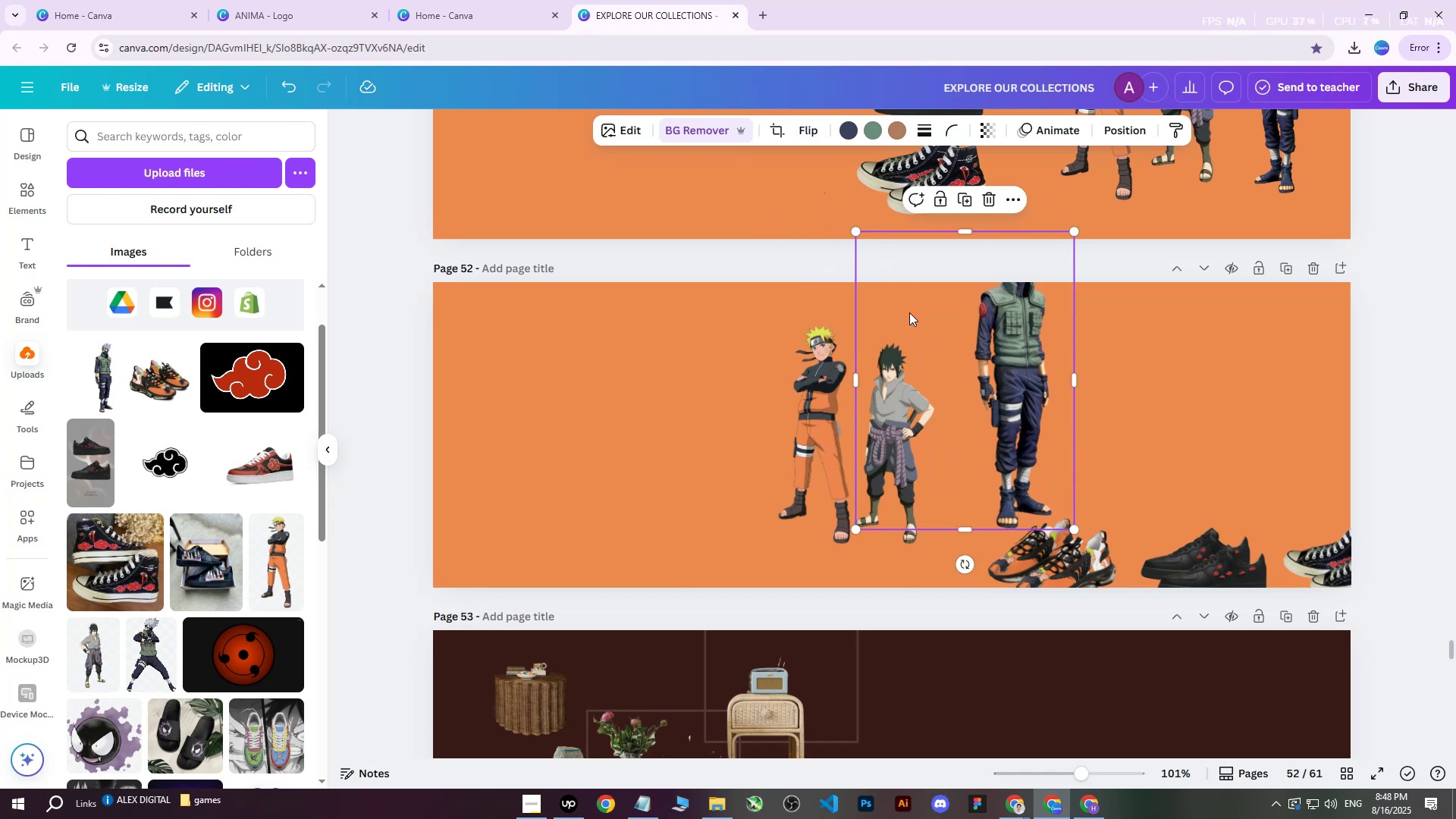 
left_click_drag(start_coordinate=[970, 344], to_coordinate=[946, 395])
 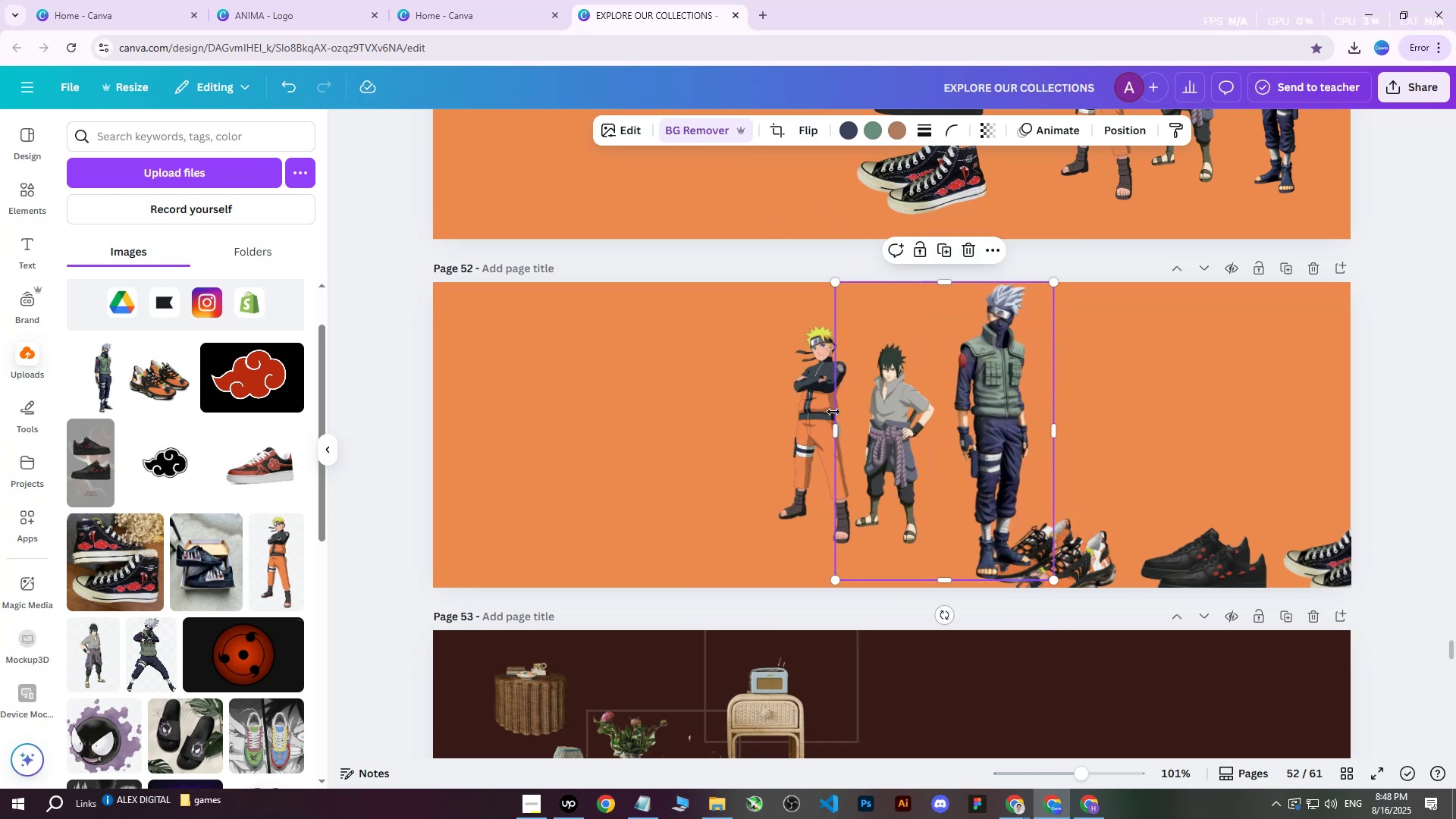 
double_click([806, 397])
 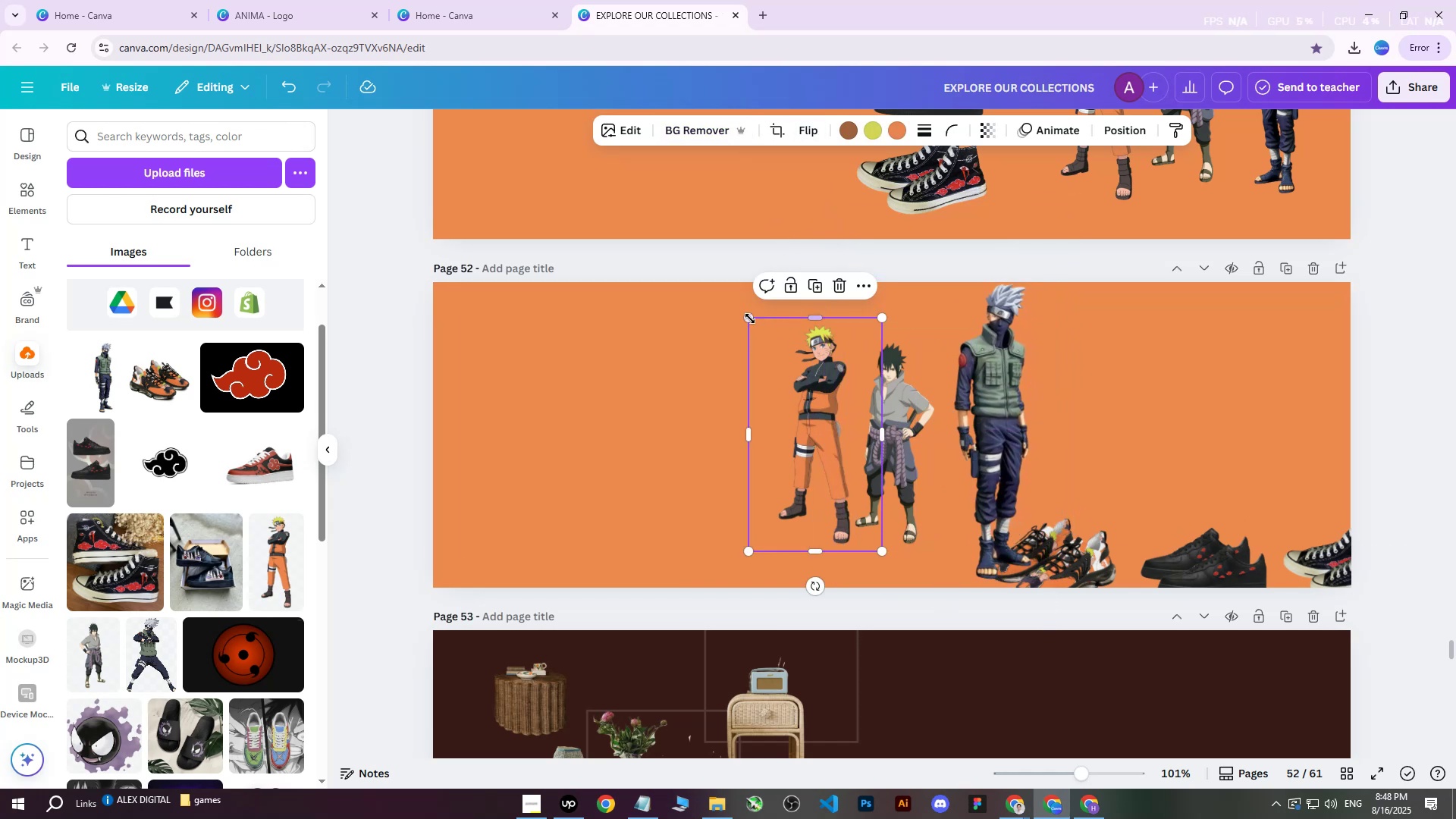 
left_click_drag(start_coordinate=[748, 318], to_coordinate=[682, 257])
 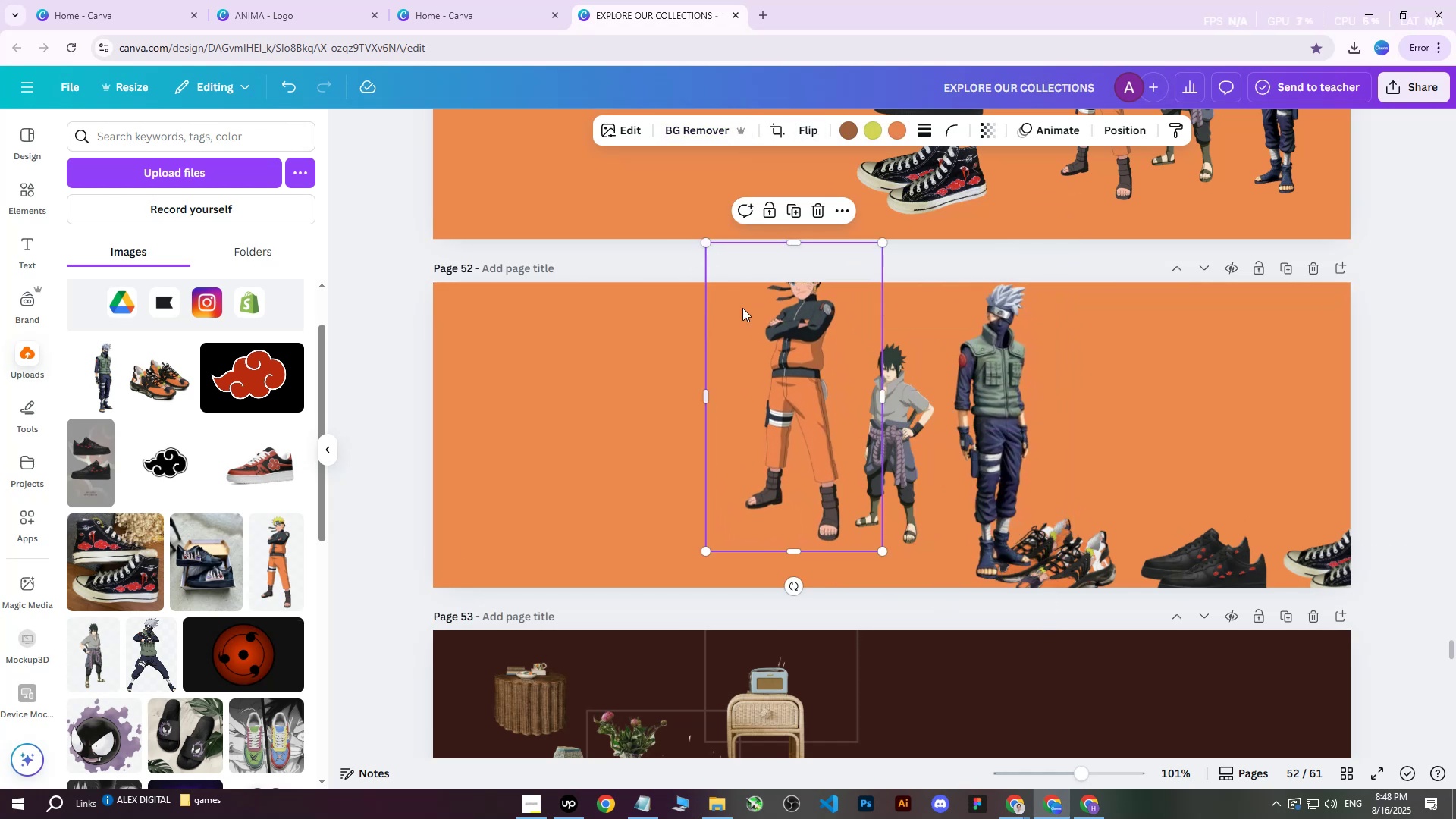 
left_click_drag(start_coordinate=[772, 341], to_coordinate=[793, 375])
 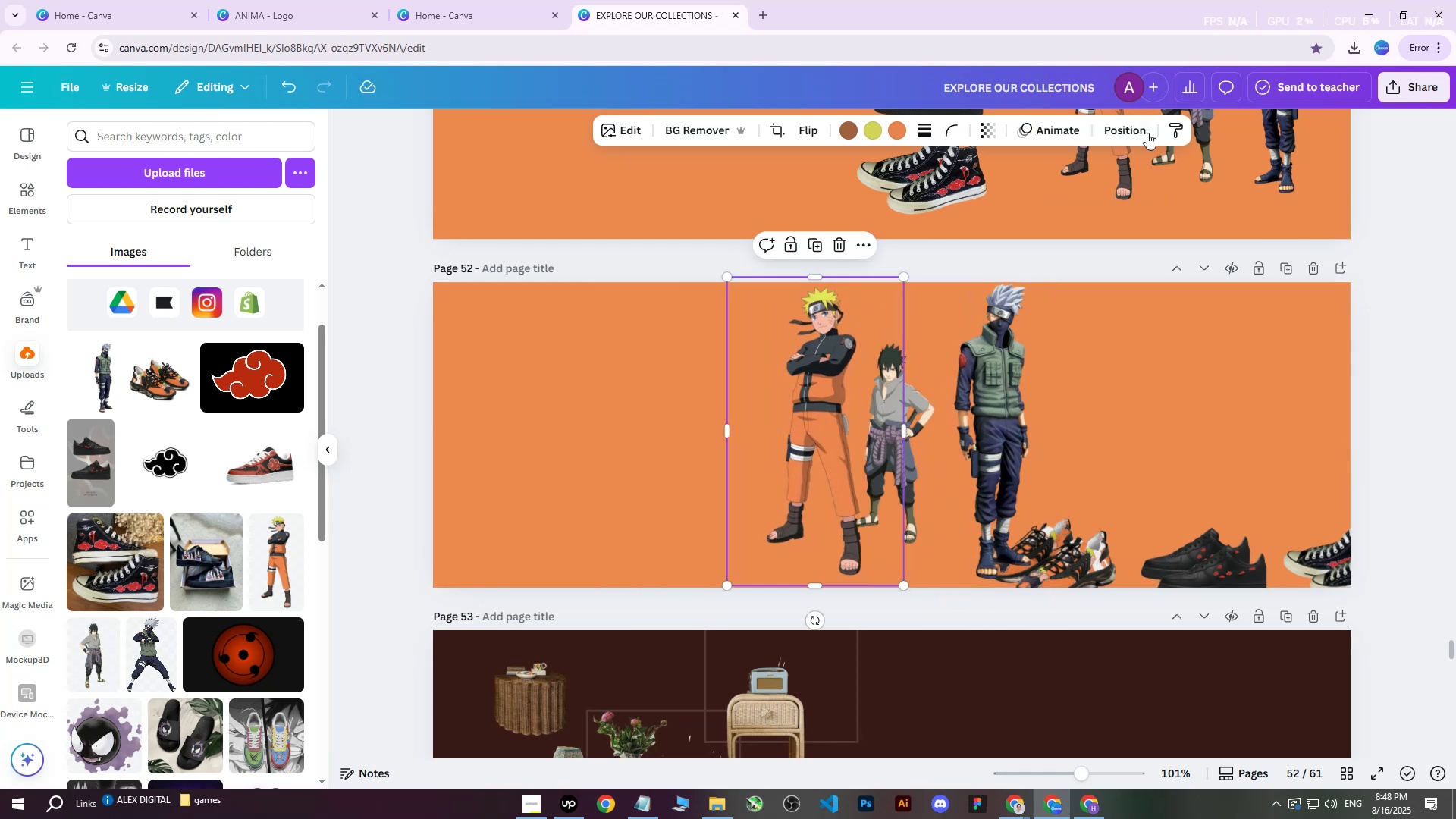 
left_click([1142, 130])
 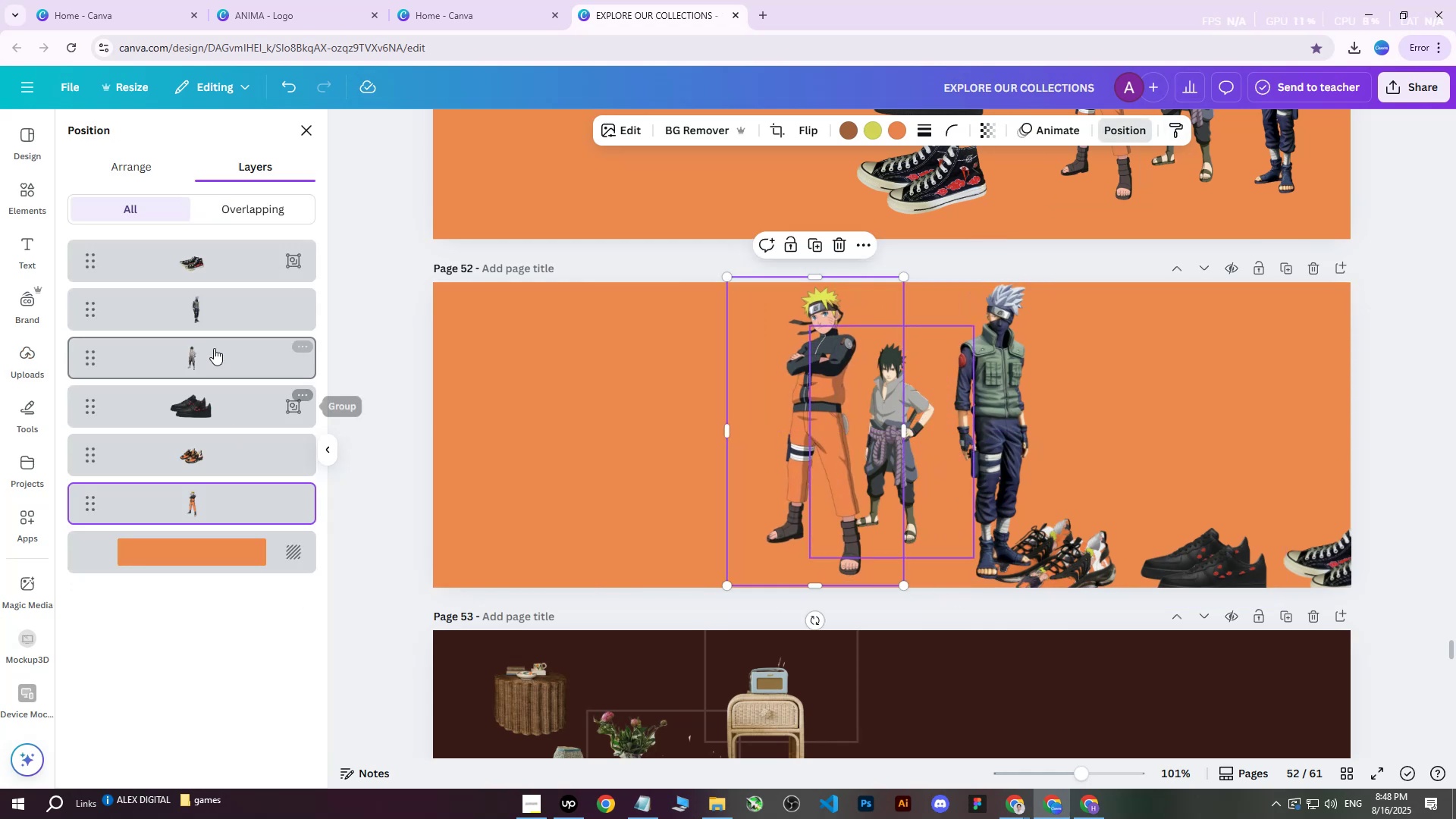 
left_click([206, 310])
 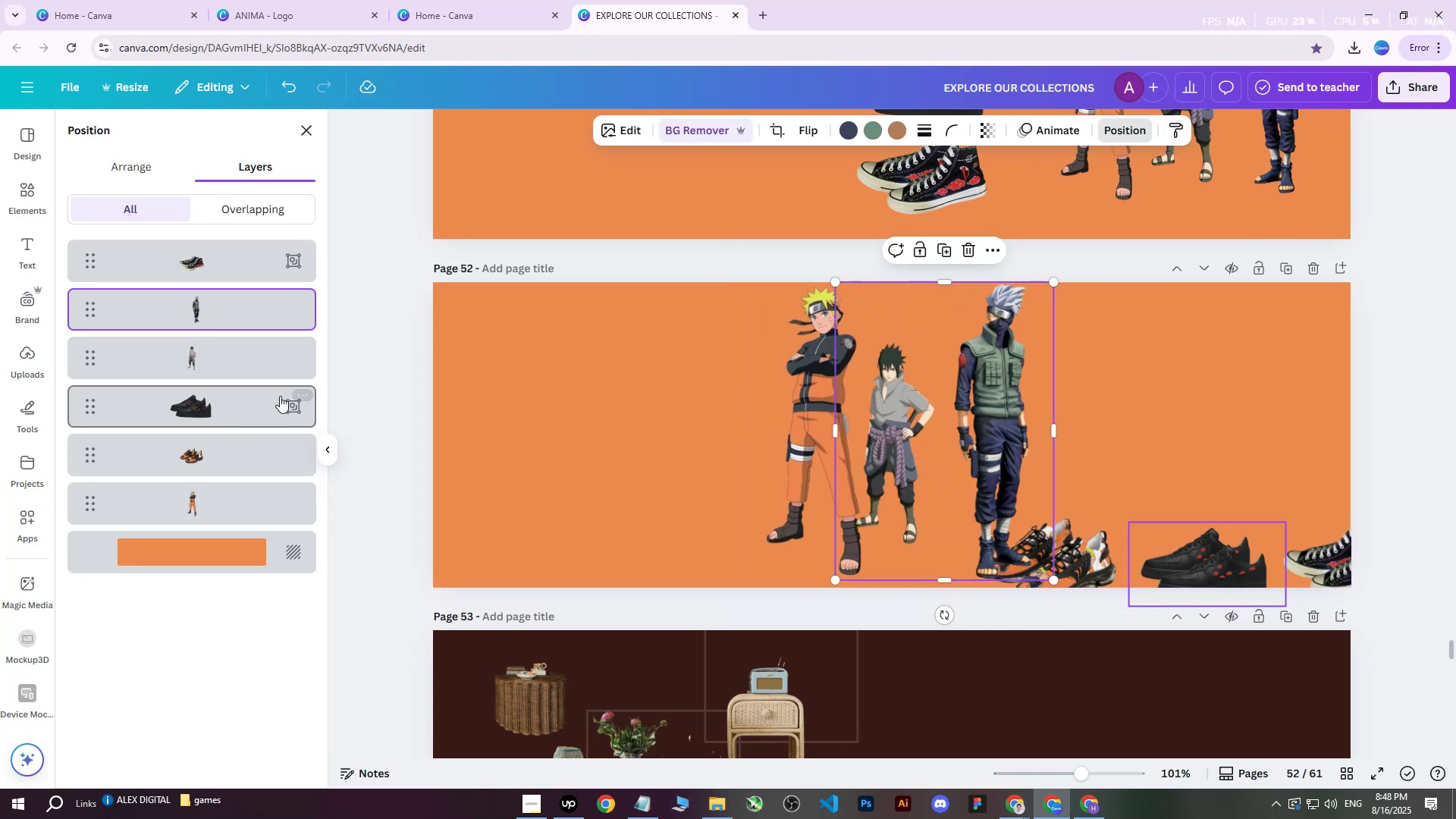 
left_click([236, 353])
 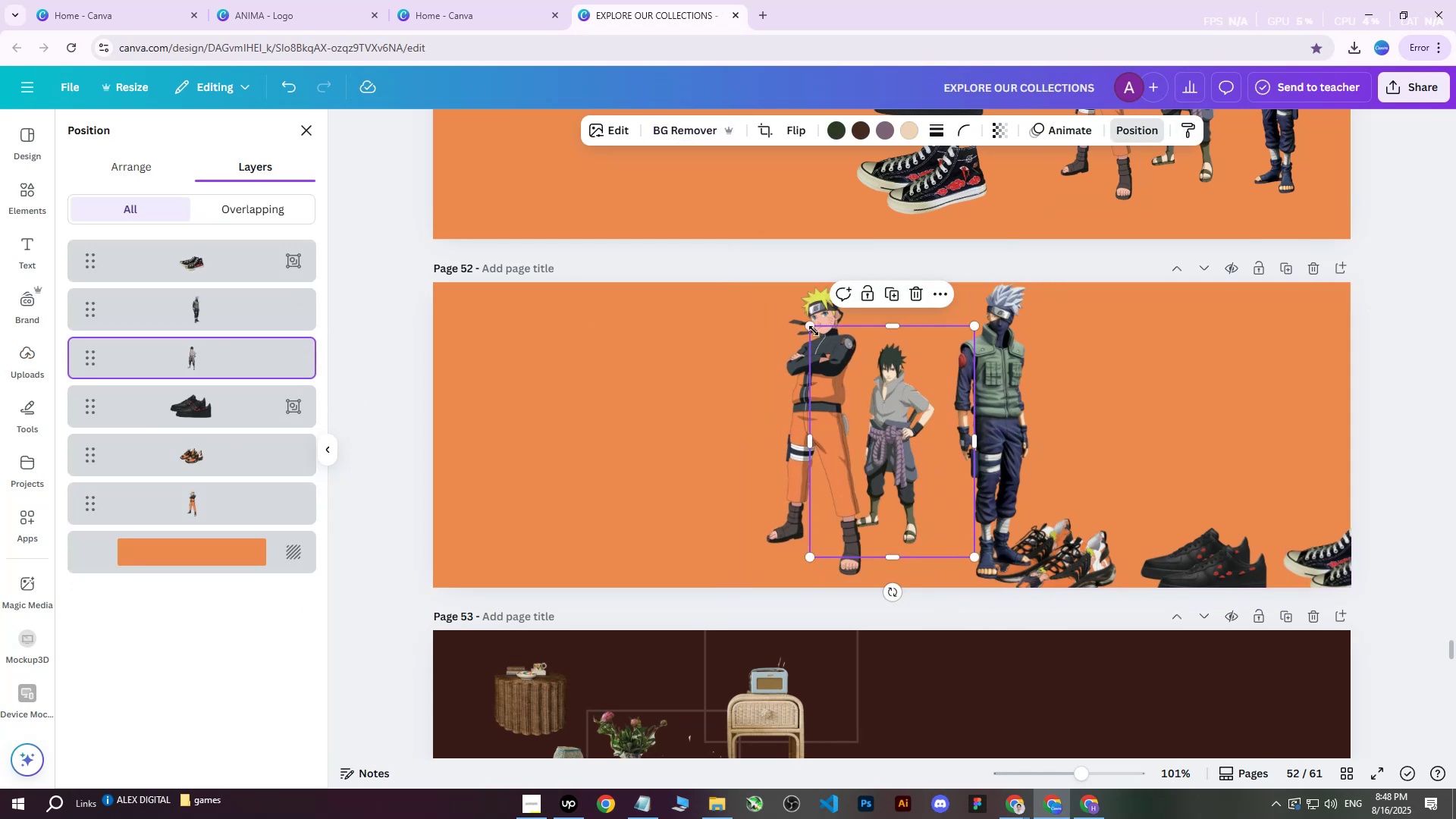 
left_click_drag(start_coordinate=[811, 327], to_coordinate=[724, 248])
 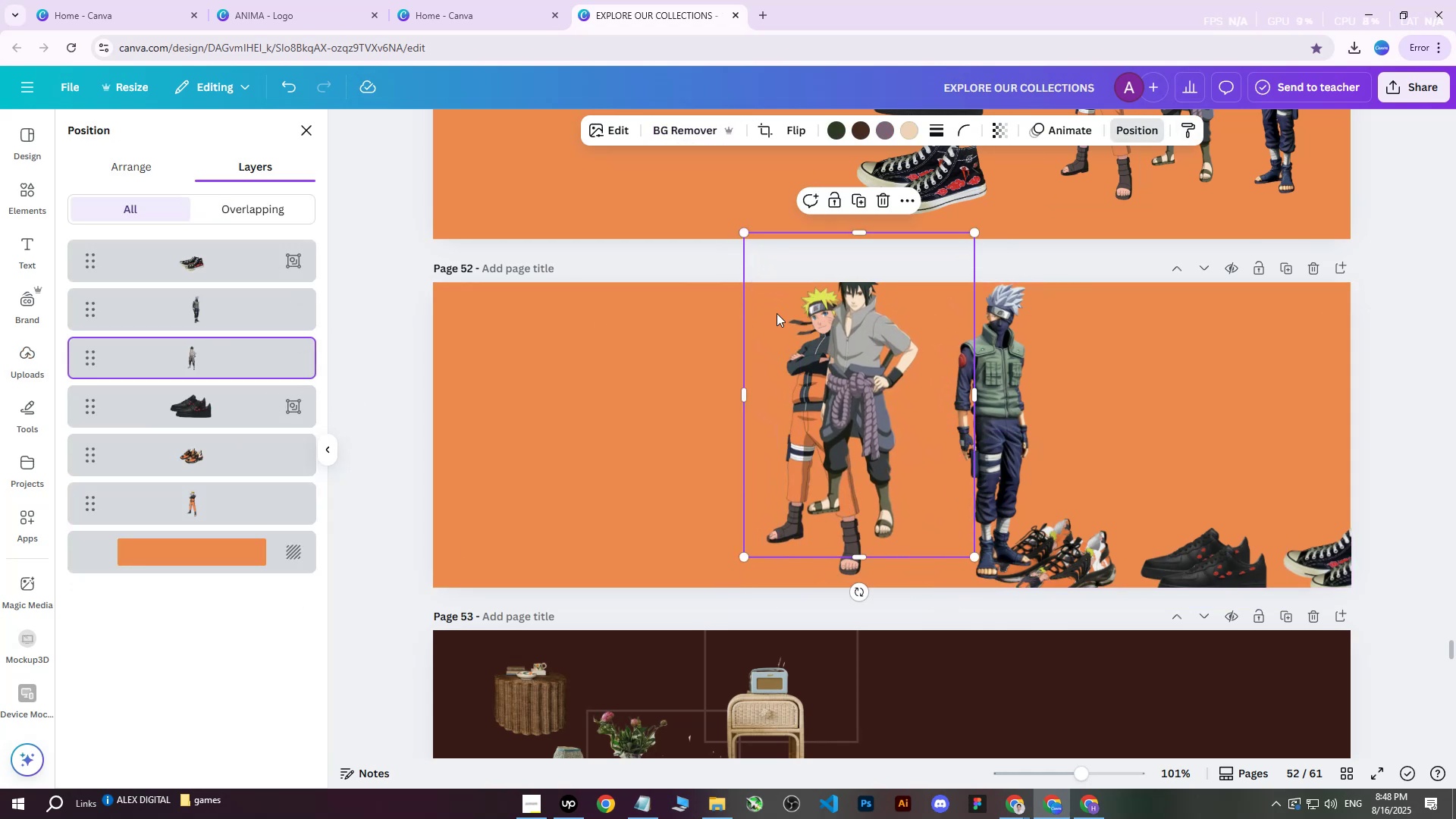 
left_click_drag(start_coordinate=[843, 362], to_coordinate=[880, 388])
 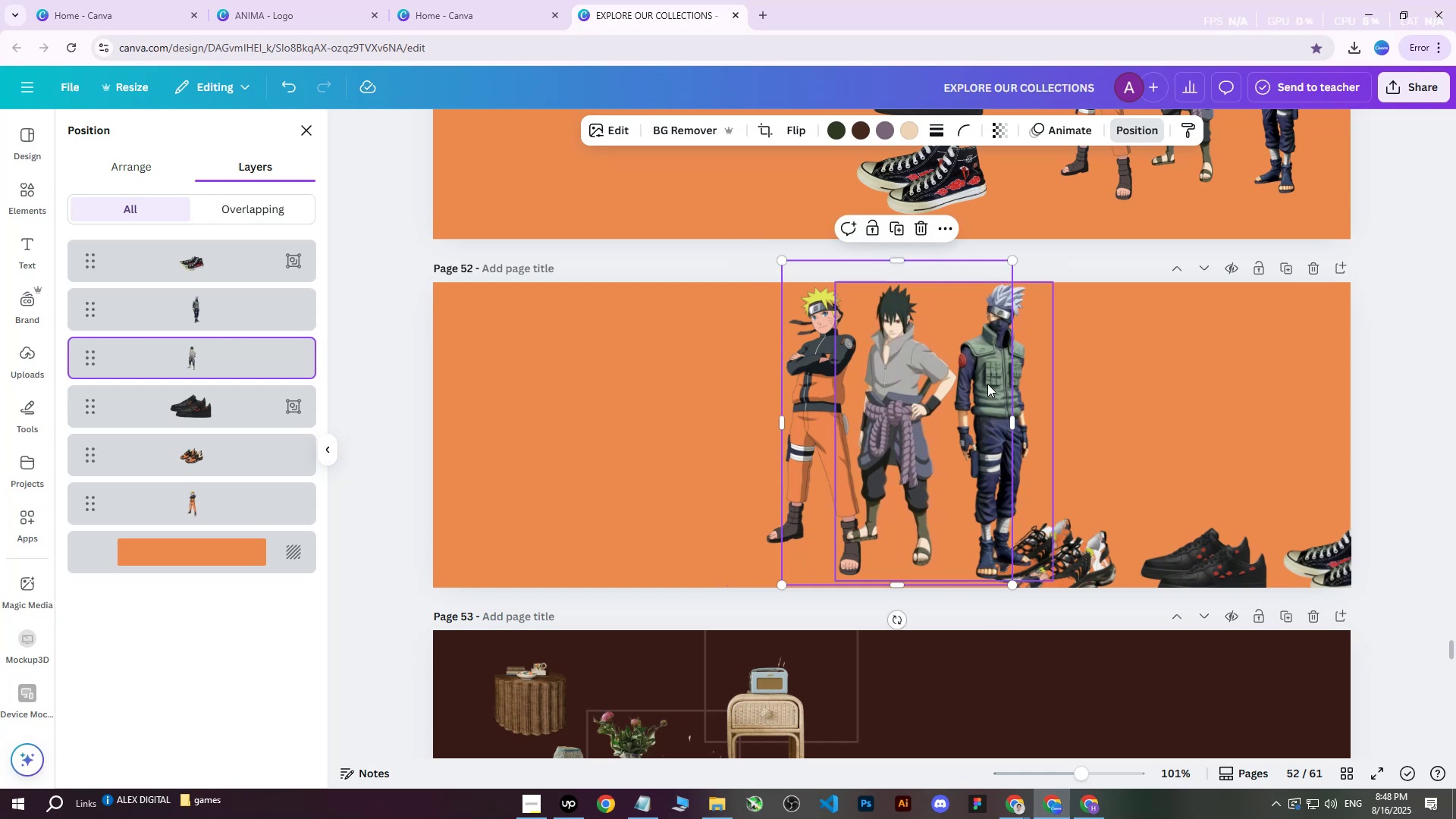 
left_click([1025, 394])
 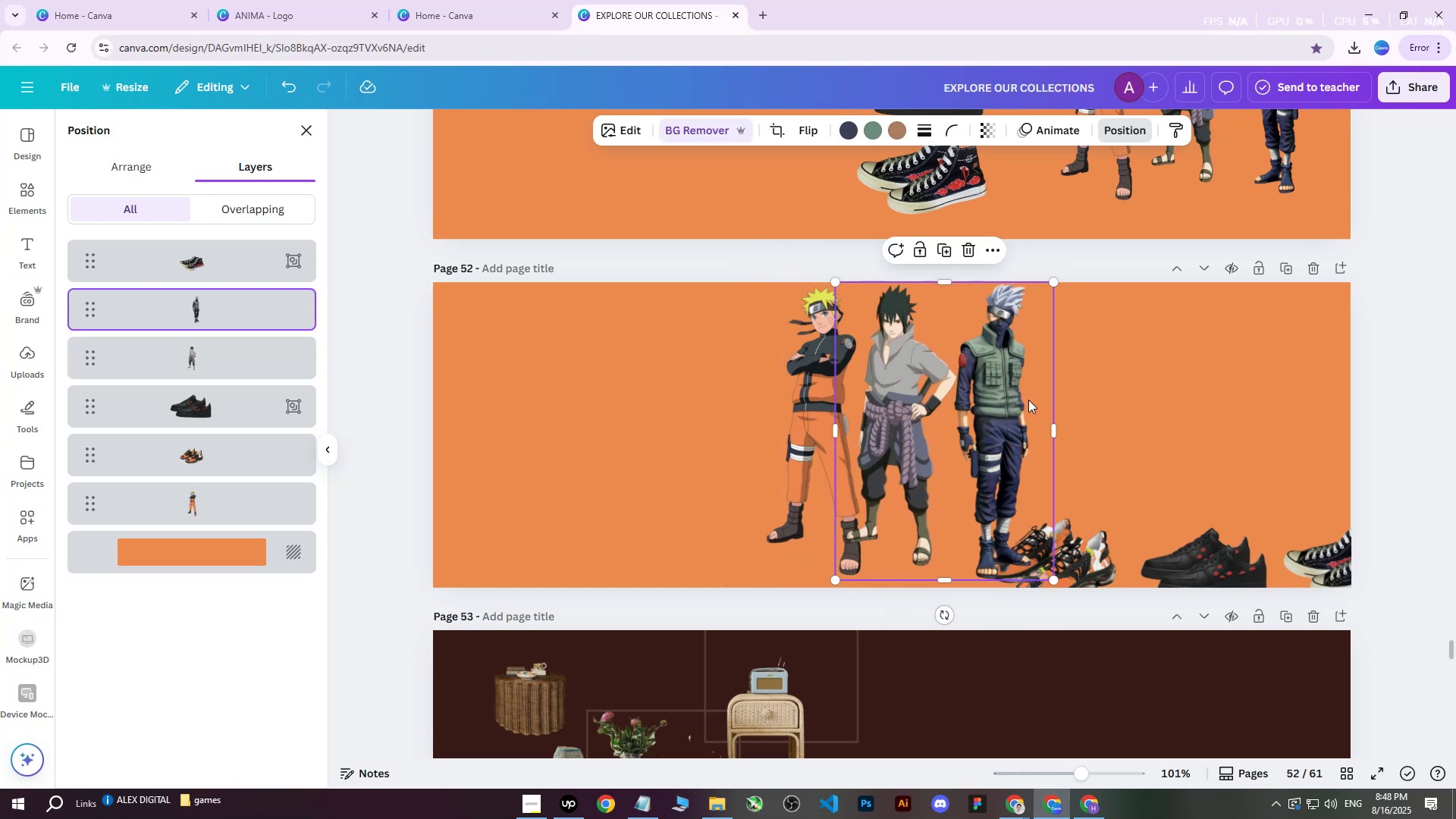 
left_click_drag(start_coordinate=[1011, 403], to_coordinate=[997, 397])
 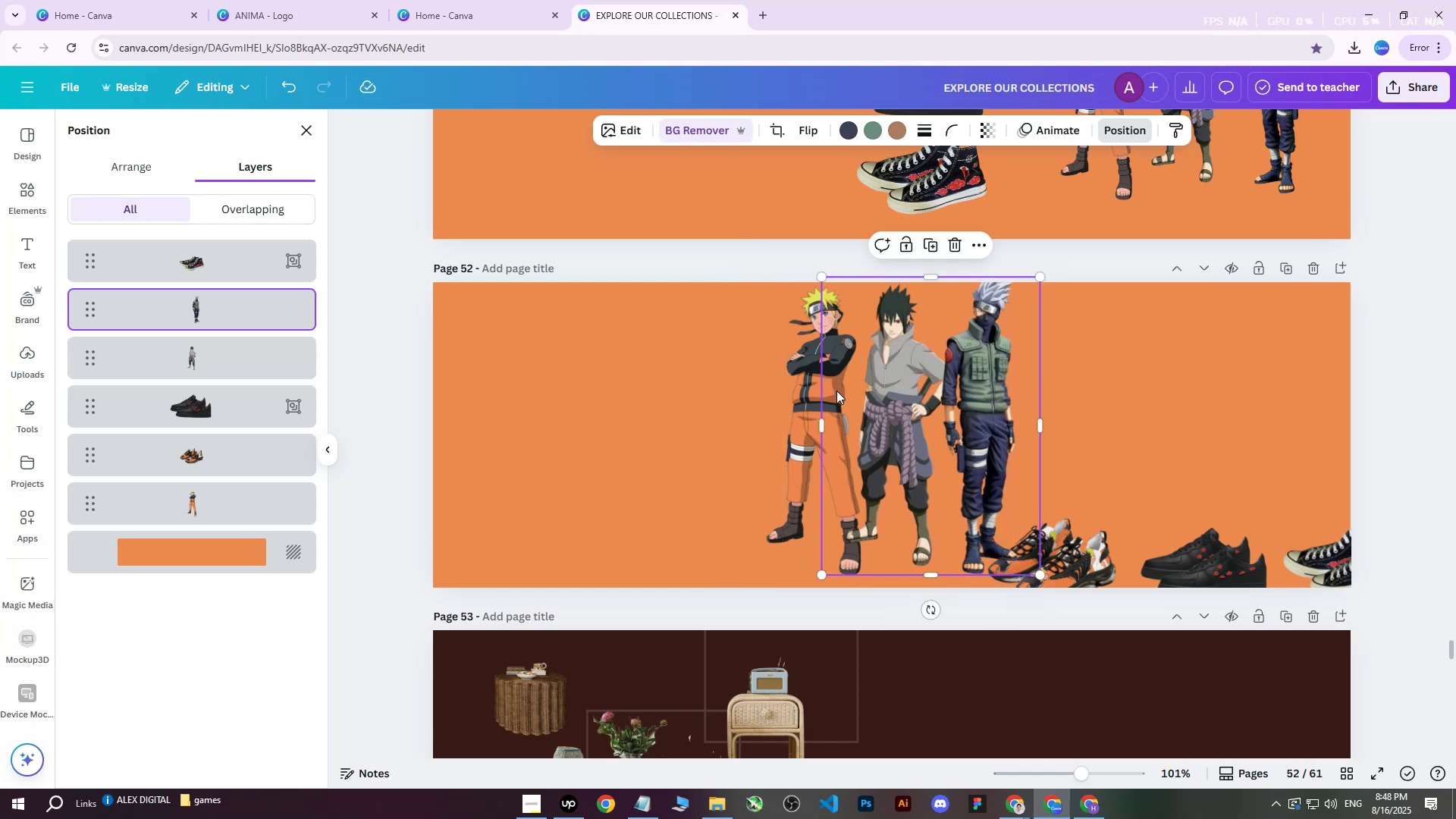 
hold_key(key=ShiftLeft, duration=1.08)
left_click([805, 399])
 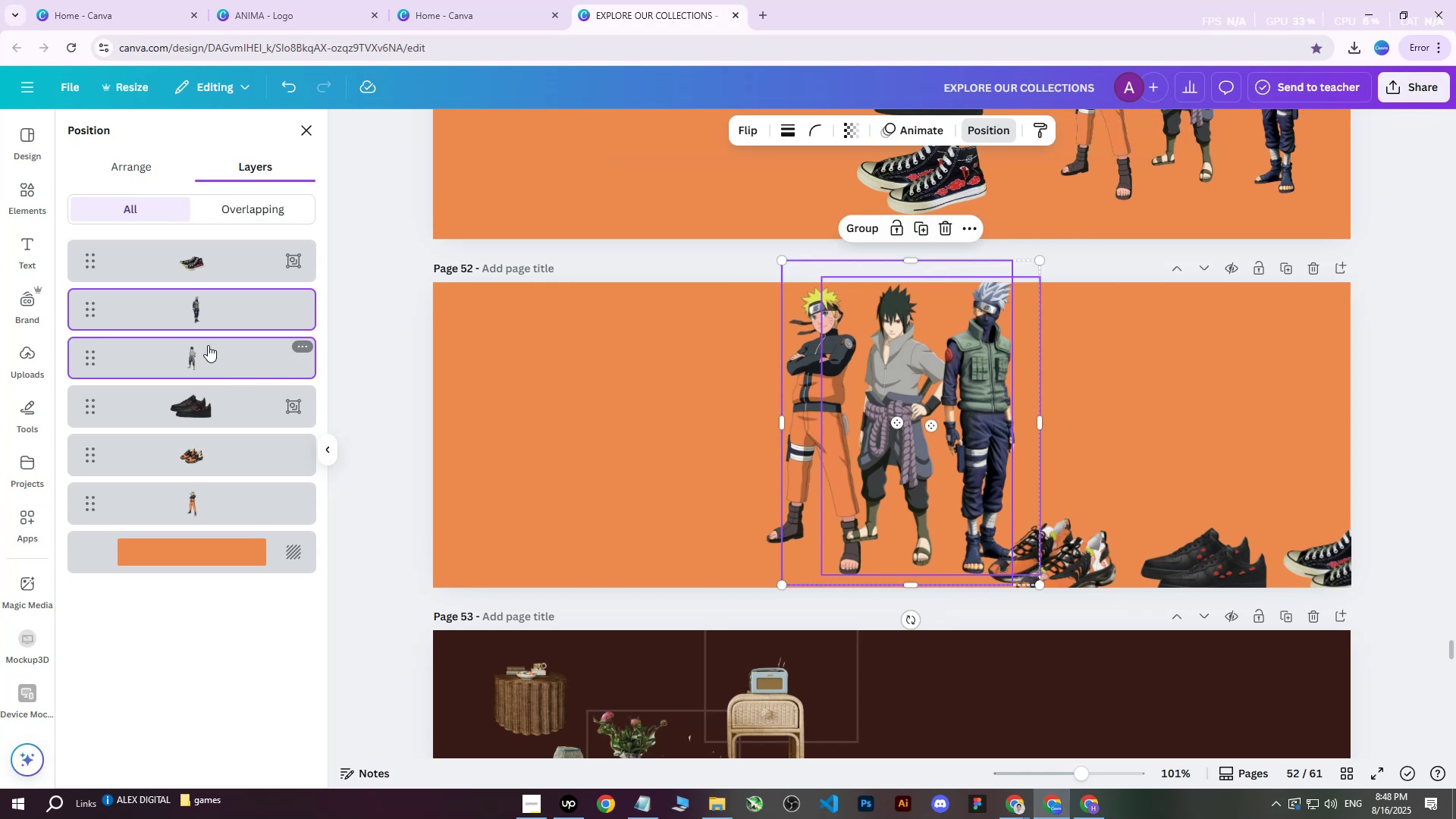 
double_click([203, 318])
 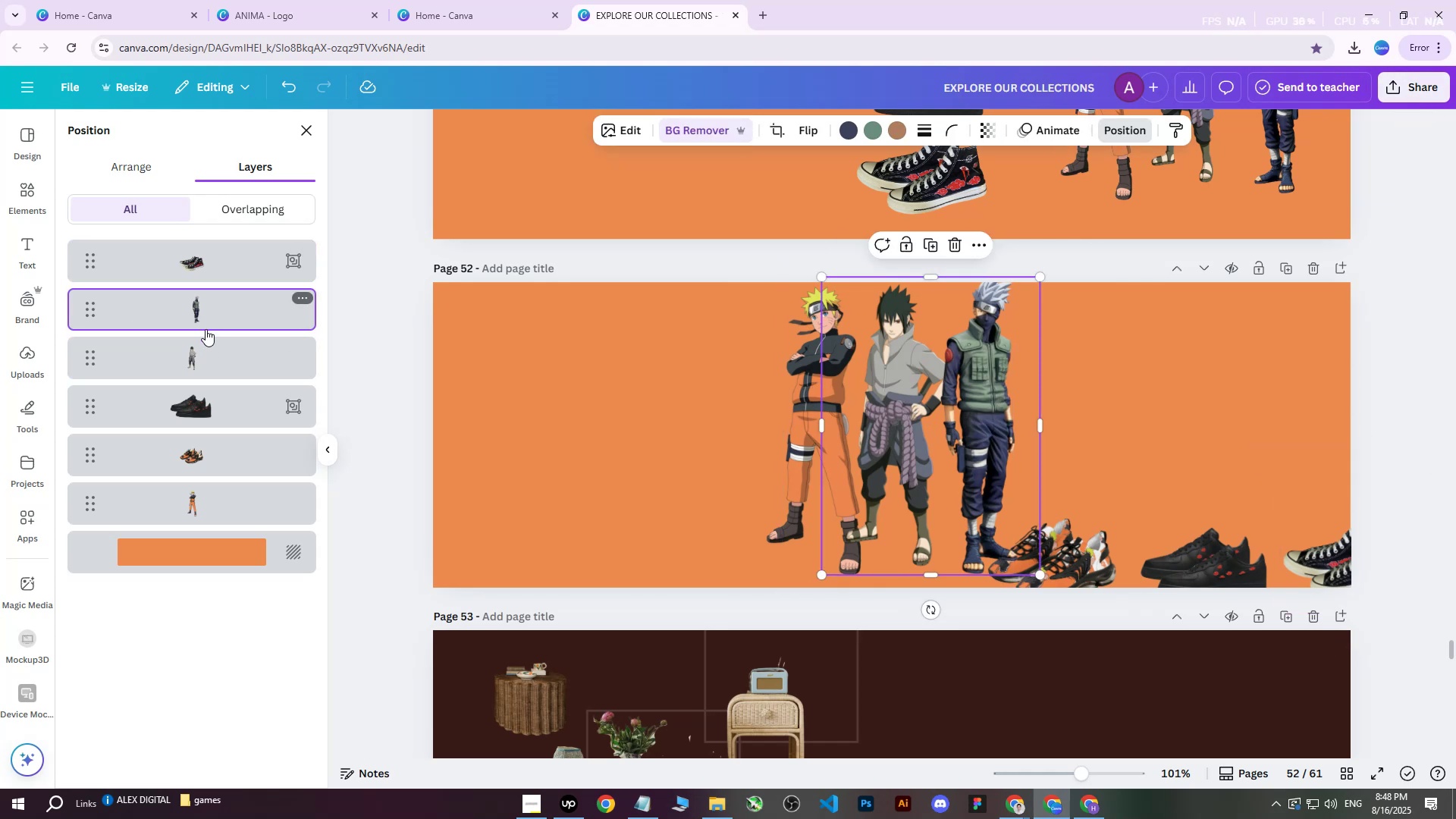 
key(Shift+ShiftLeft)
 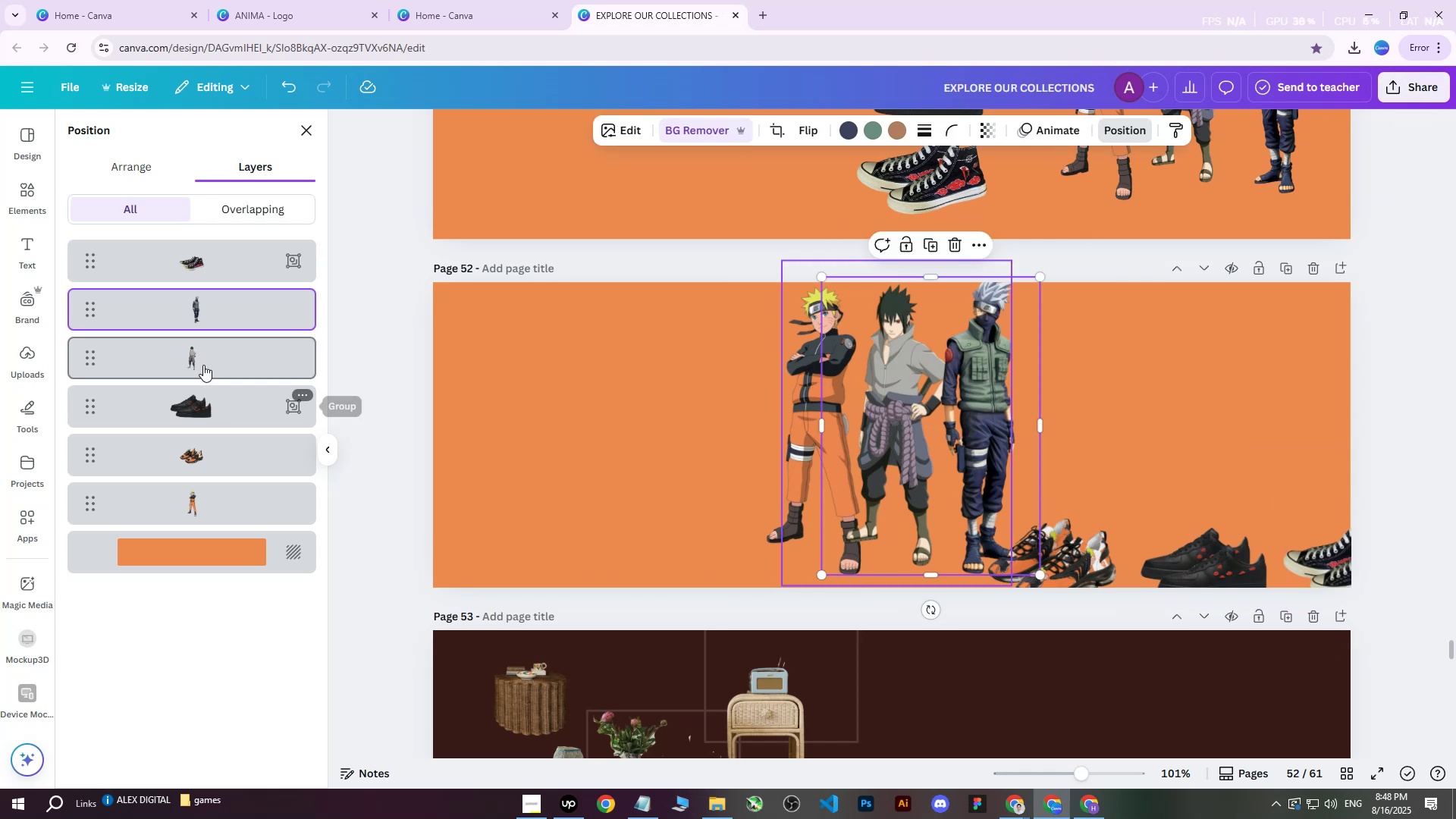 
hold_key(key=ControlLeft, duration=0.71)
left_click([197, 354])
 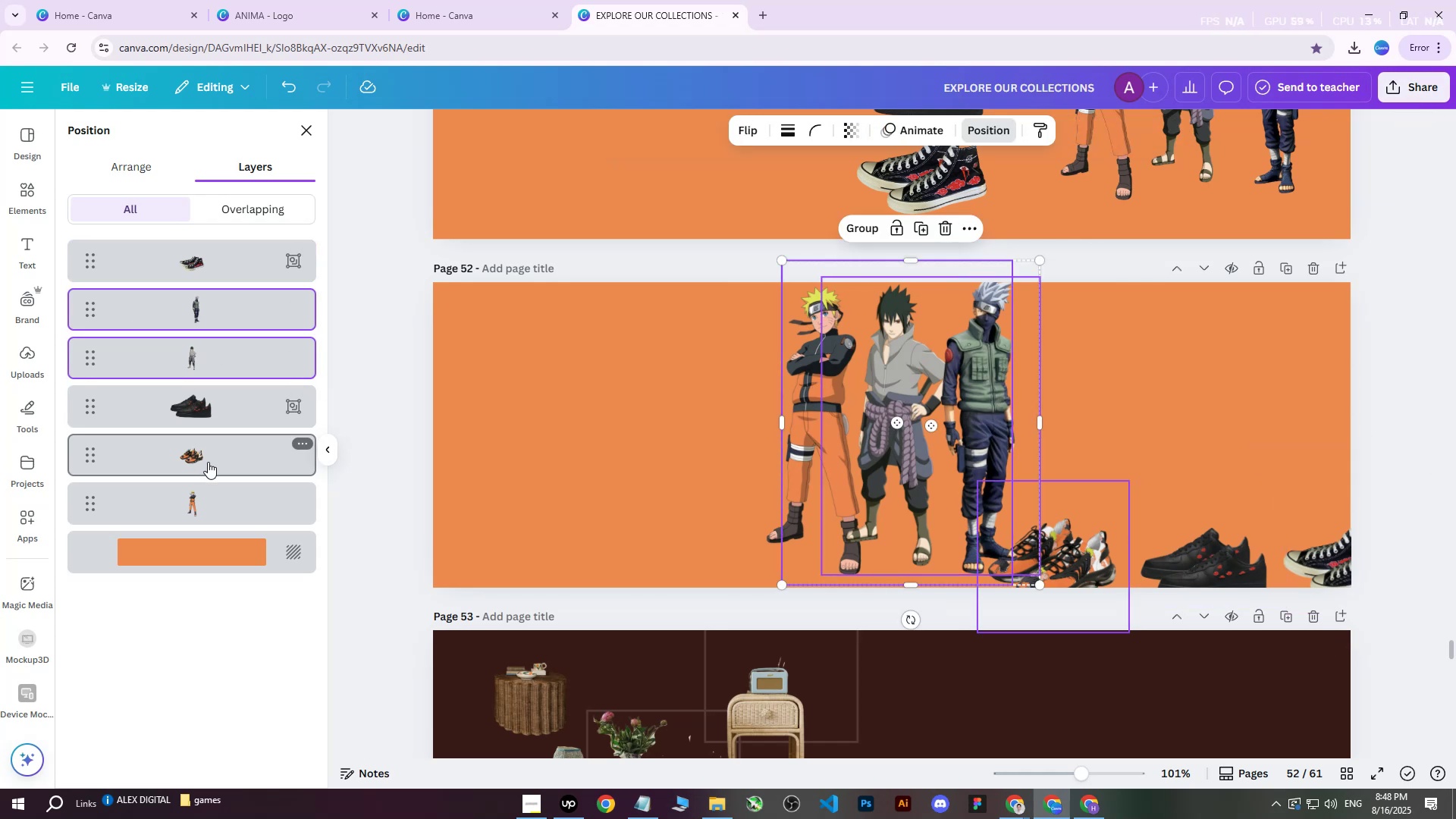 
double_click([208, 462])
 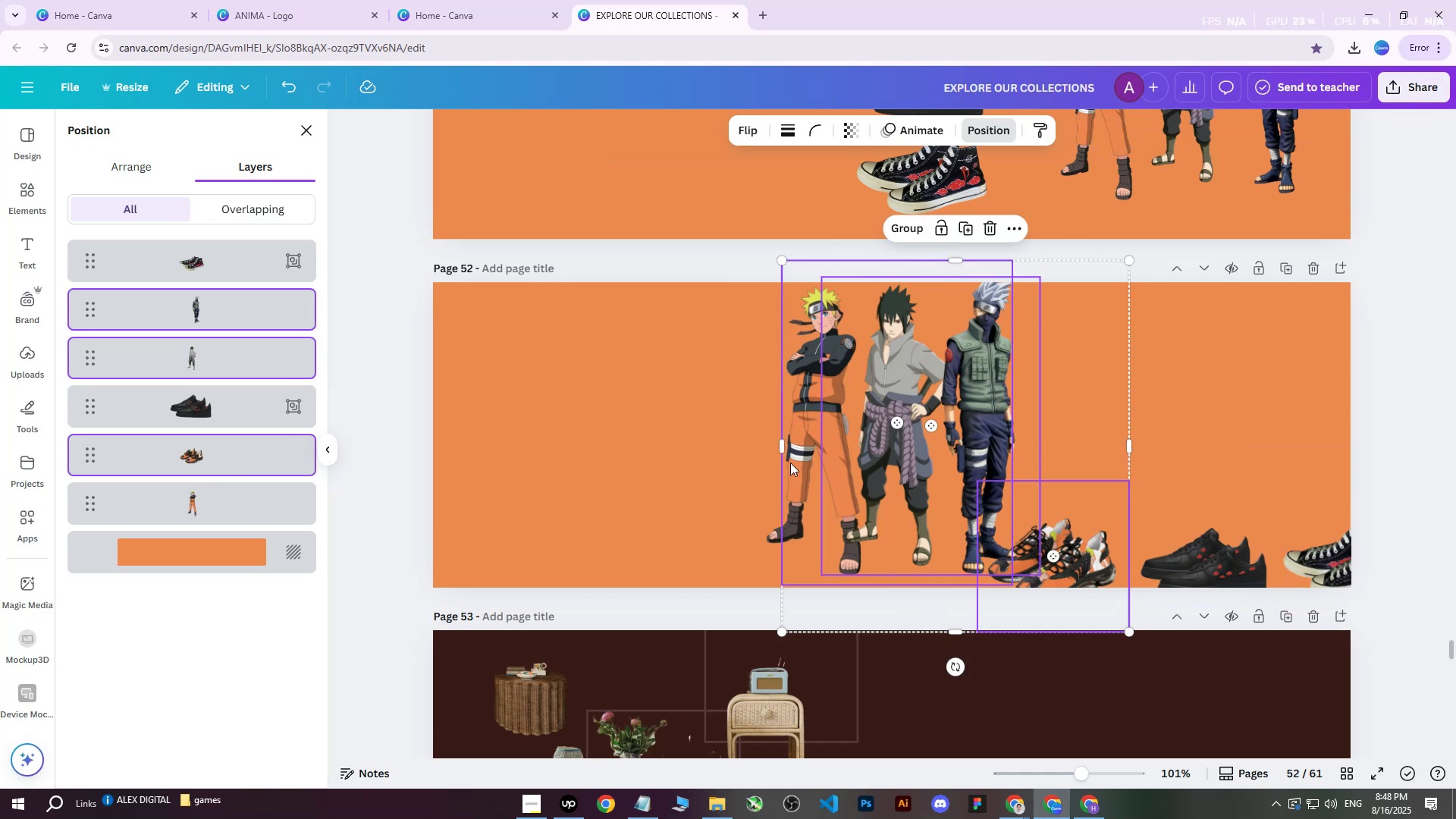 
hold_key(key=ControlLeft, duration=0.81)
left_click([206, 455])
 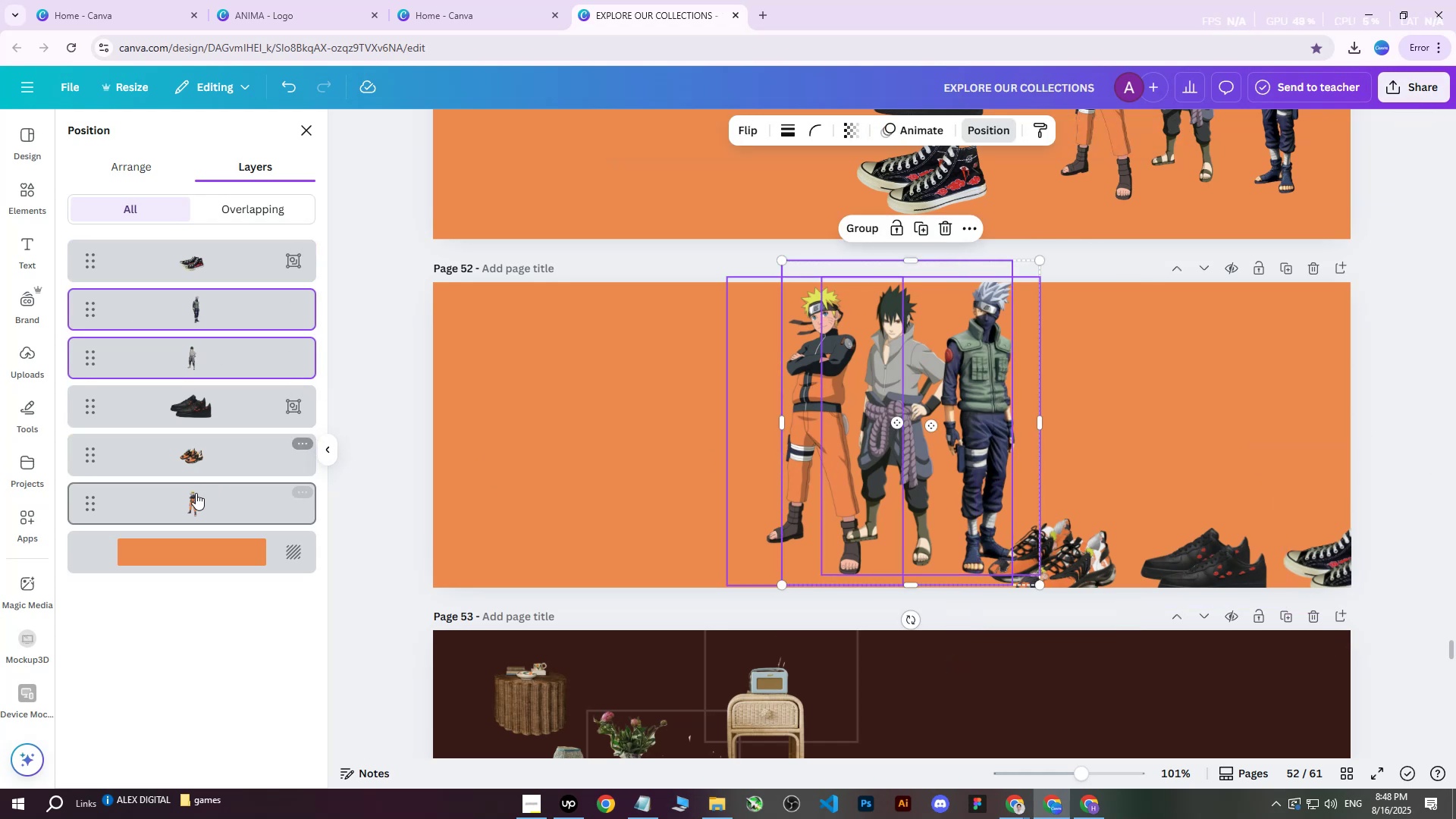 
double_click([194, 495])
 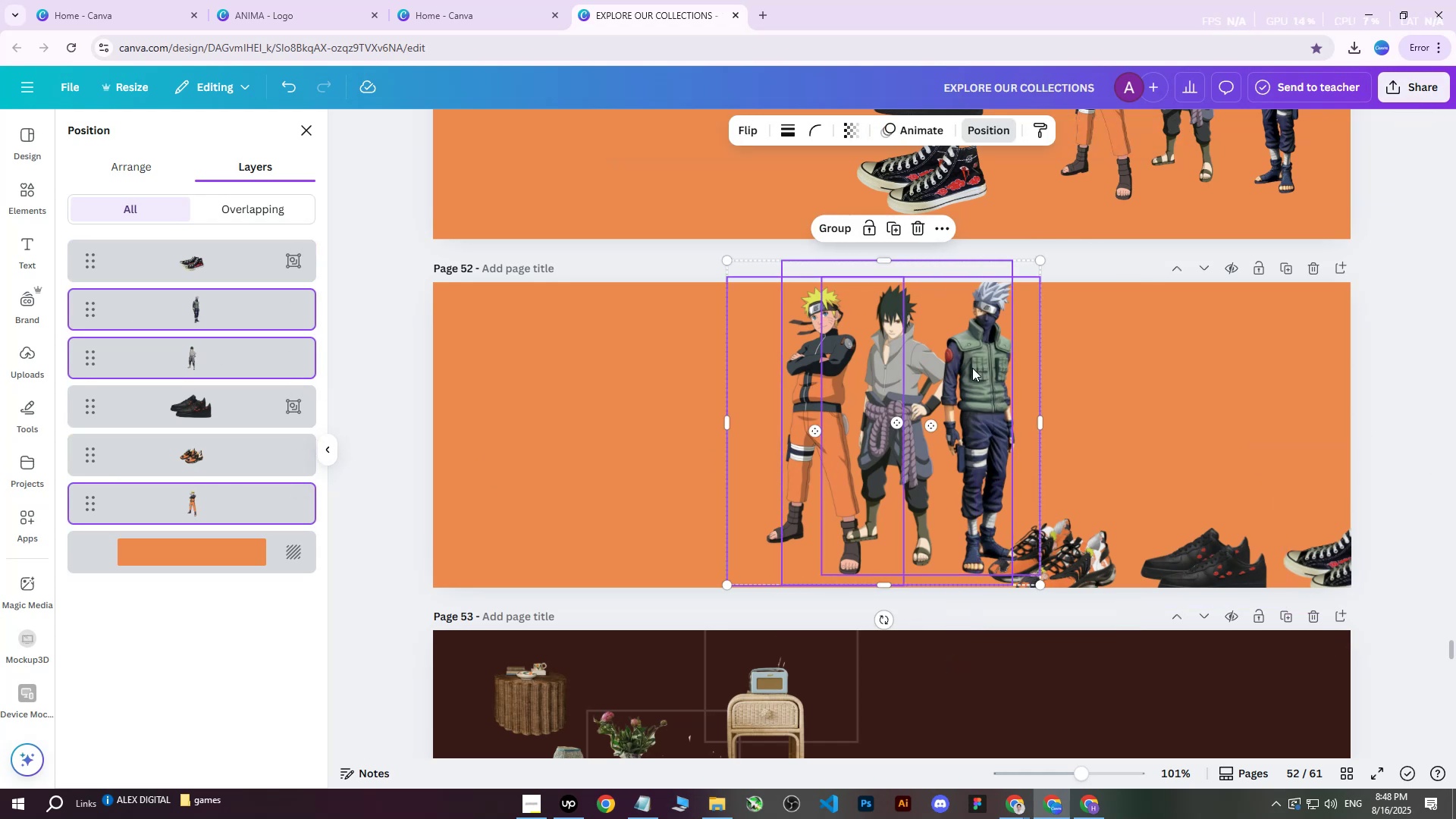 
left_click_drag(start_coordinate=[908, 392], to_coordinate=[914, 393])
 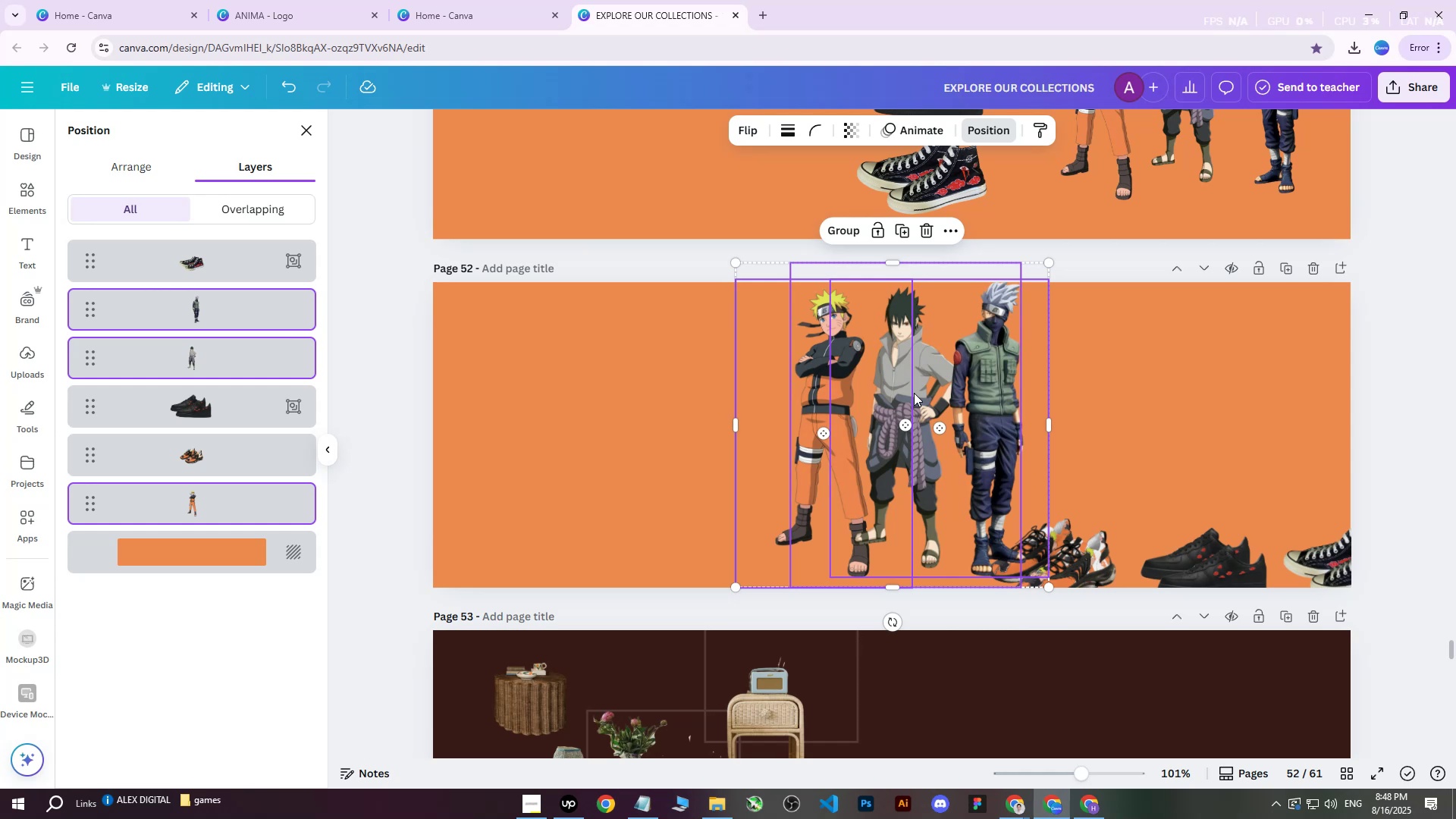 
key(ArrowDown)
 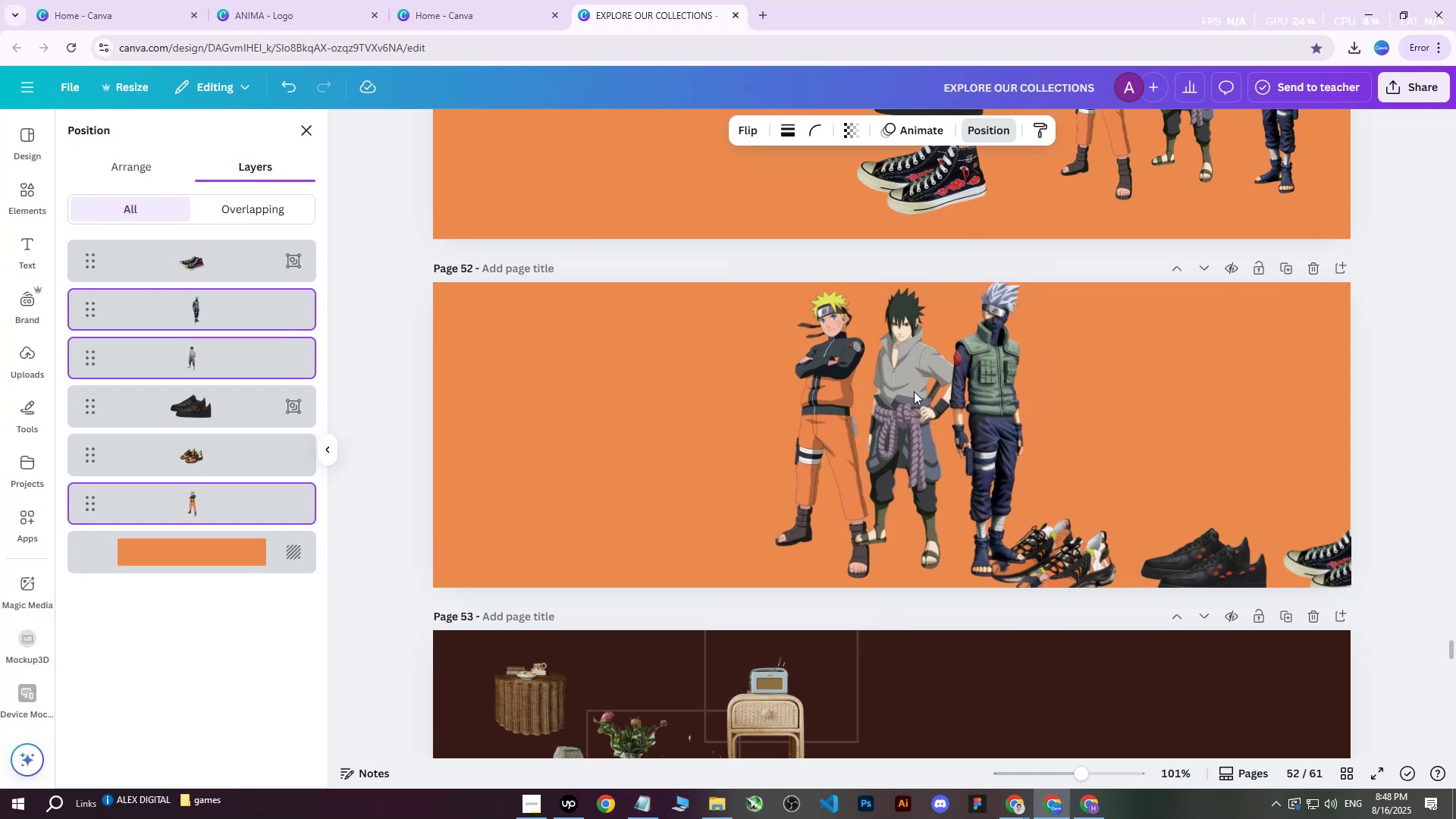 
key(ArrowDown)
 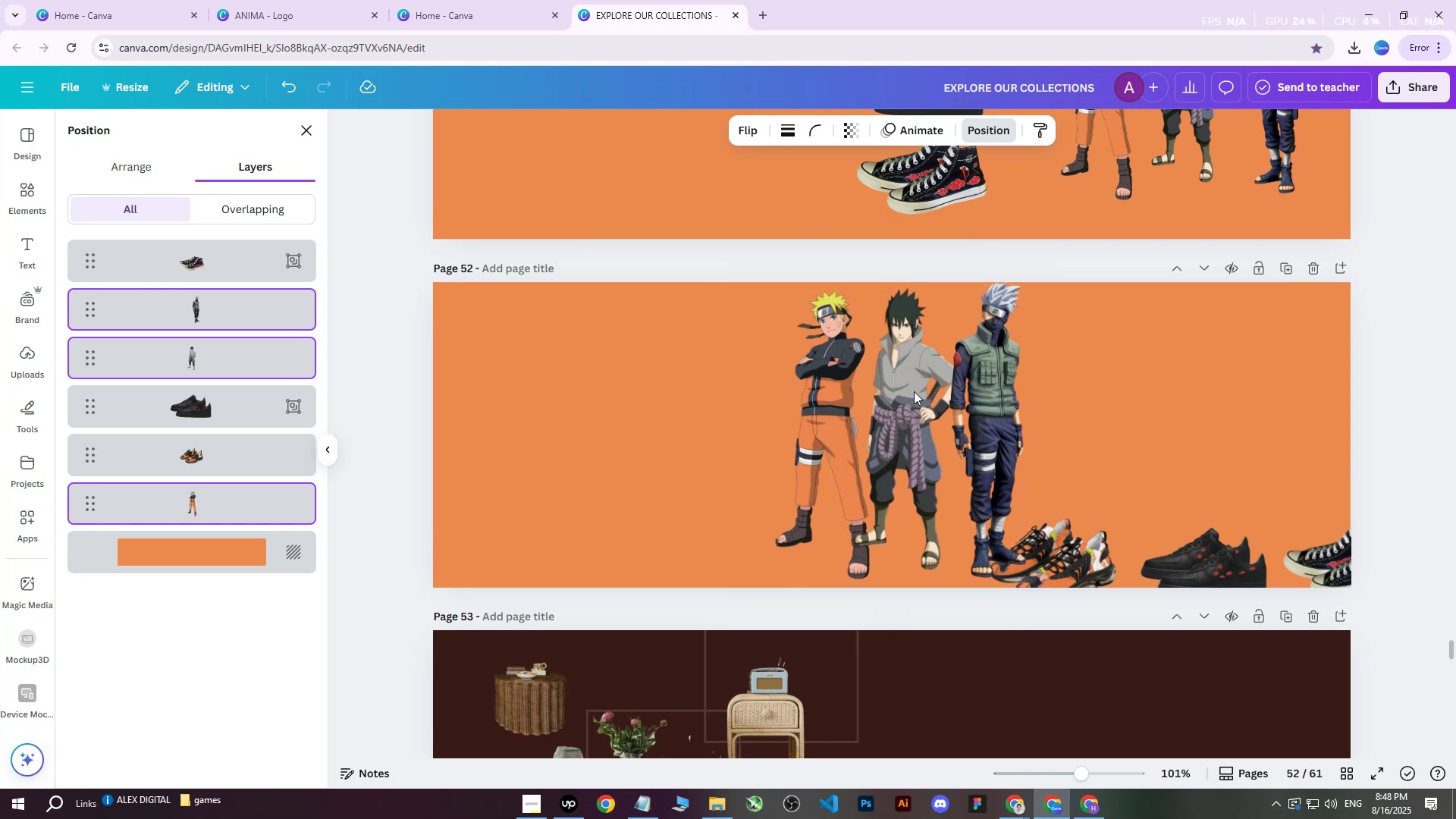 
key(ArrowDown)
 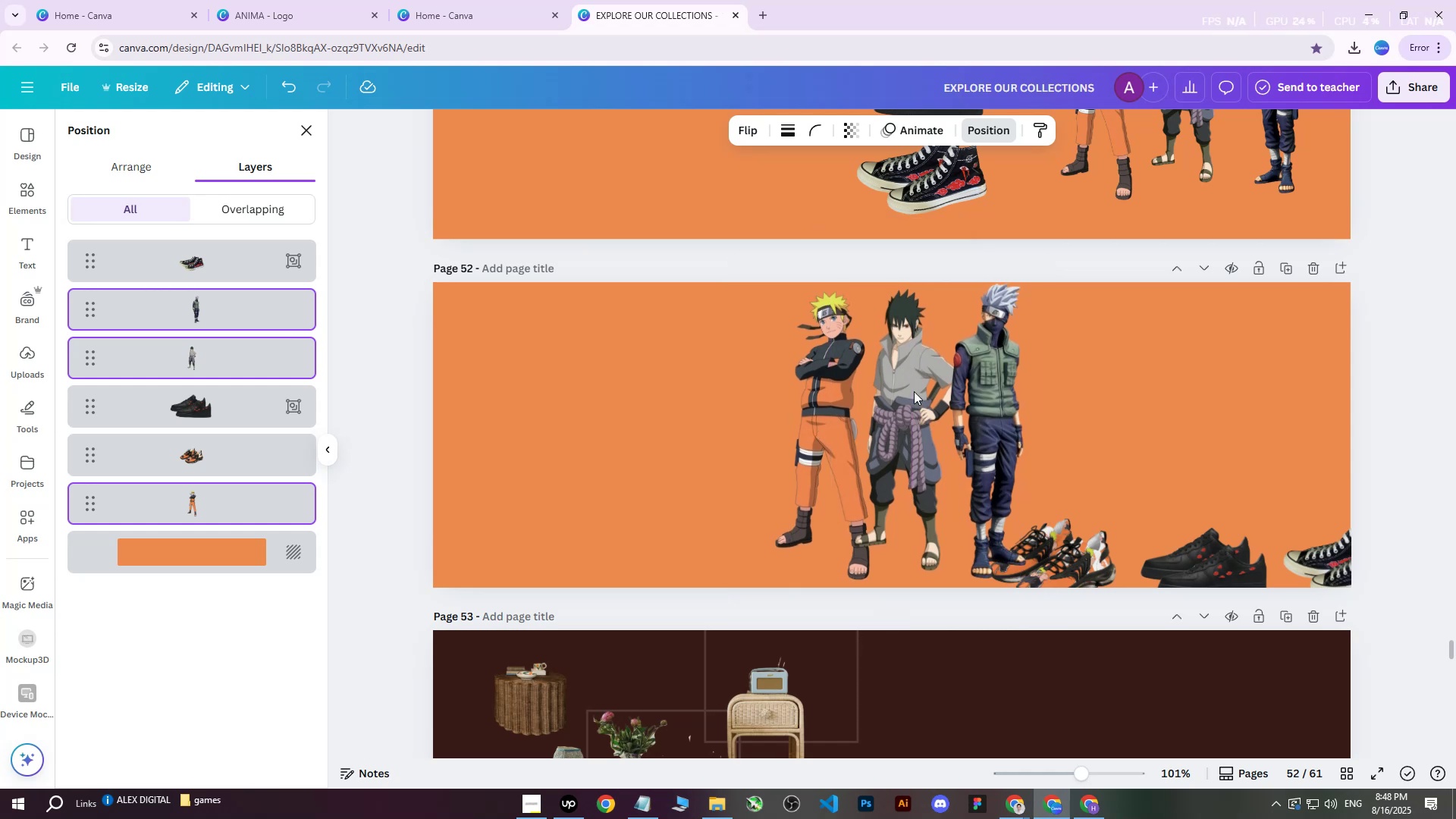 
key(ArrowDown)
 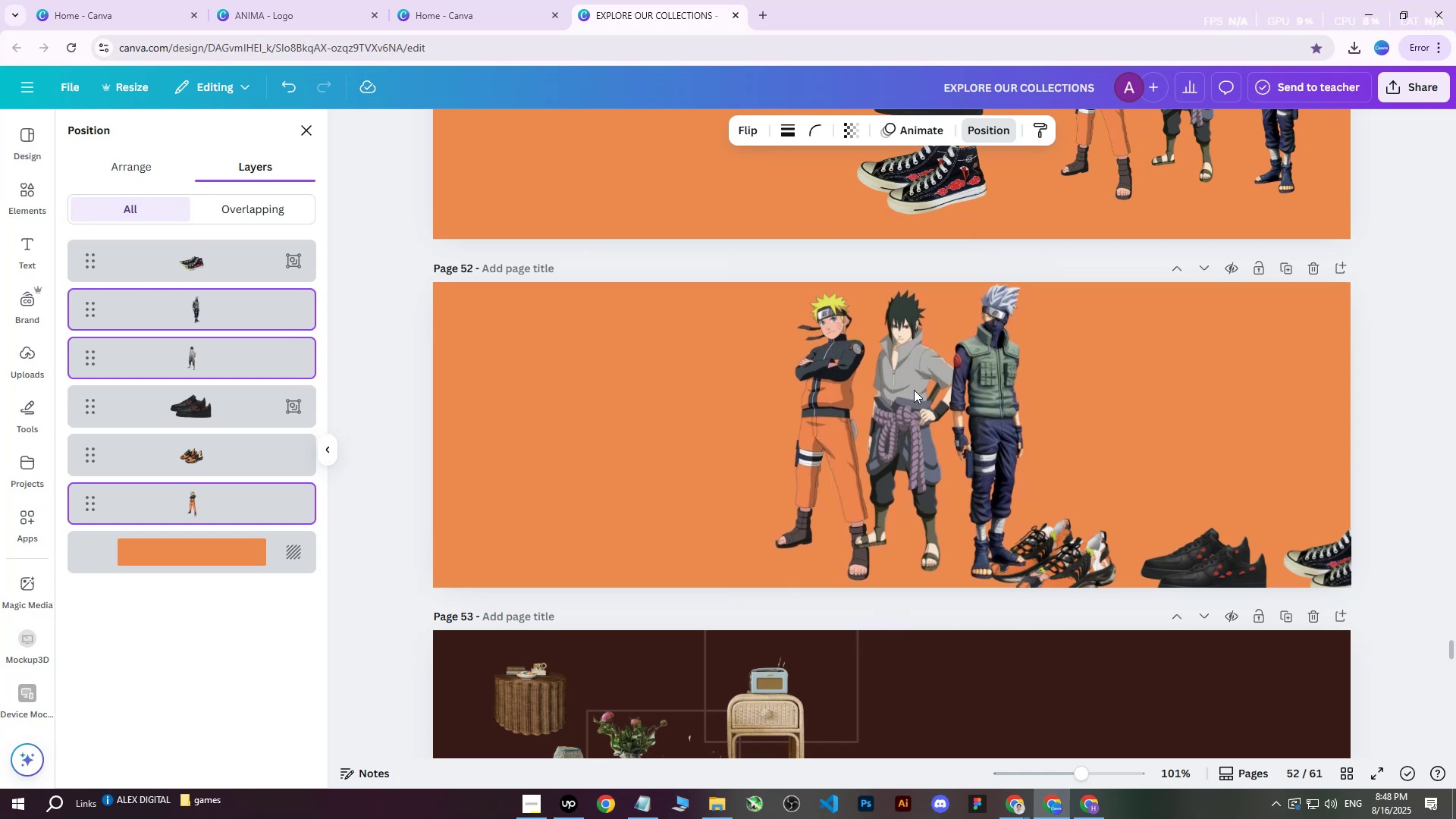 
key(ArrowDown)
 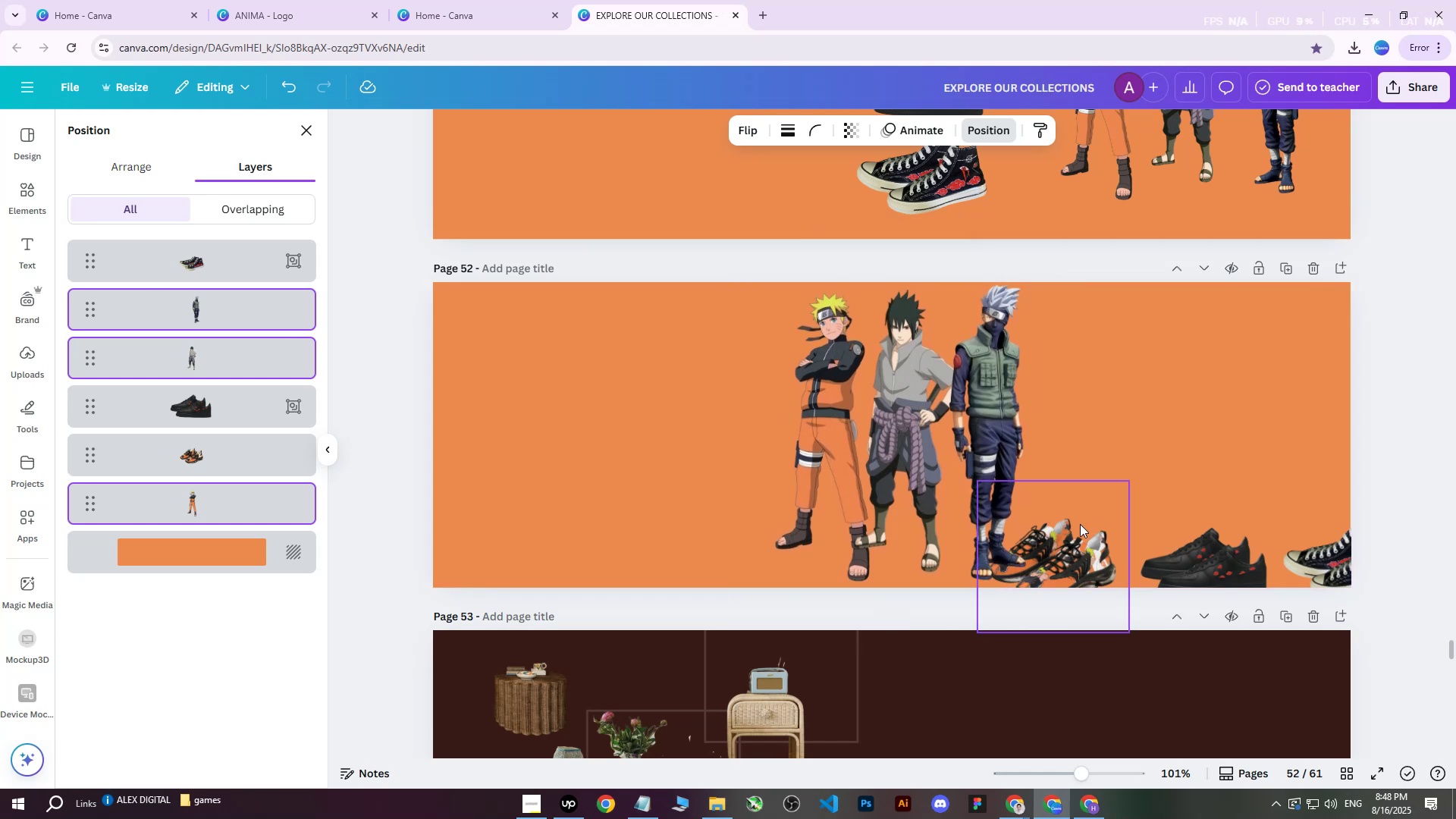 
left_click([1079, 533])
 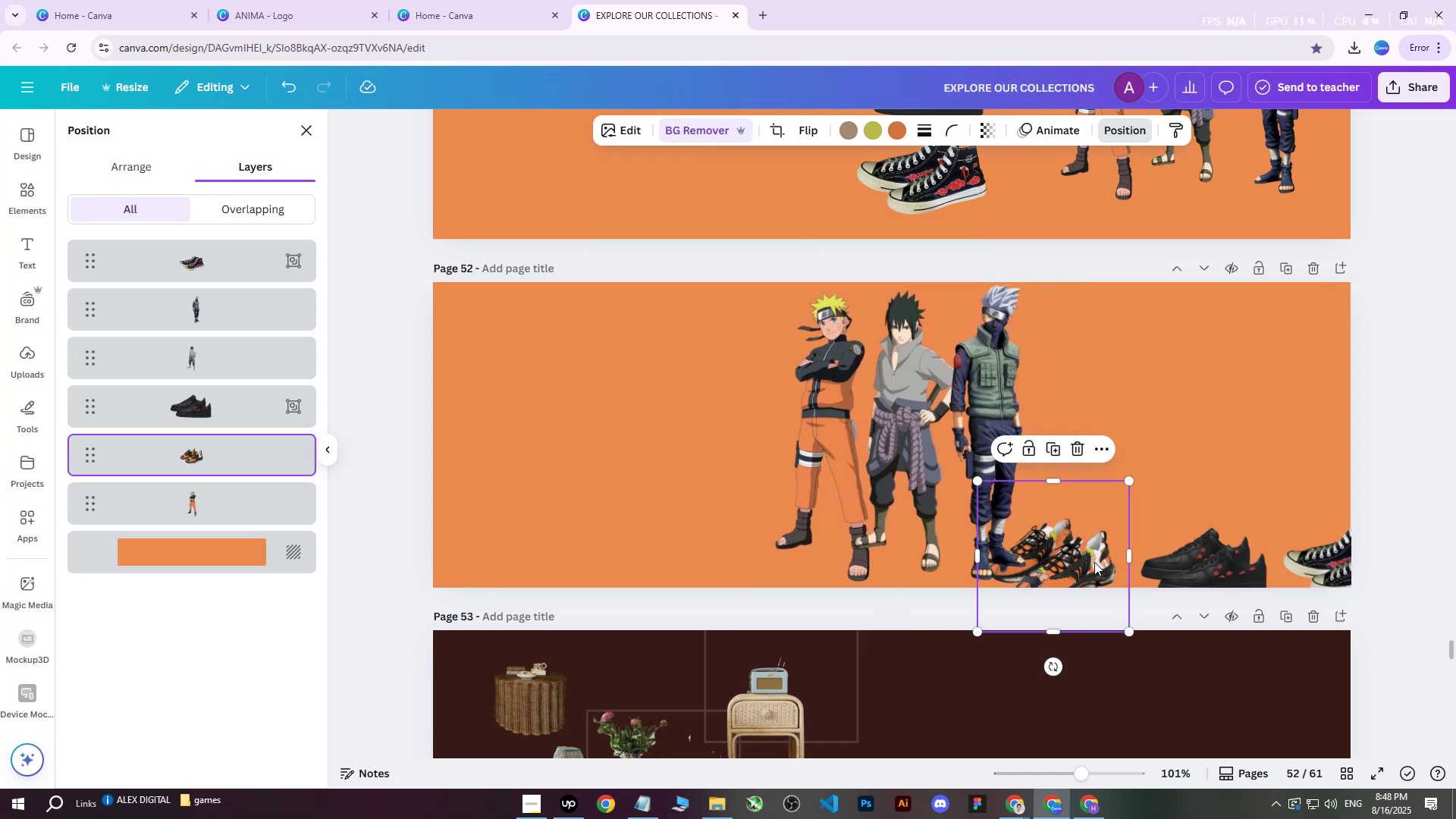 
left_click_drag(start_coordinate=[1093, 560], to_coordinate=[1144, 444])
 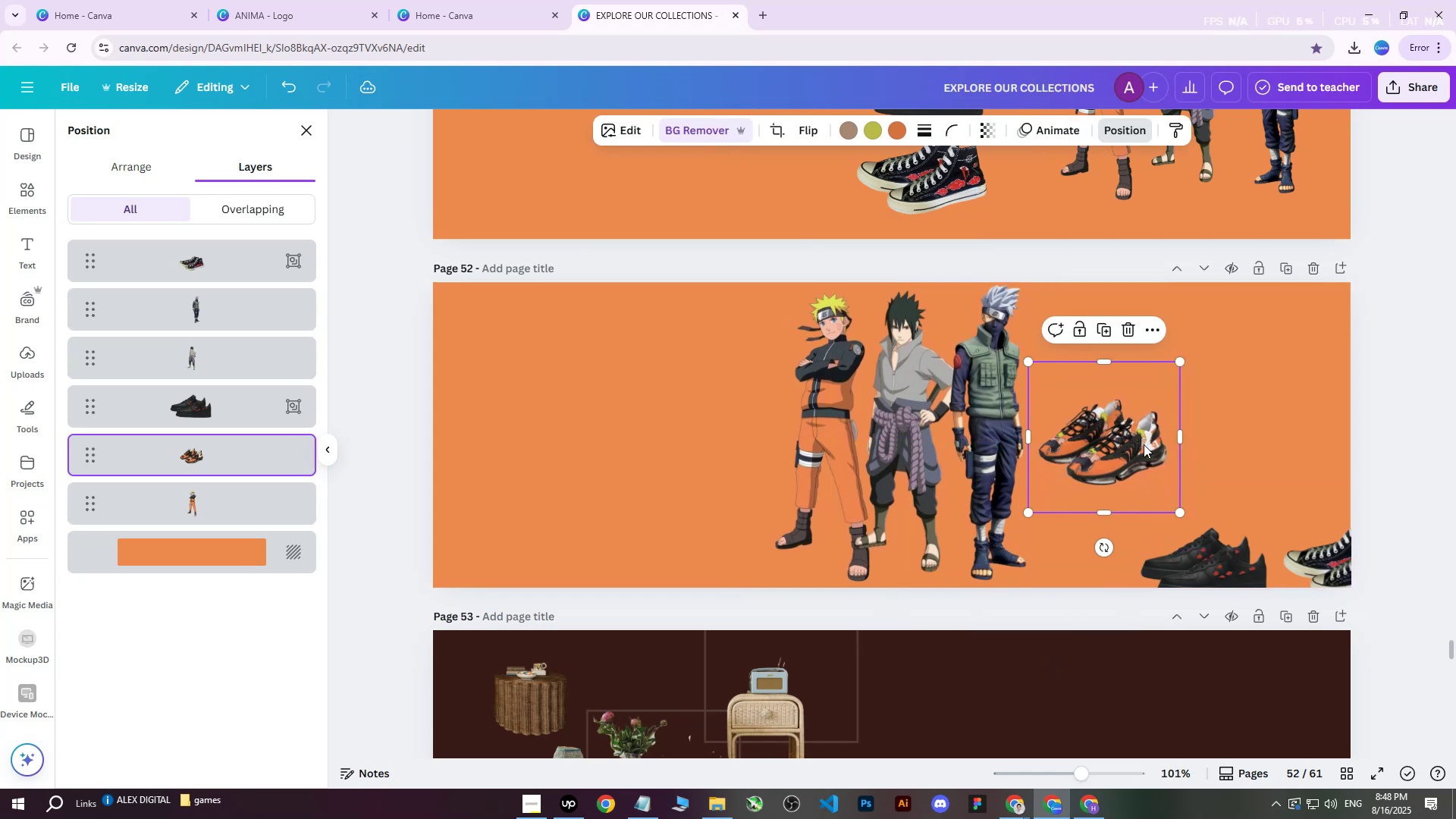 
hold_key(key=ControlLeft, duration=0.39)
 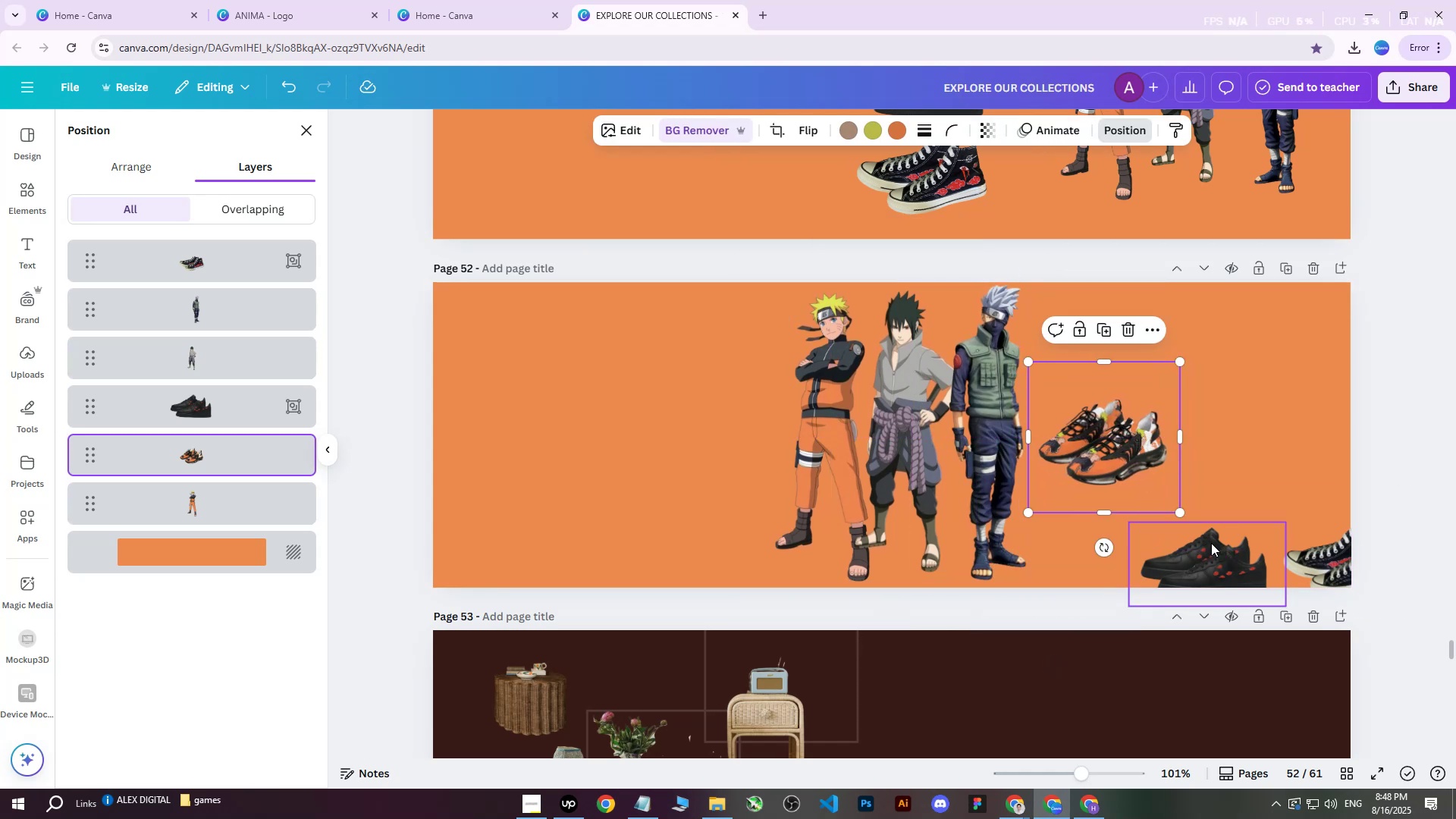 
left_click([1211, 544])
 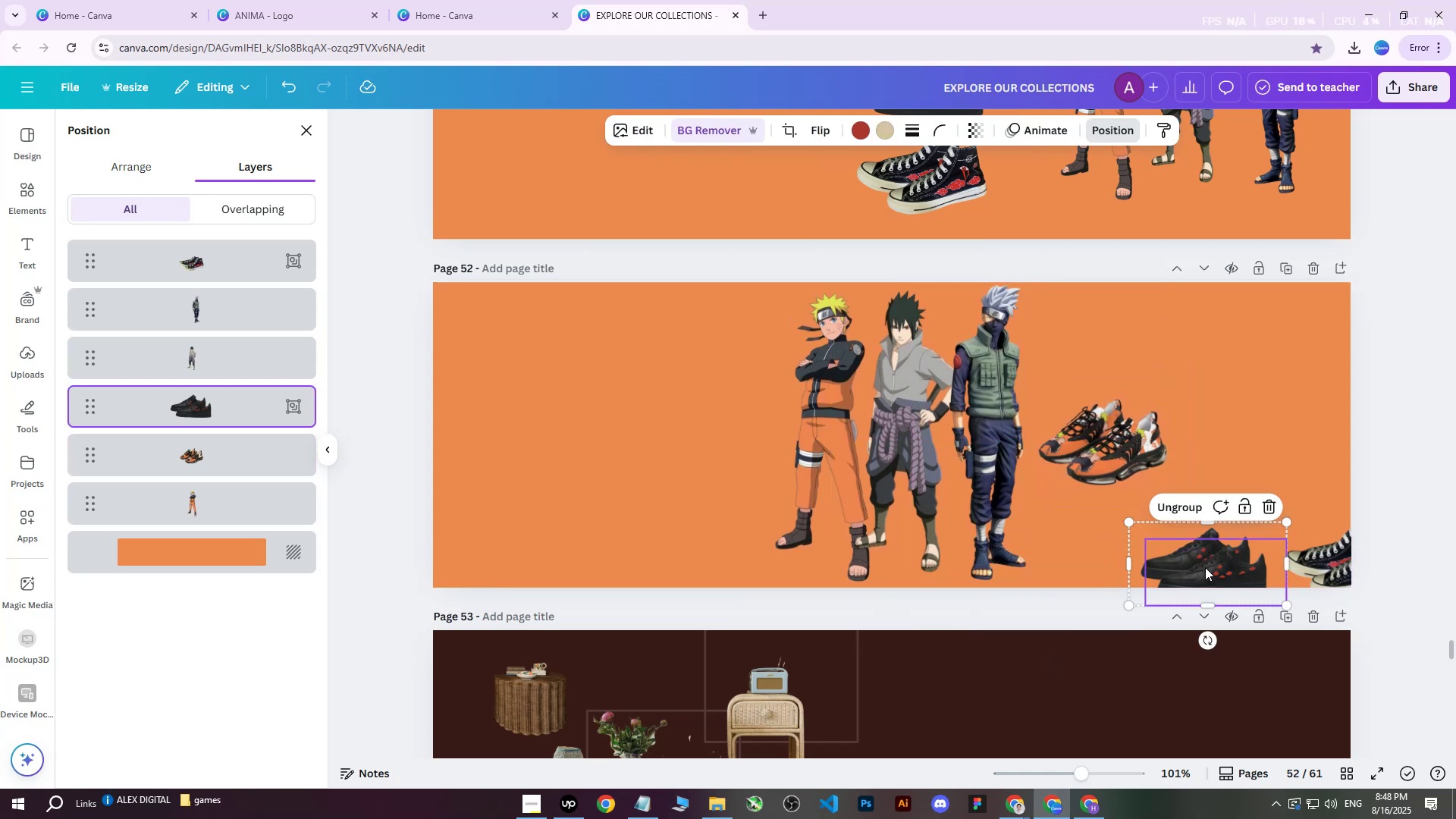 
left_click_drag(start_coordinate=[1208, 551], to_coordinate=[1263, 347])
 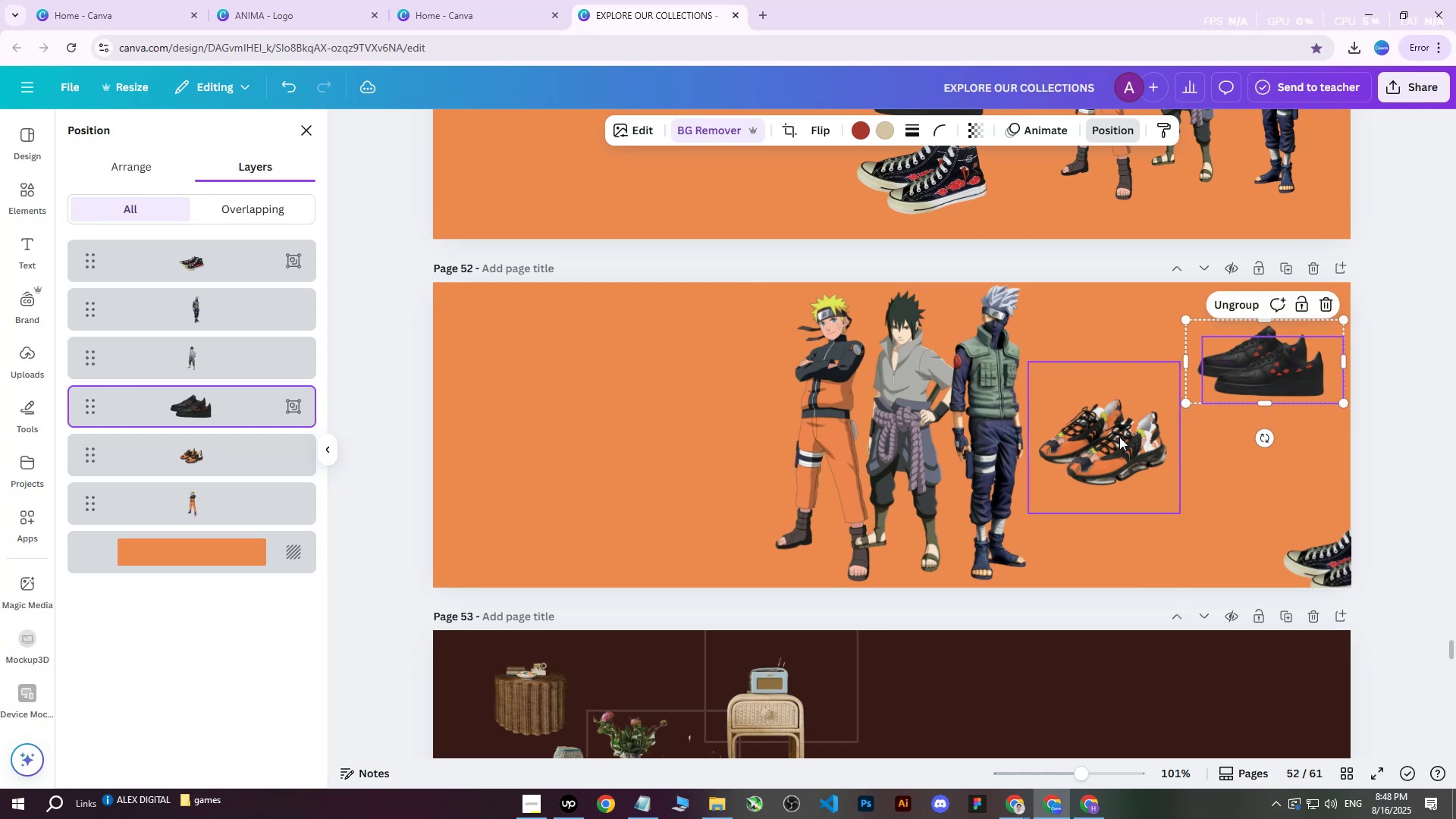 
left_click_drag(start_coordinate=[1106, 446], to_coordinate=[1133, 428])
 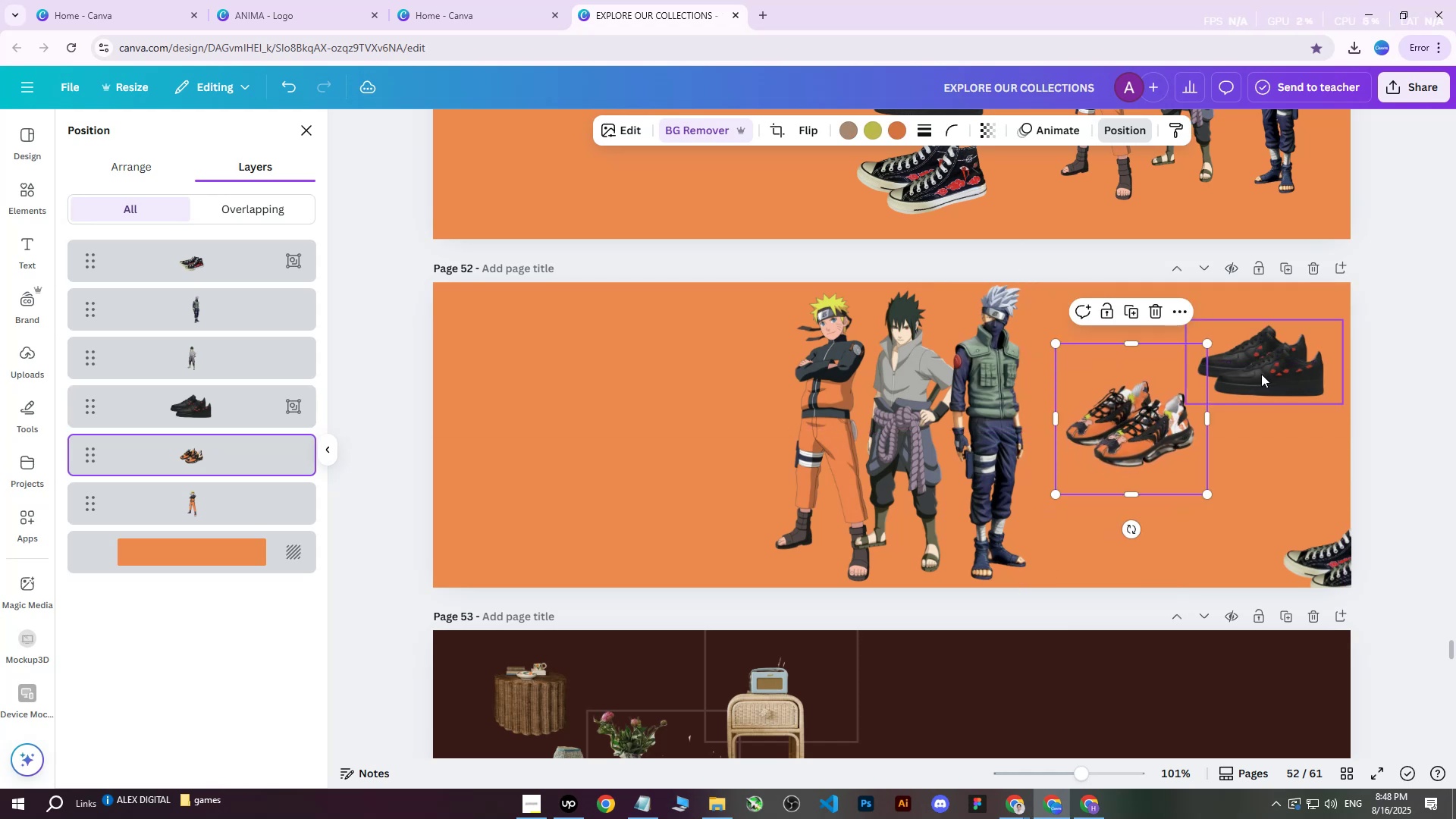 
left_click_drag(start_coordinate=[1266, 368], to_coordinate=[1257, 357])
 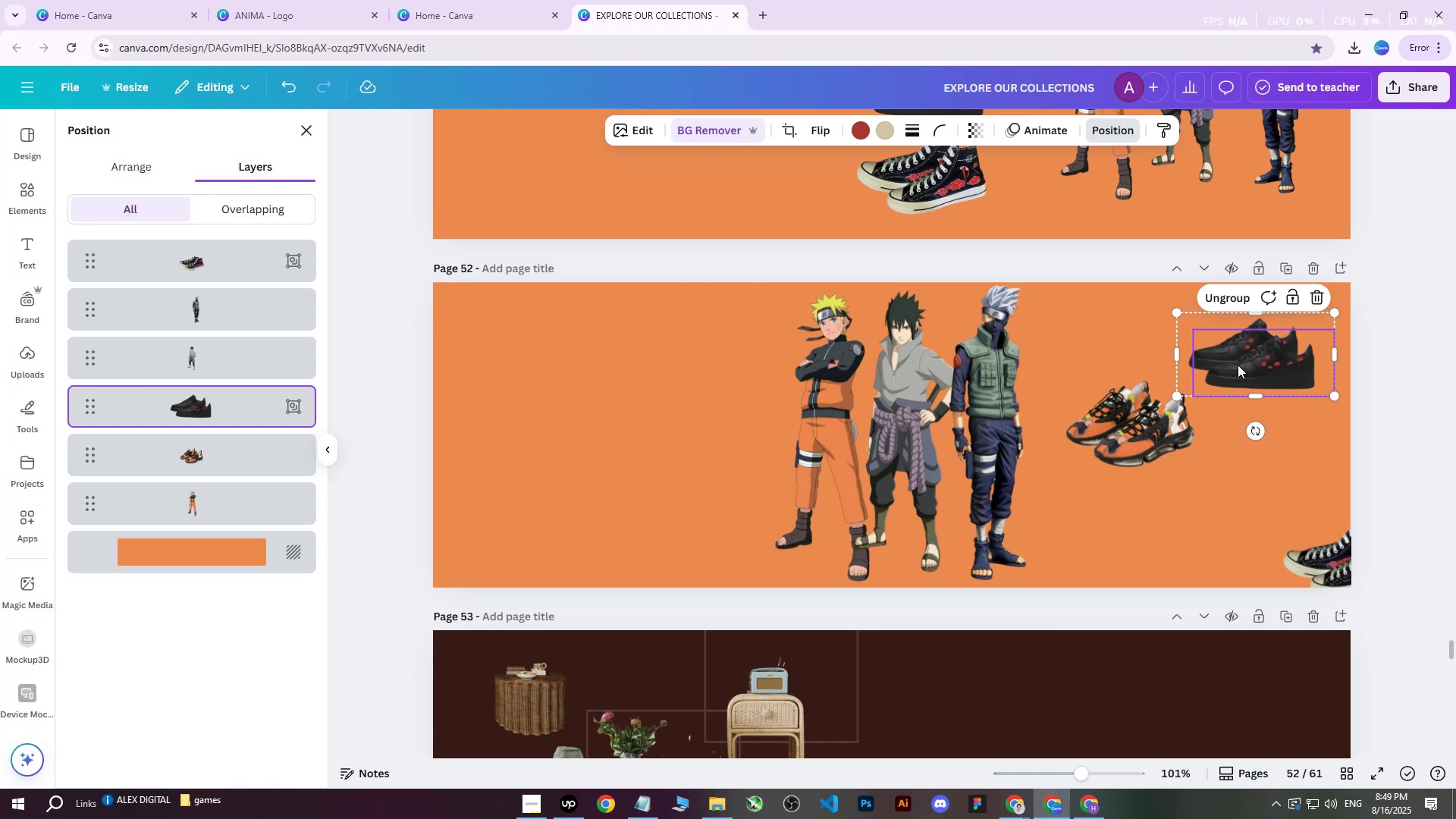 
wait(5.22)
 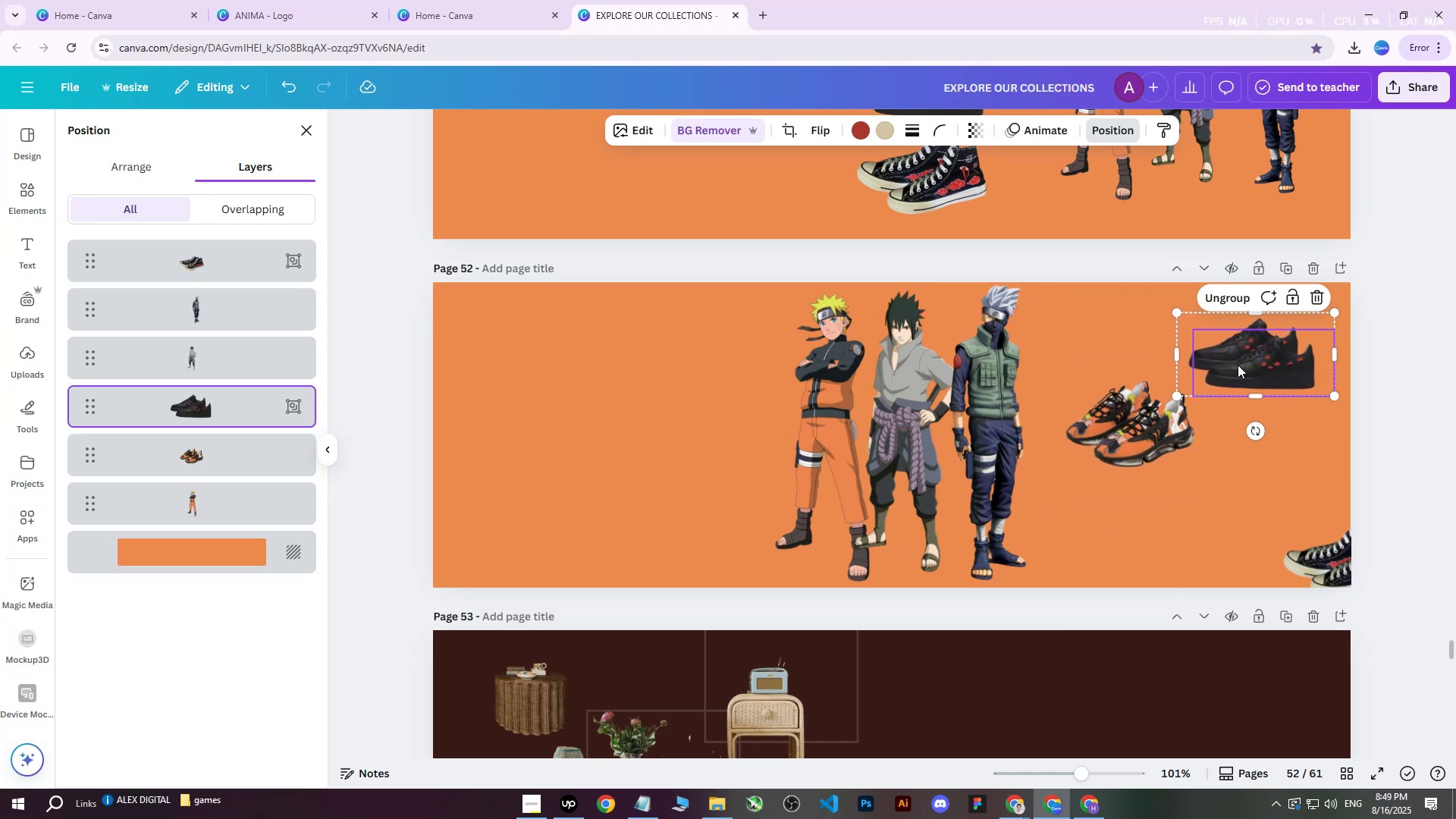 
left_click_drag(start_coordinate=[1338, 563], to_coordinate=[1247, 497])
 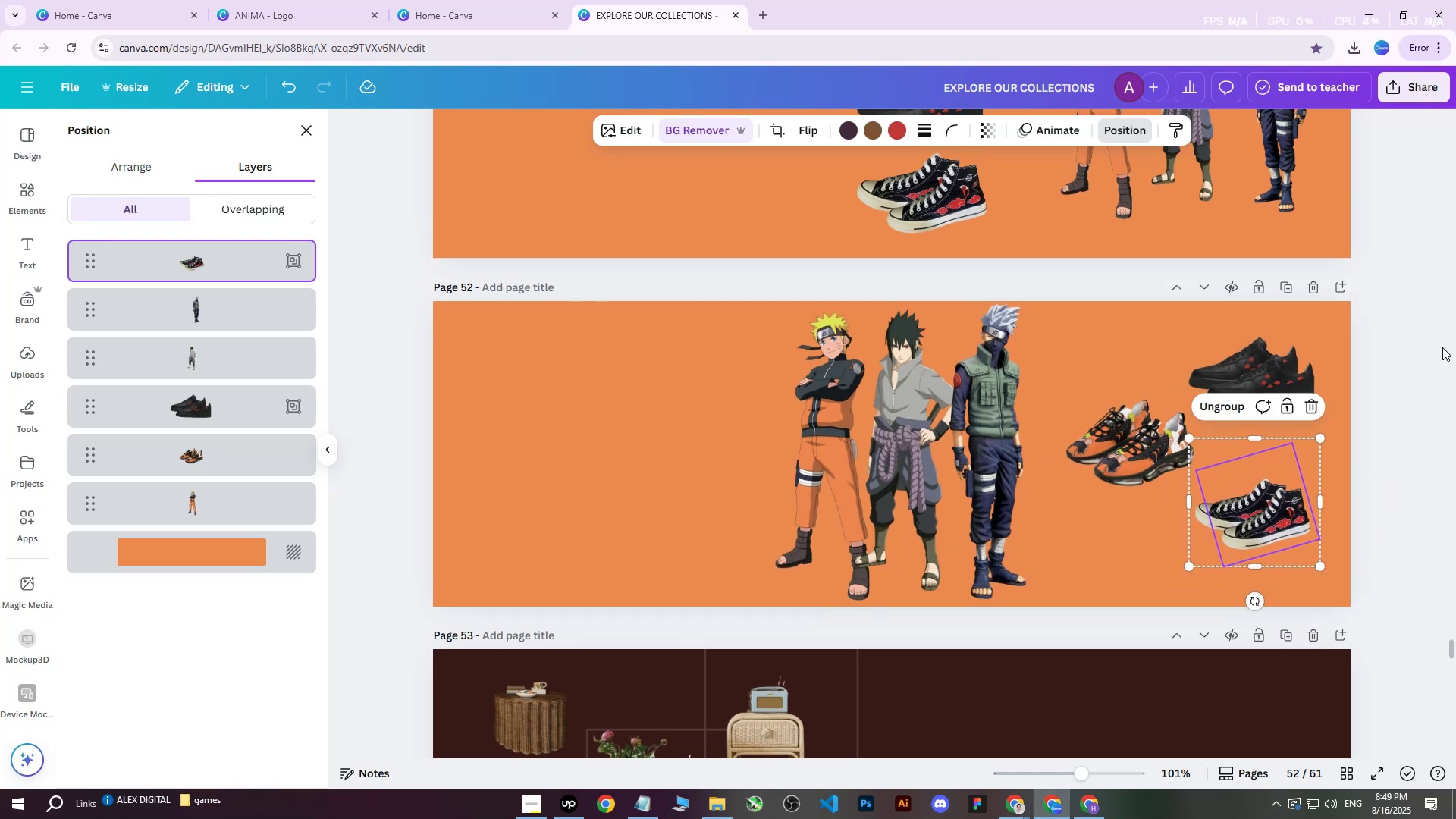 
double_click([1423, 362])
 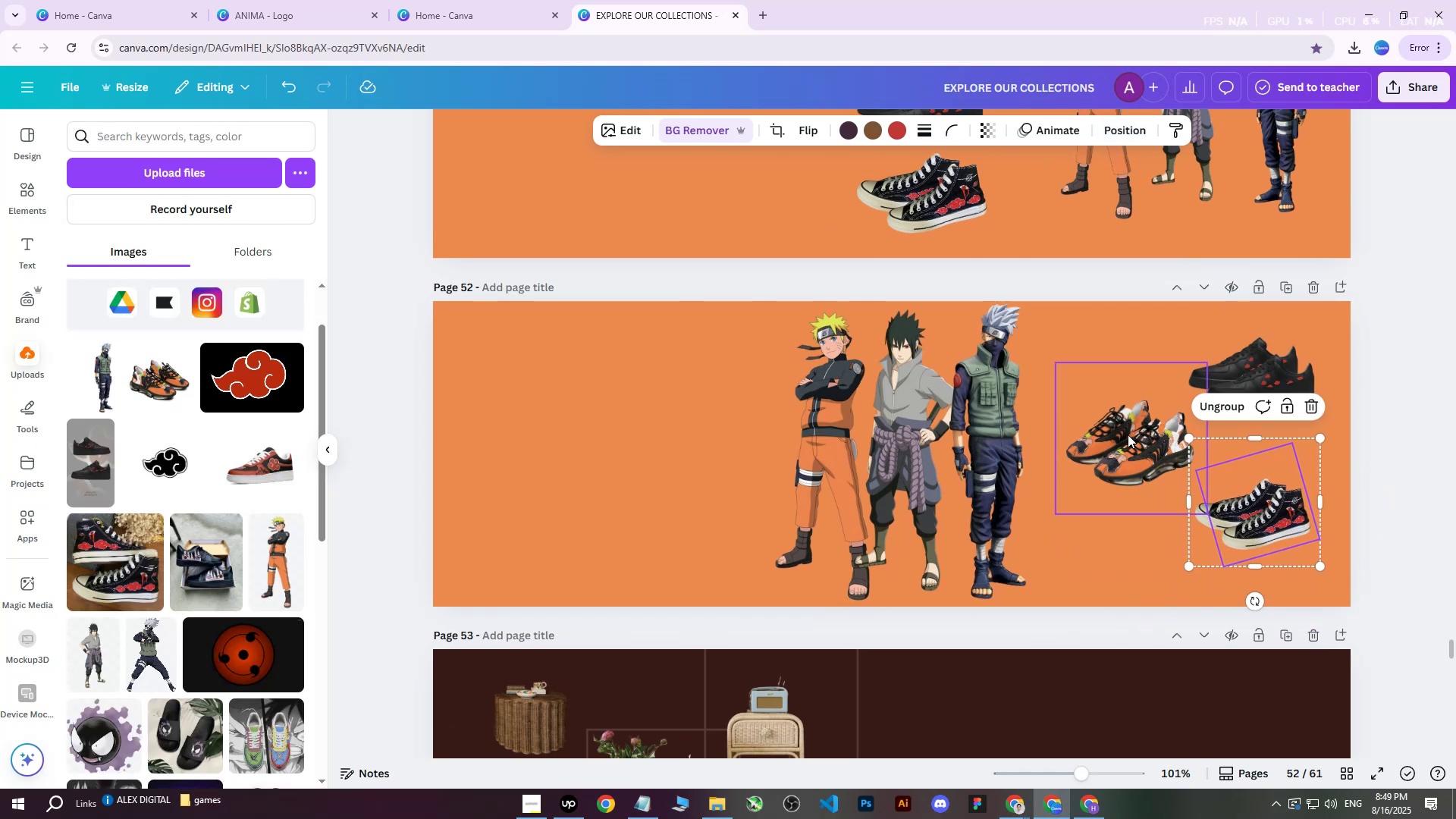 
left_click([1119, 434])
 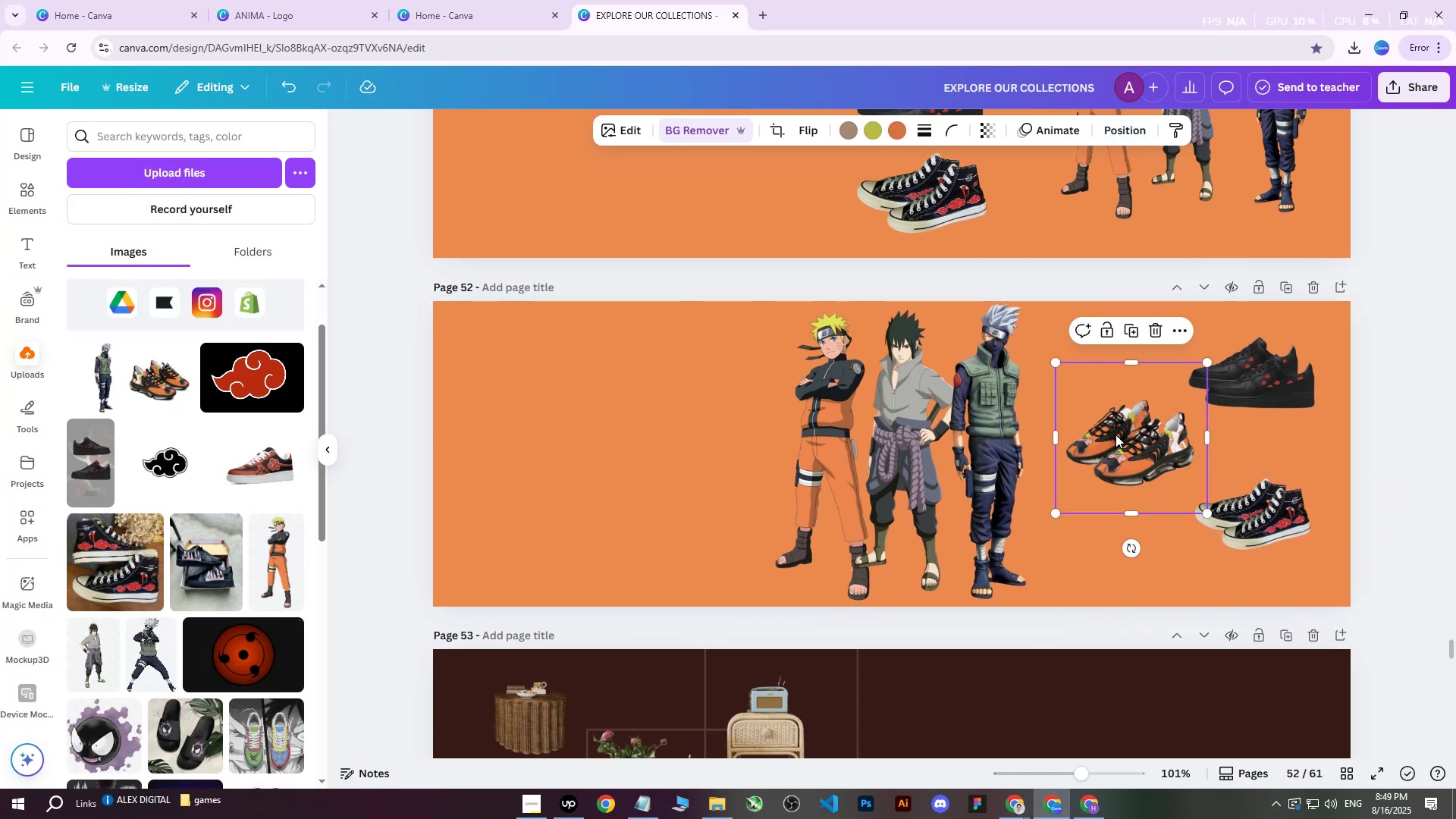 
left_click_drag(start_coordinate=[1121, 437], to_coordinate=[1125, 441])
 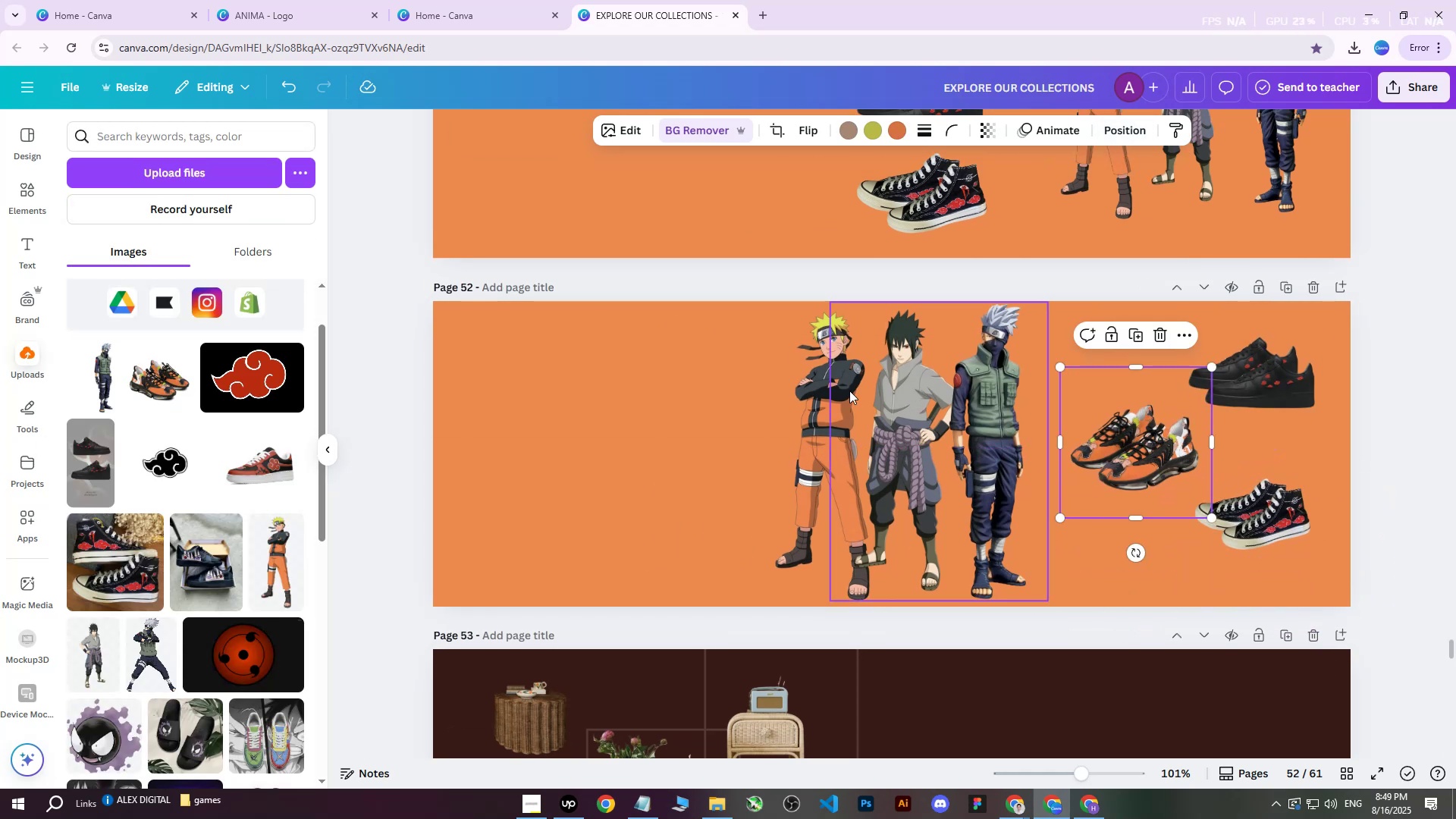 
left_click([795, 265])
 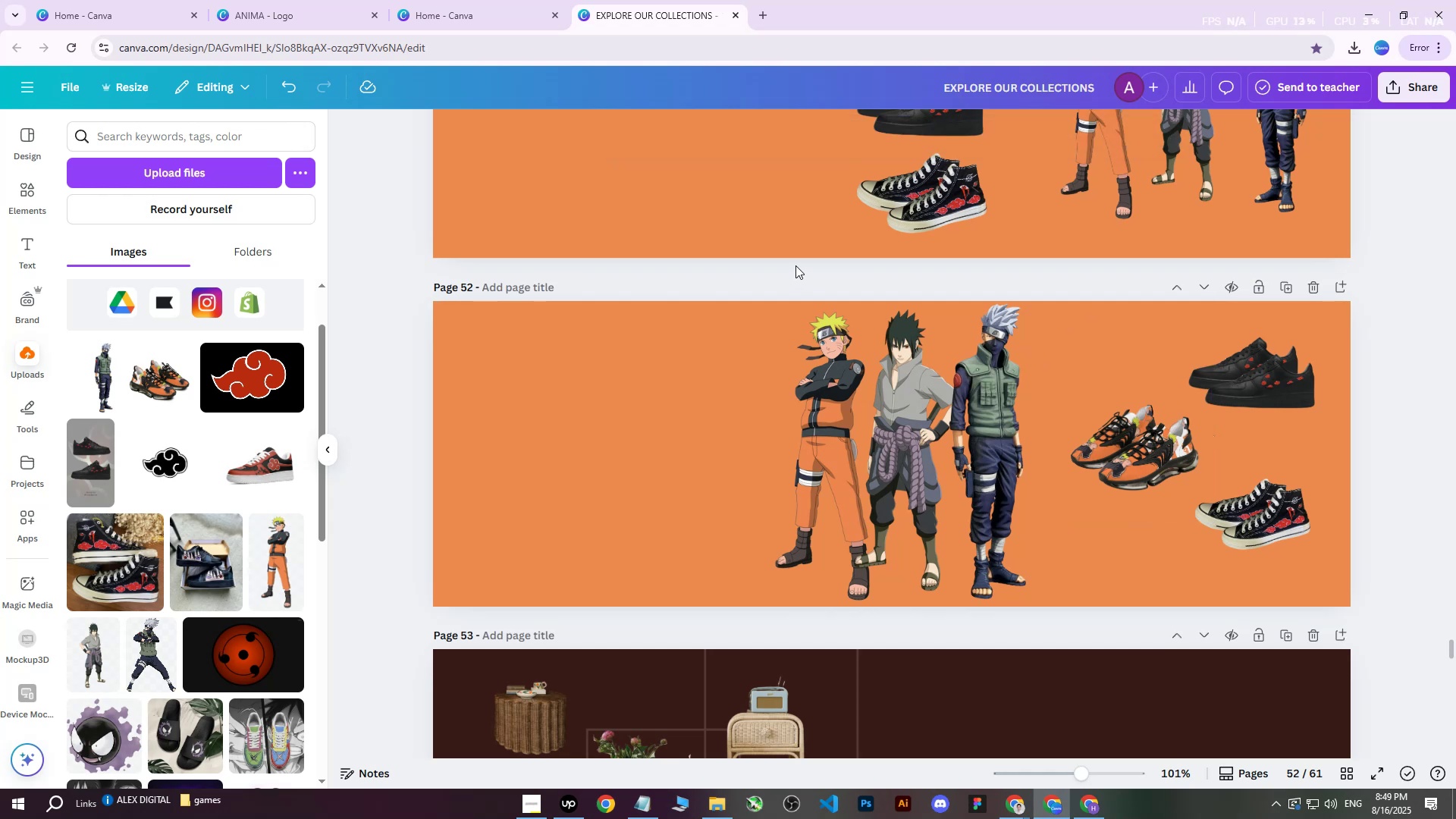 
left_click_drag(start_coordinate=[789, 268], to_coordinate=[990, 635])
 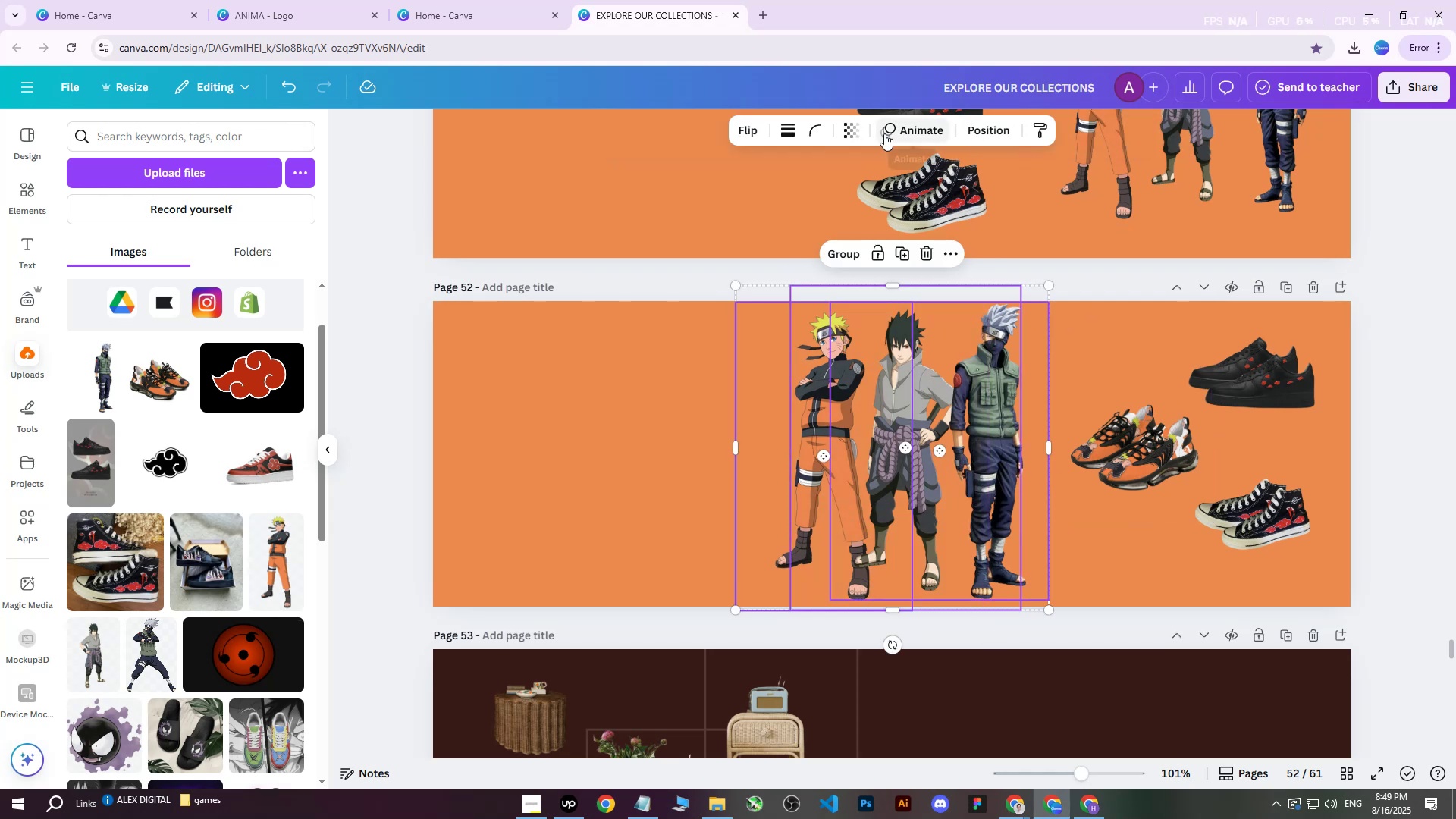 
left_click([857, 133])
 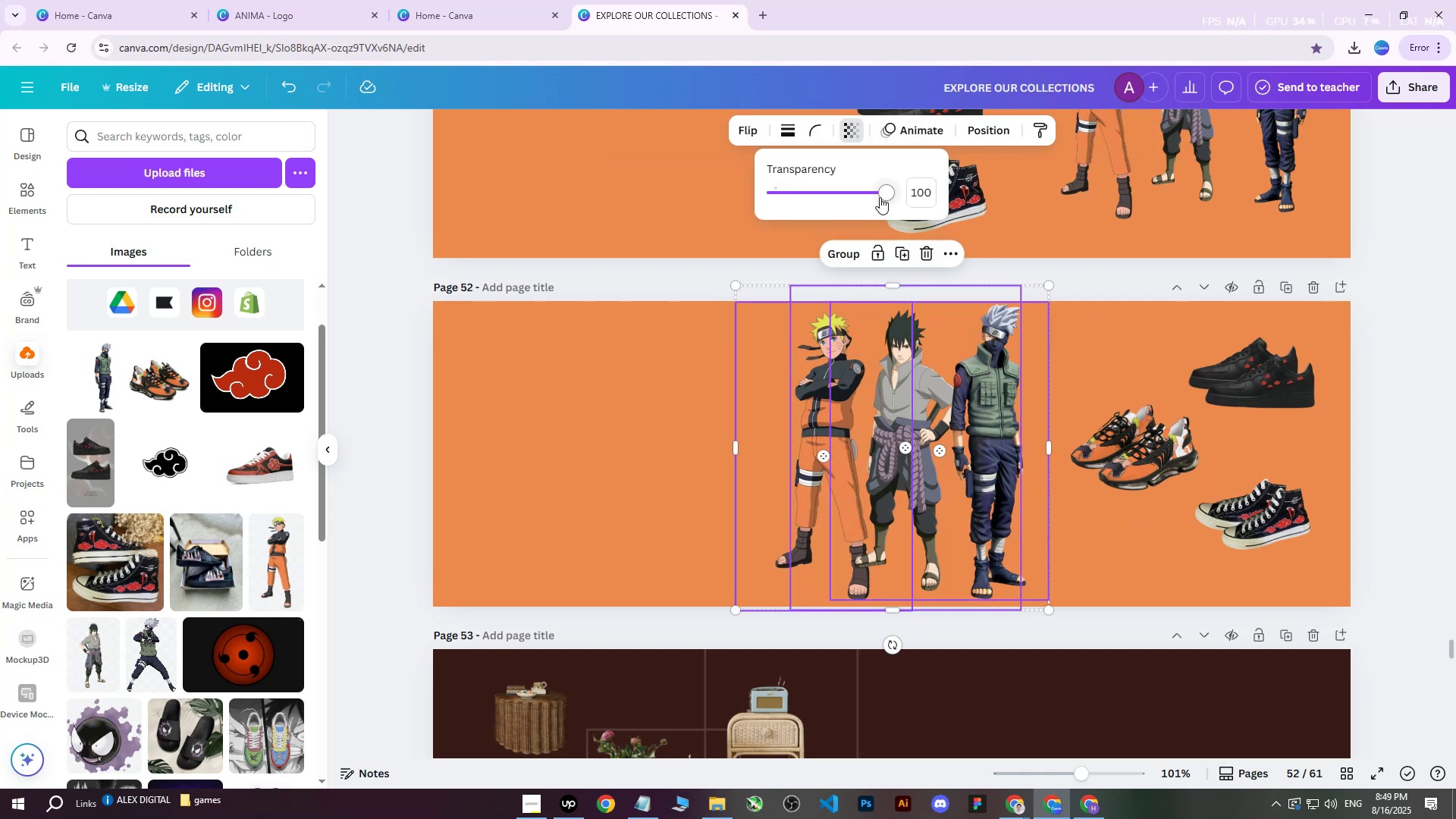 
left_click_drag(start_coordinate=[883, 194], to_coordinate=[827, 197])
 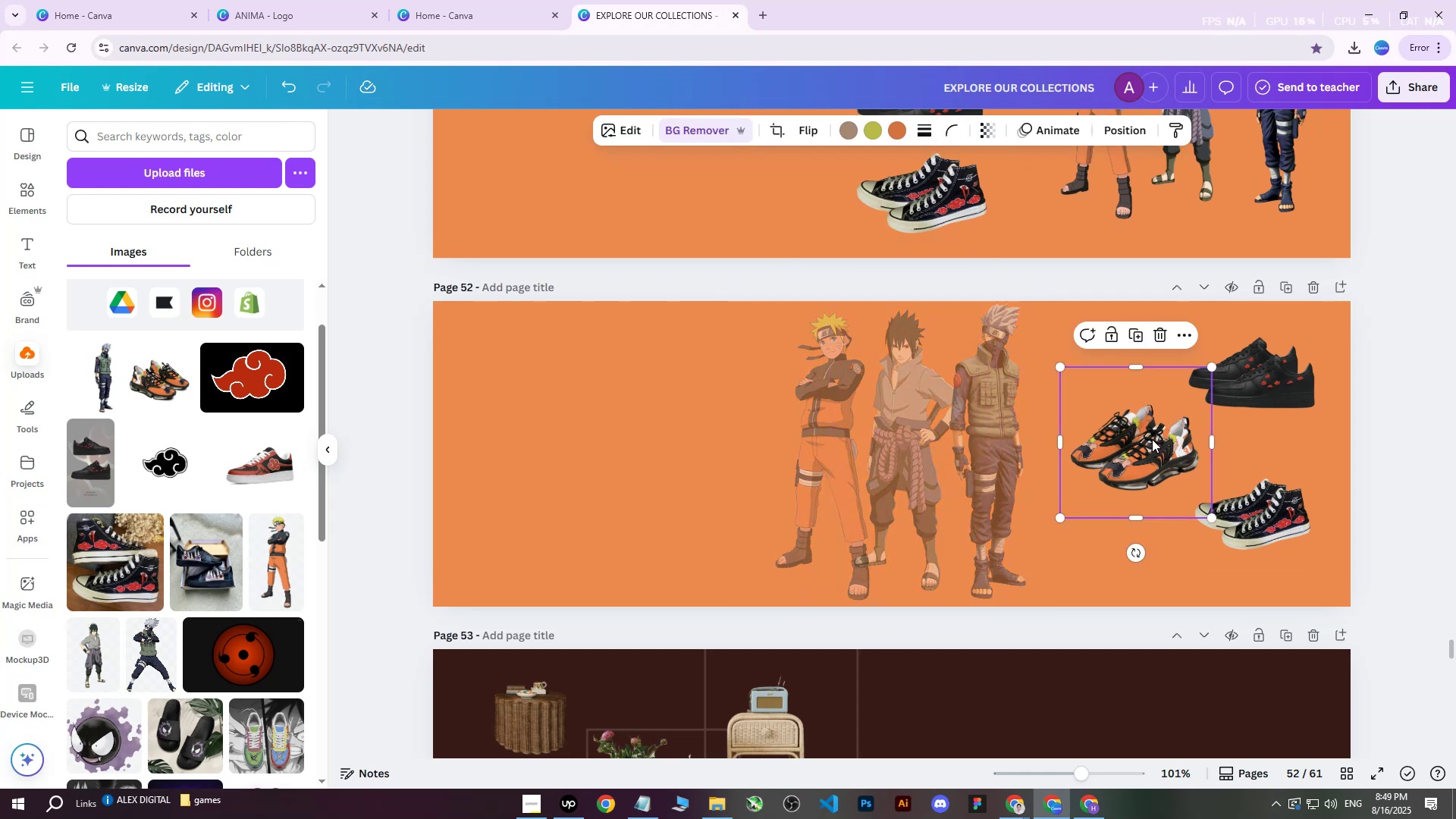 
left_click_drag(start_coordinate=[1150, 450], to_coordinate=[1150, 455])
 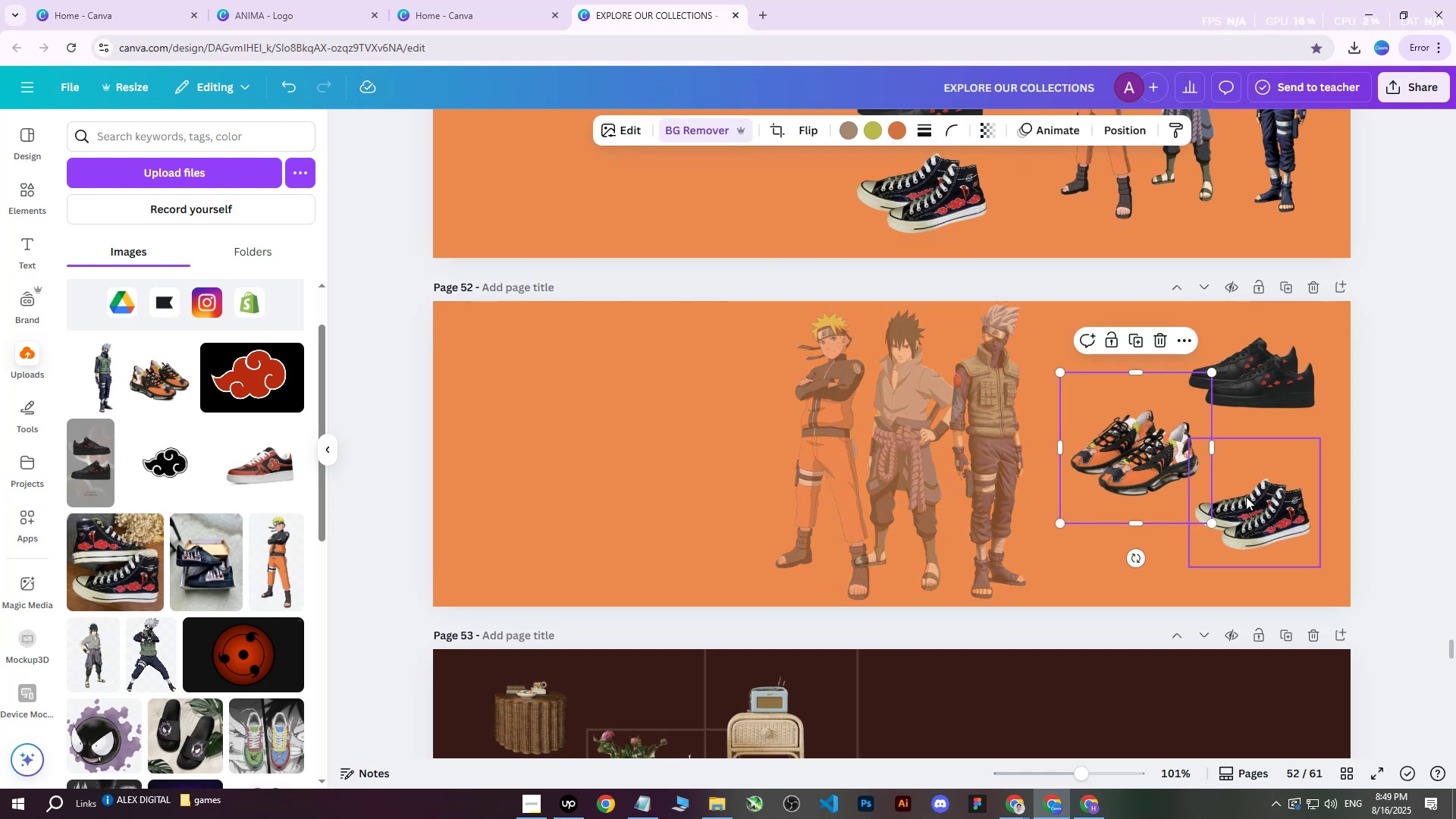 
left_click_drag(start_coordinate=[1247, 498], to_coordinate=[1247, 505])
 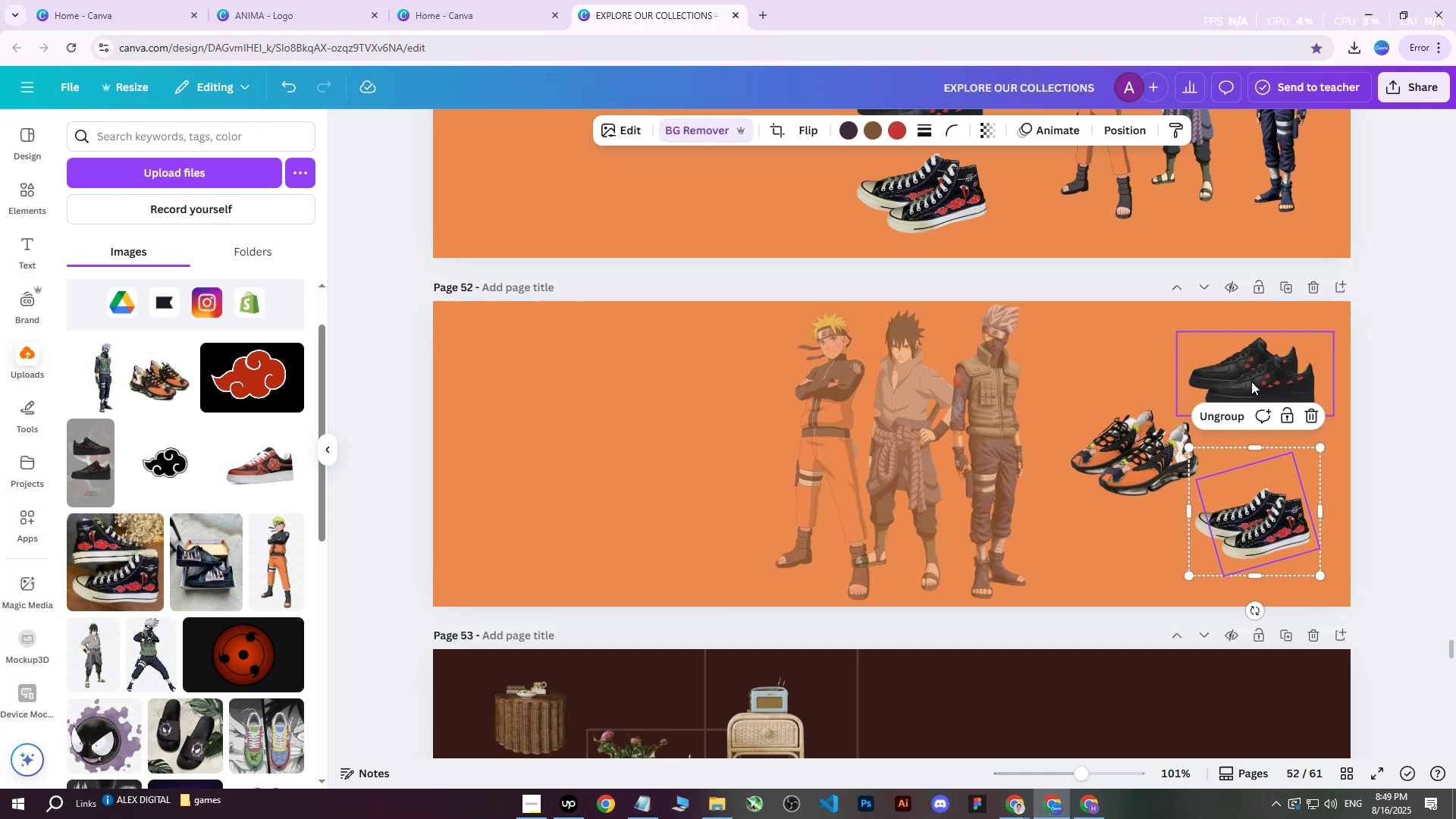 
left_click_drag(start_coordinate=[1254, 377], to_coordinate=[1250, 375])
 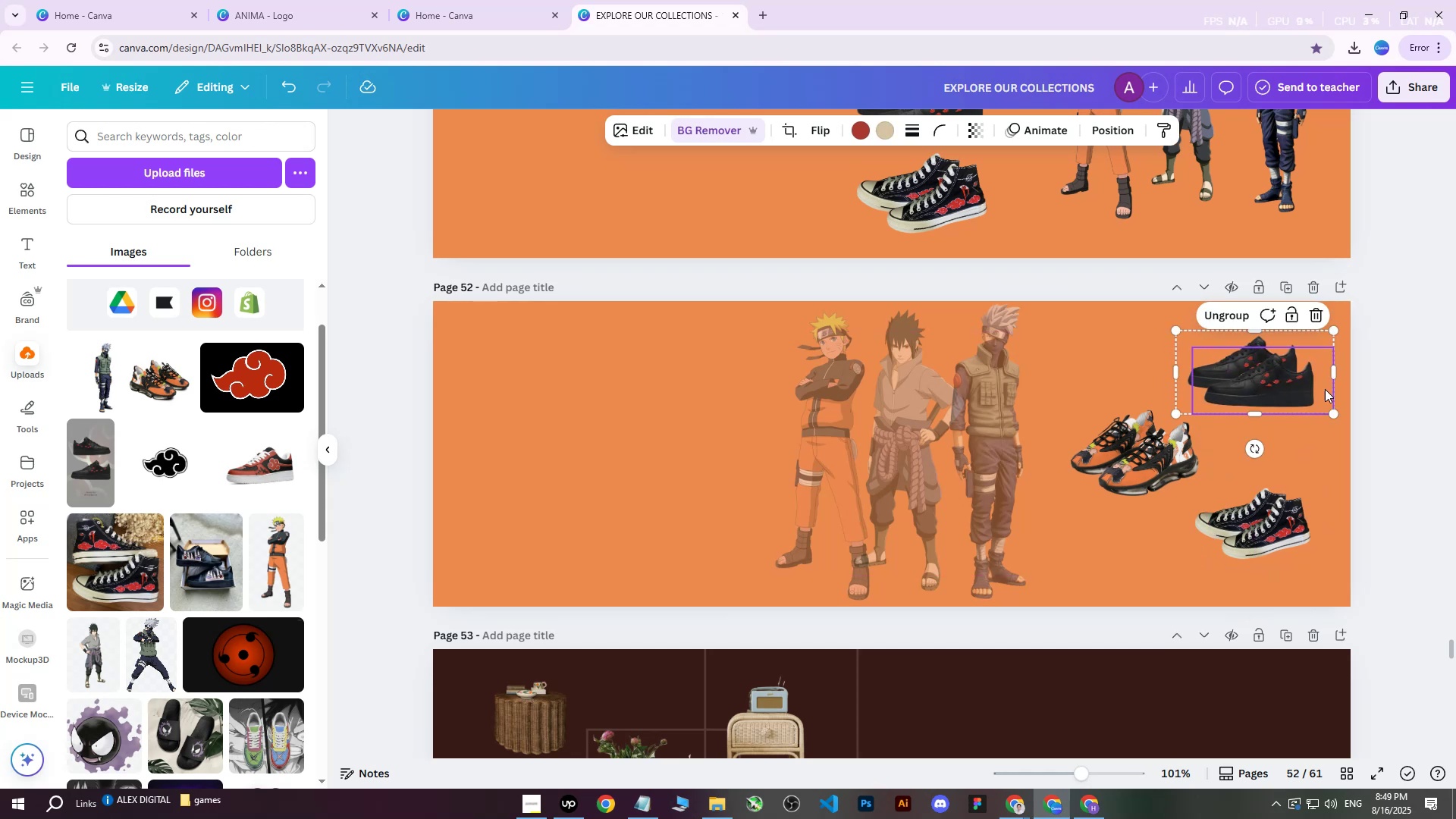 
key(ArrowLeft)
 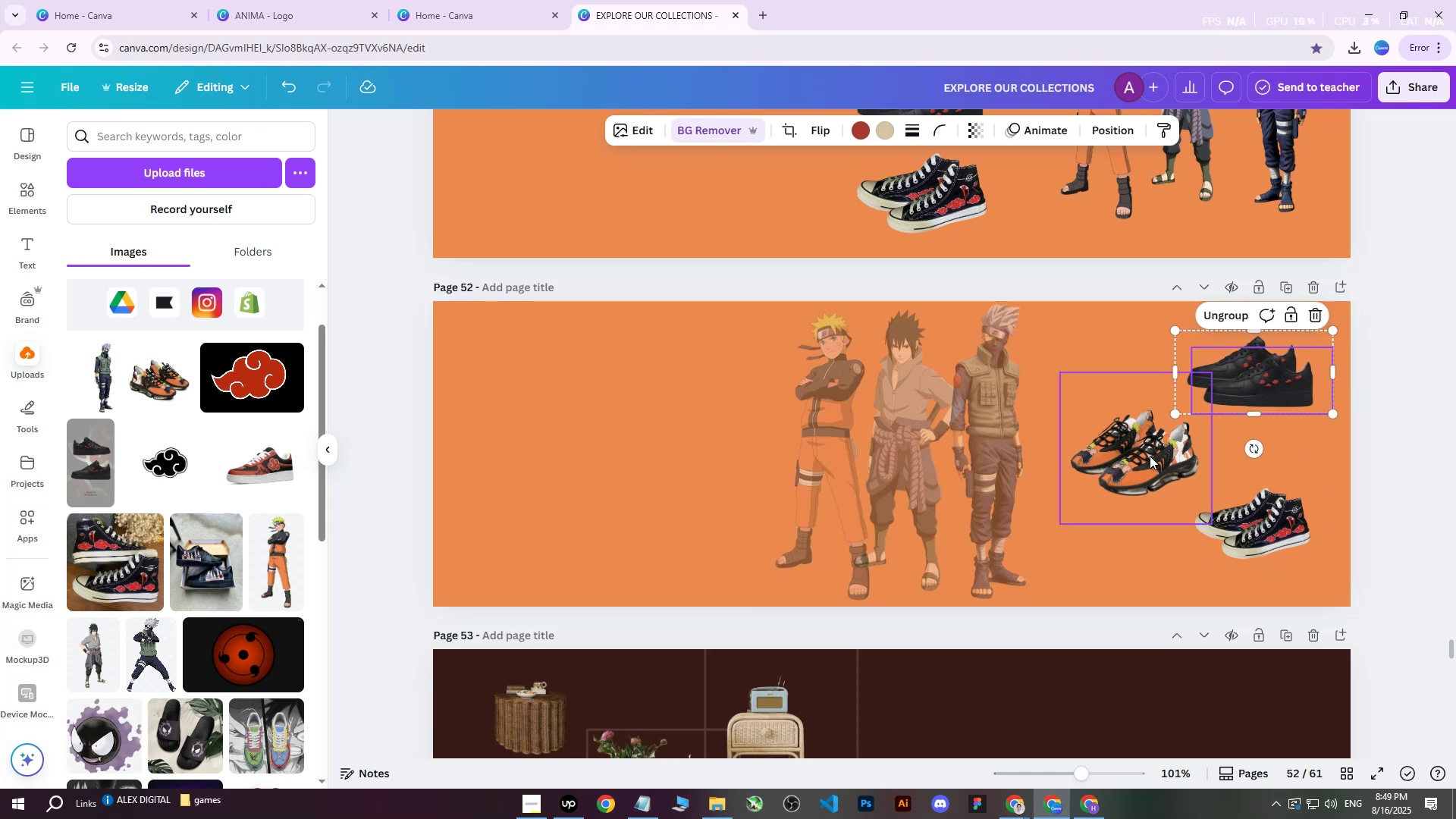 
double_click([1436, 412])
 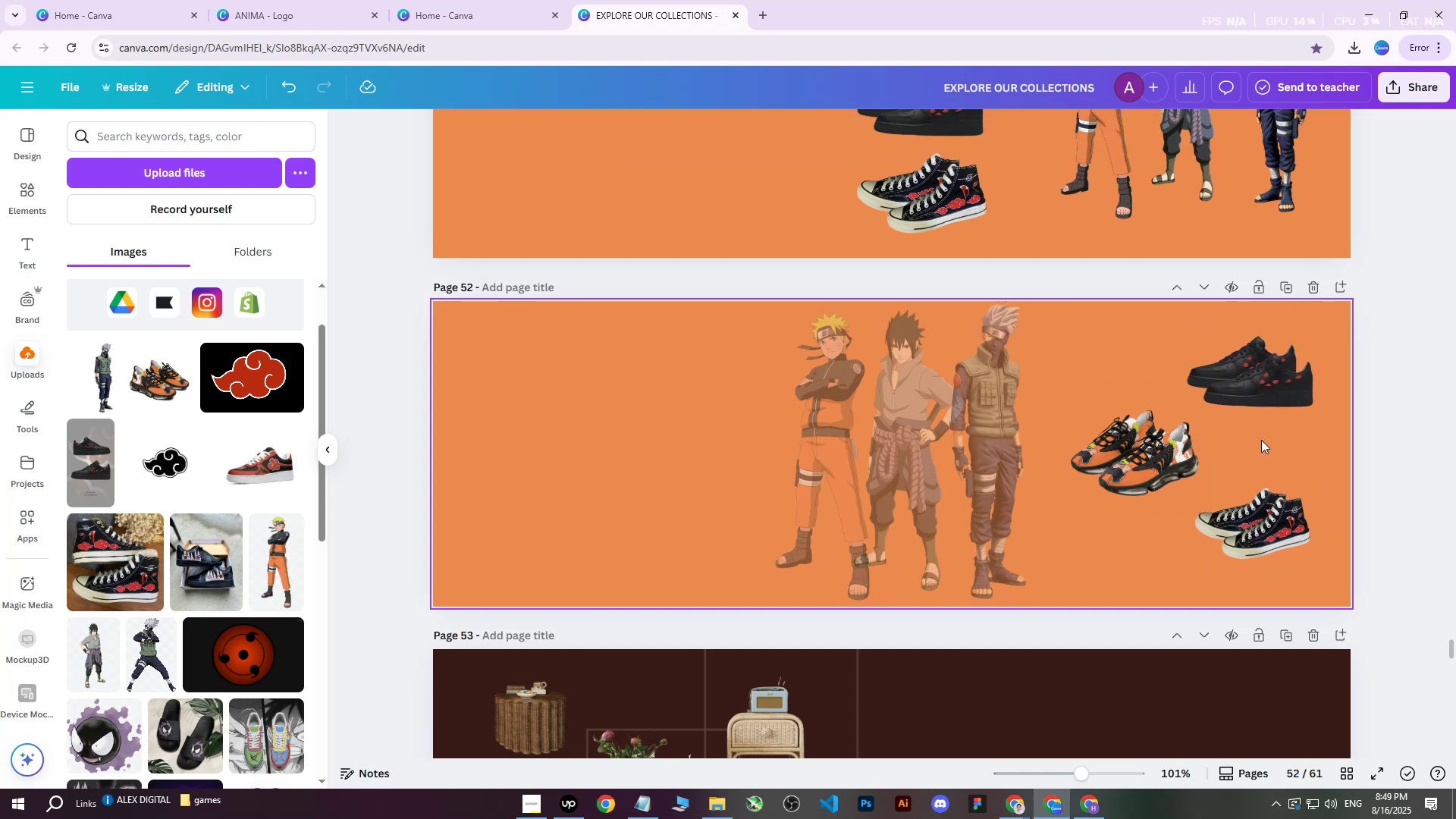 
left_click([1183, 431])
 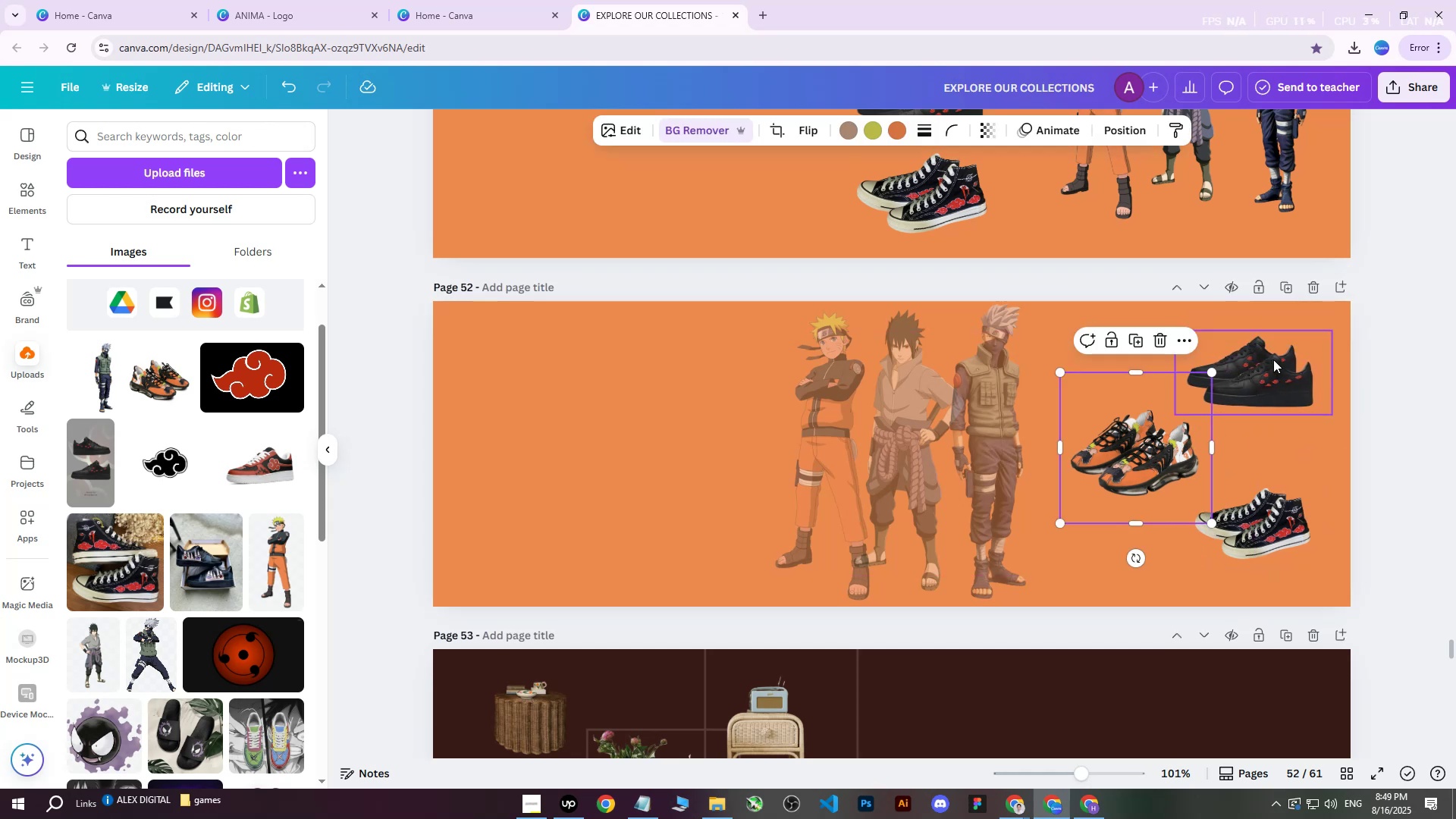 
hold_key(key=ShiftLeft, duration=0.67)
left_click([1262, 360])
 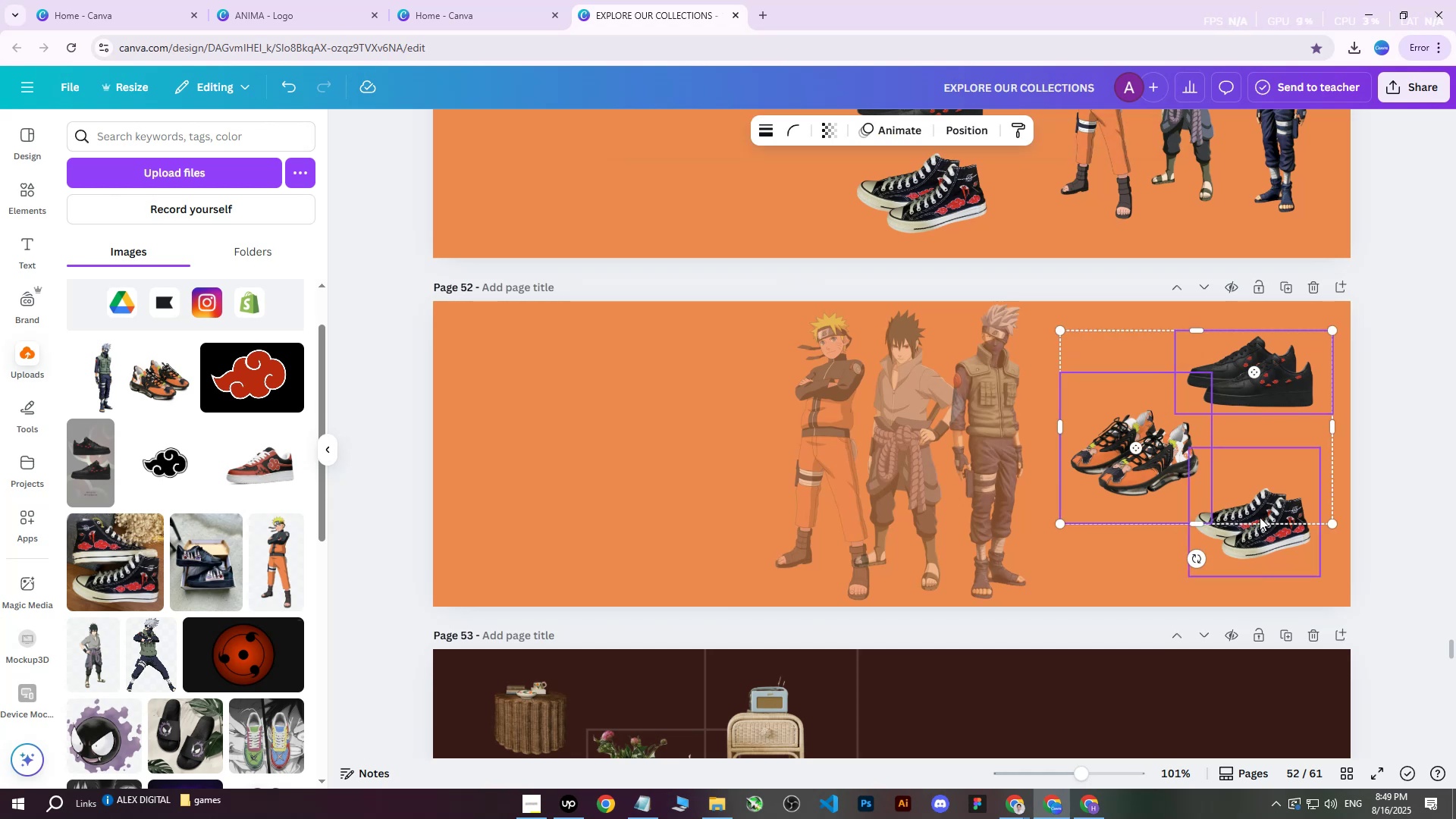 
double_click([1260, 517])
 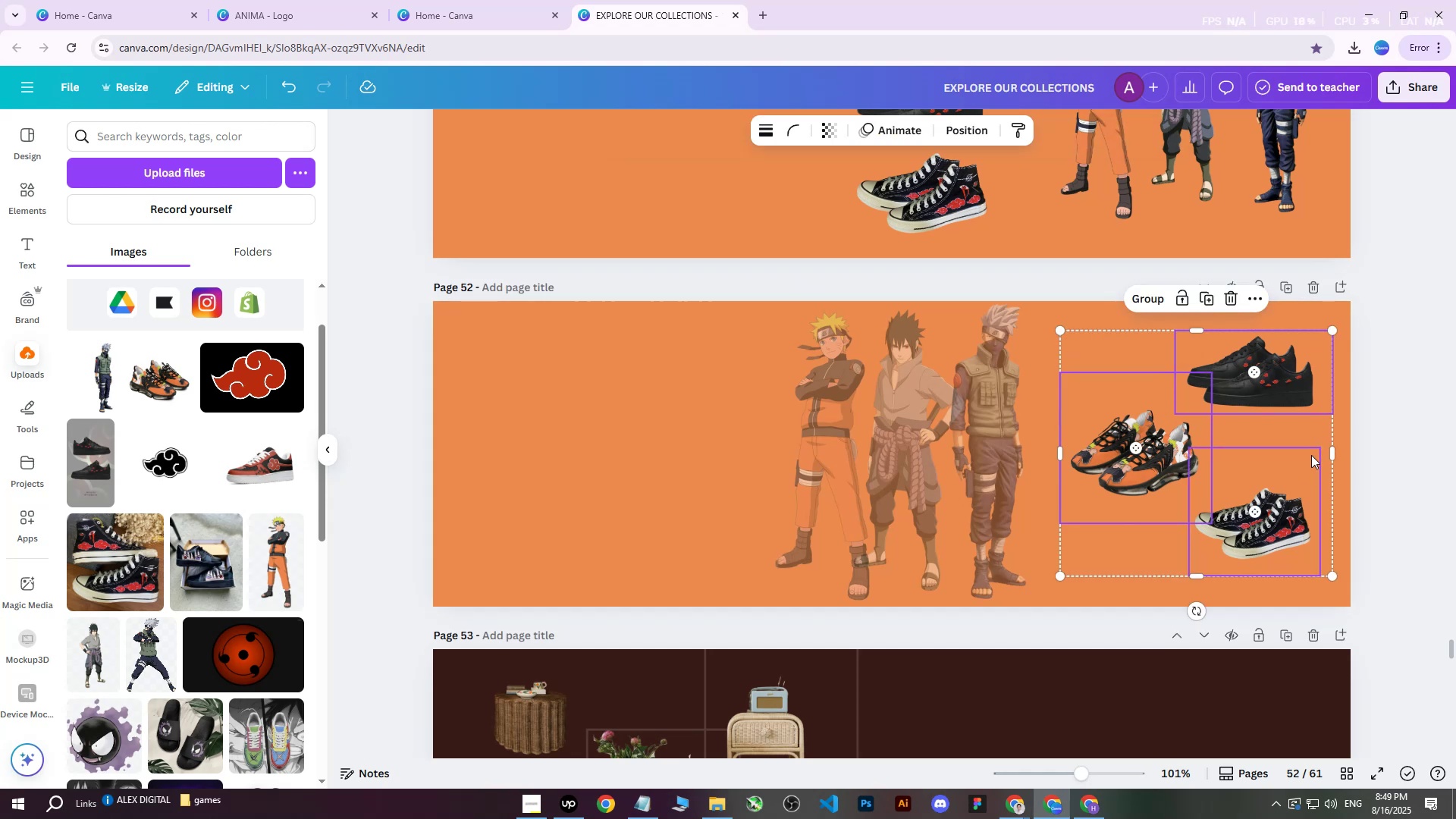 
left_click([1286, 505])
 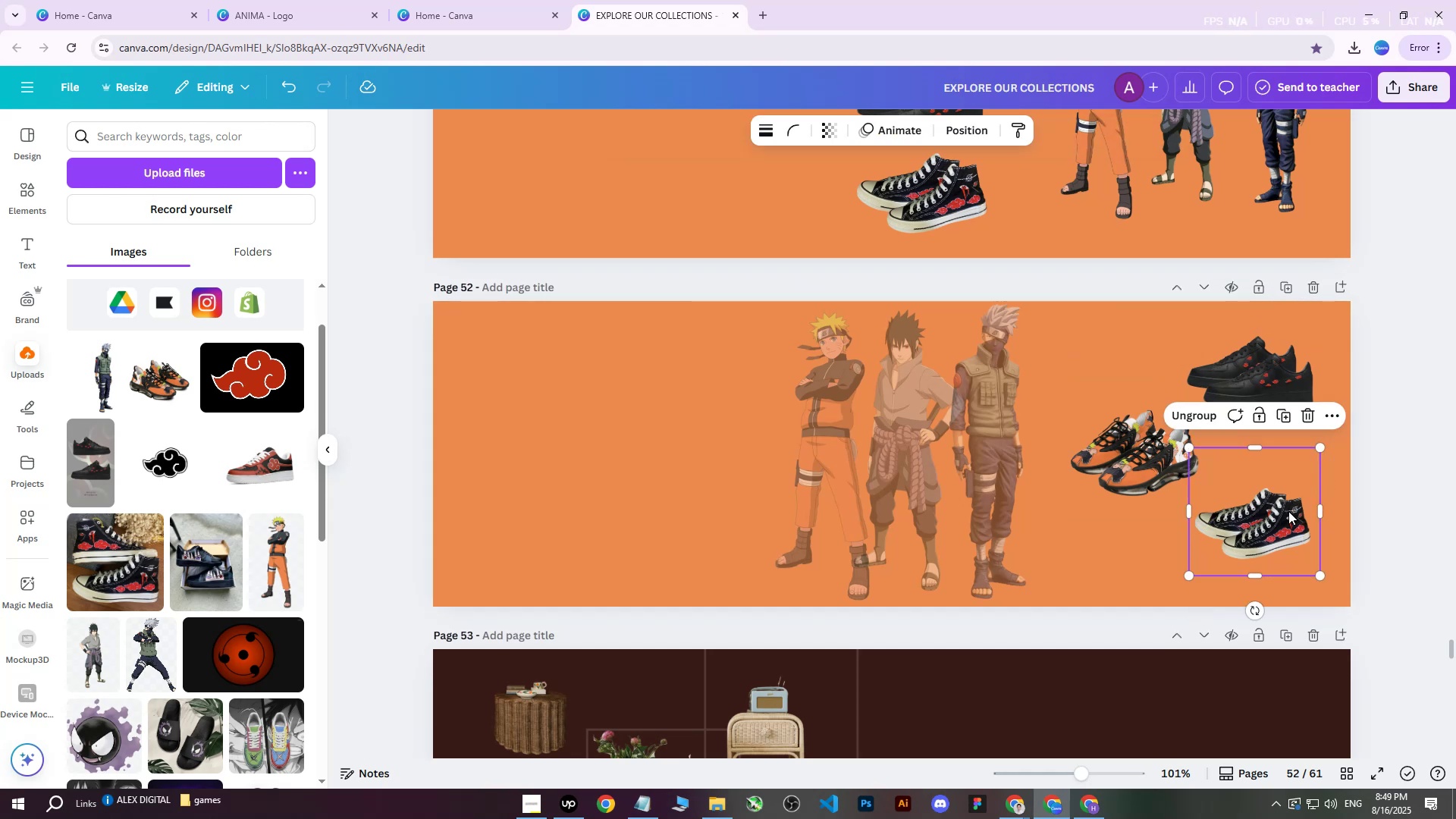 
key(ArrowUp)
 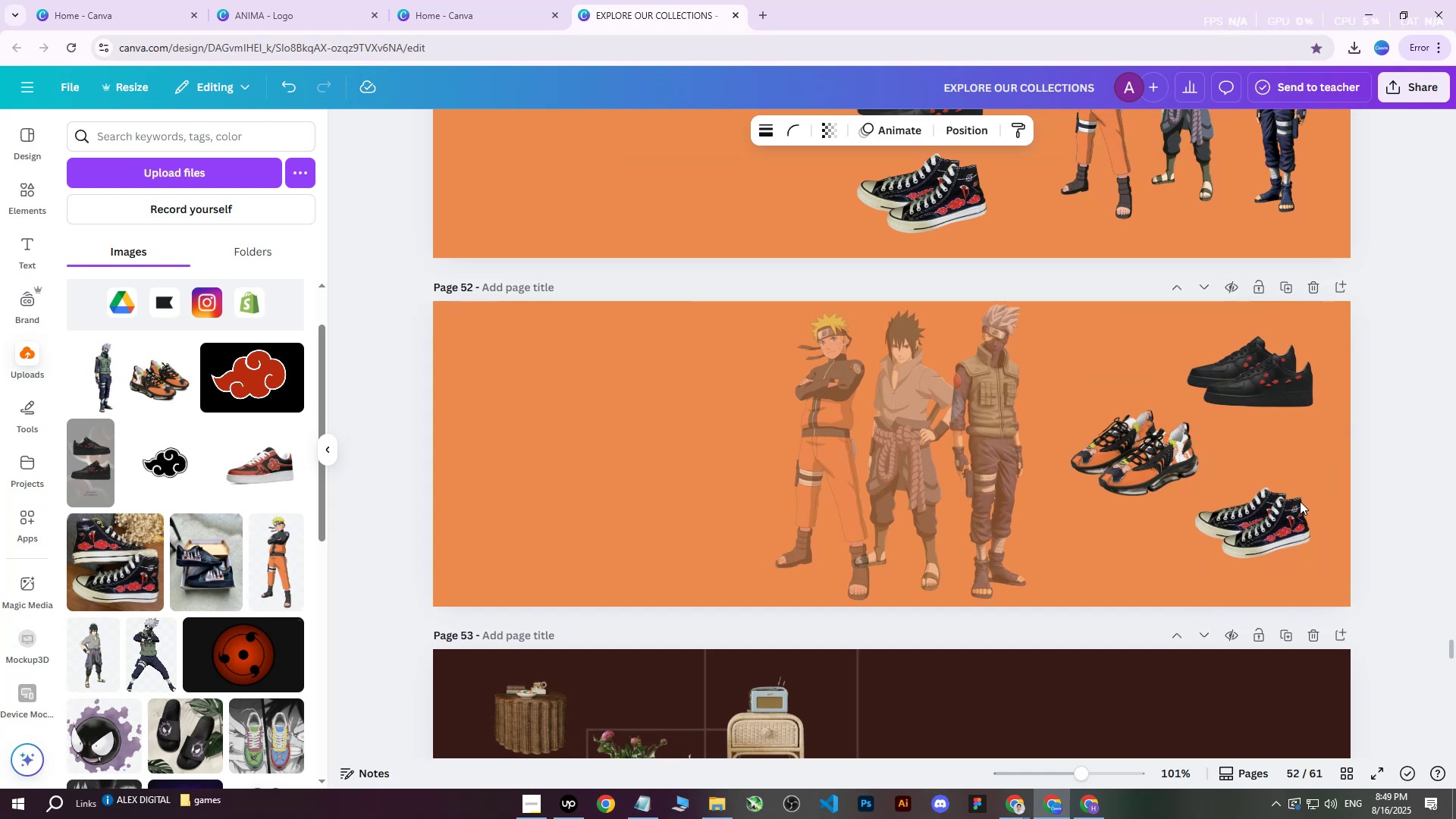 
key(ArrowUp)
 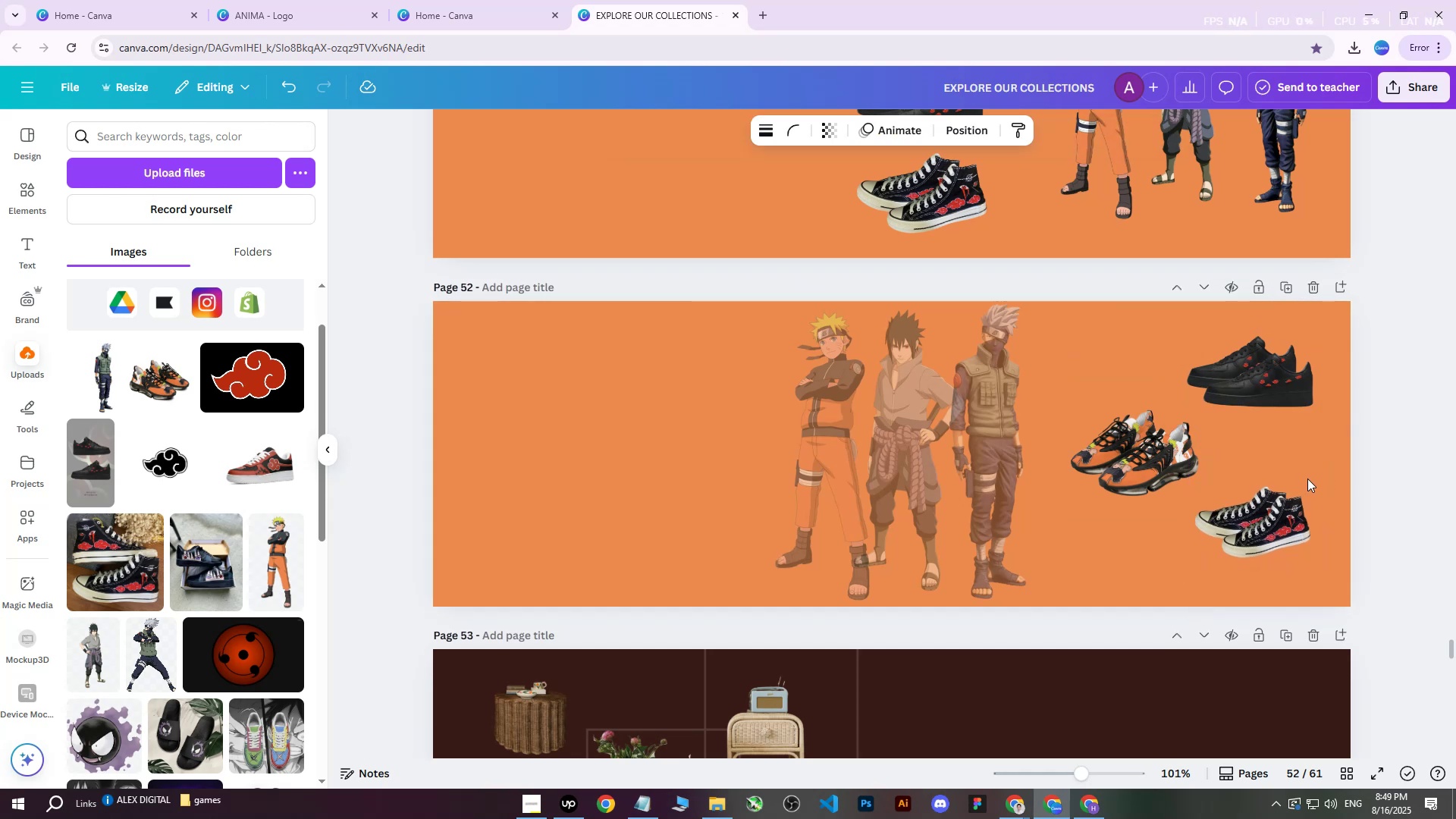 
key(ArrowUp)
 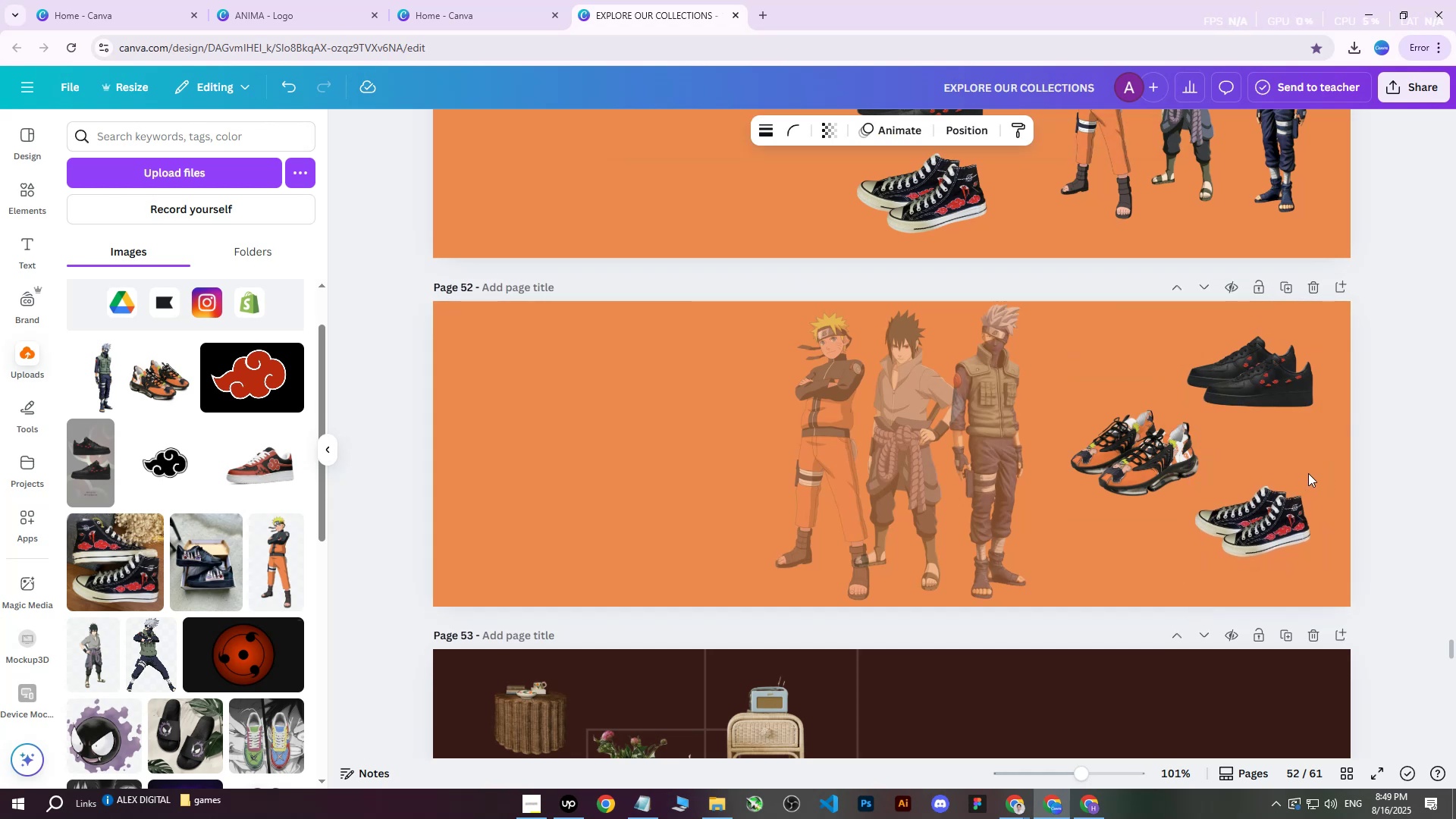 
key(ArrowUp)
 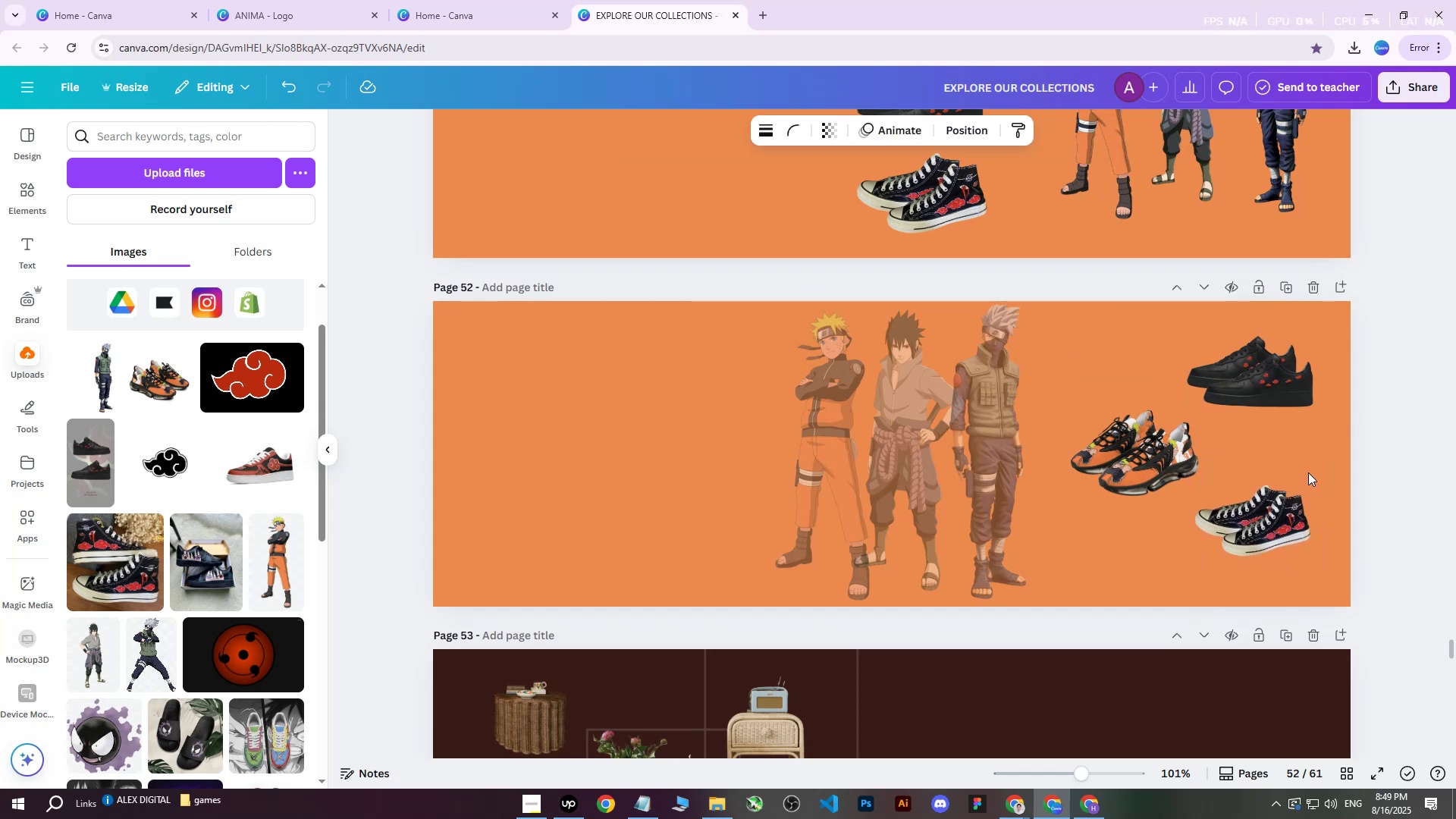 
key(ArrowUp)
 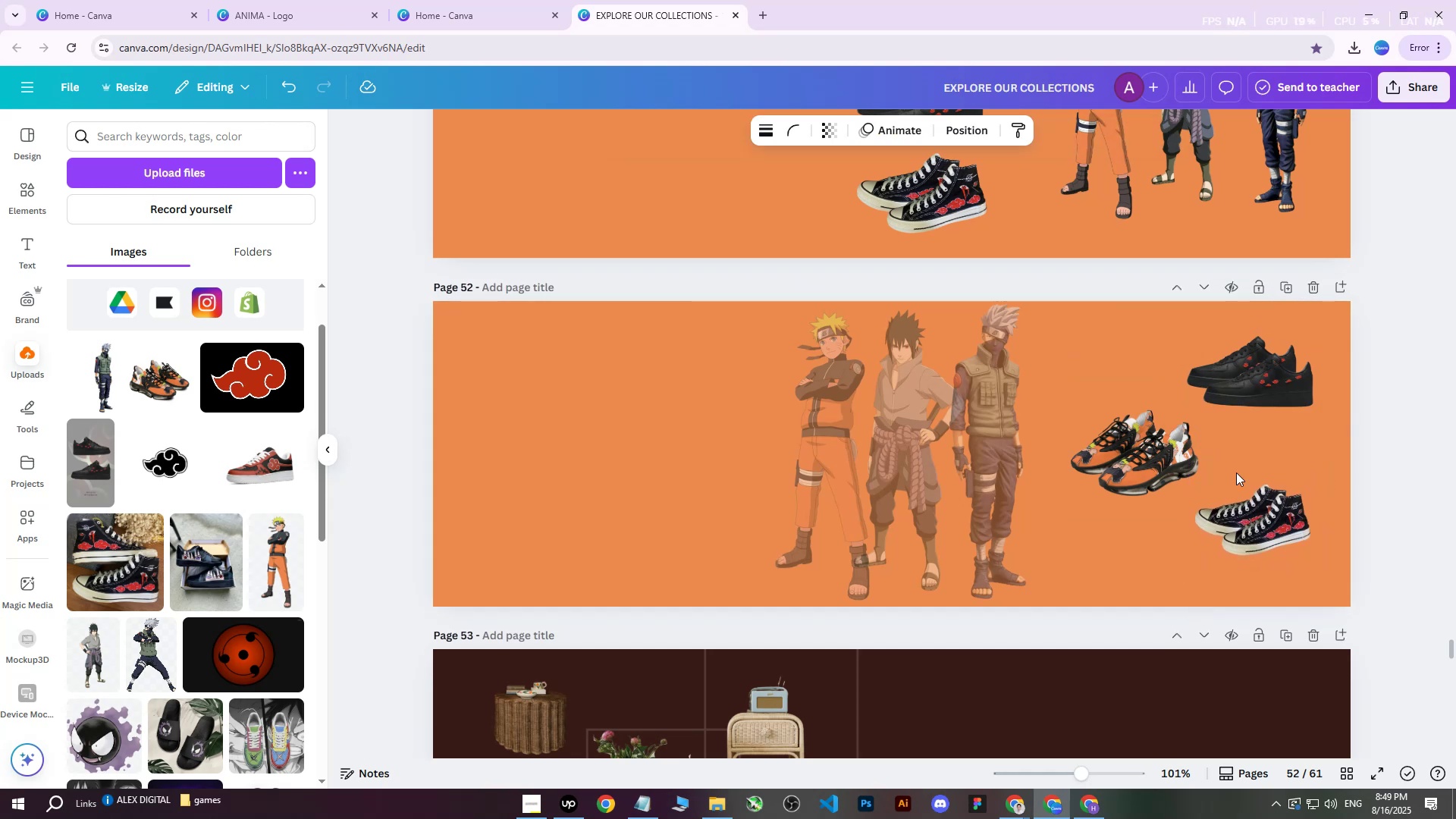 
left_click([1158, 431])
 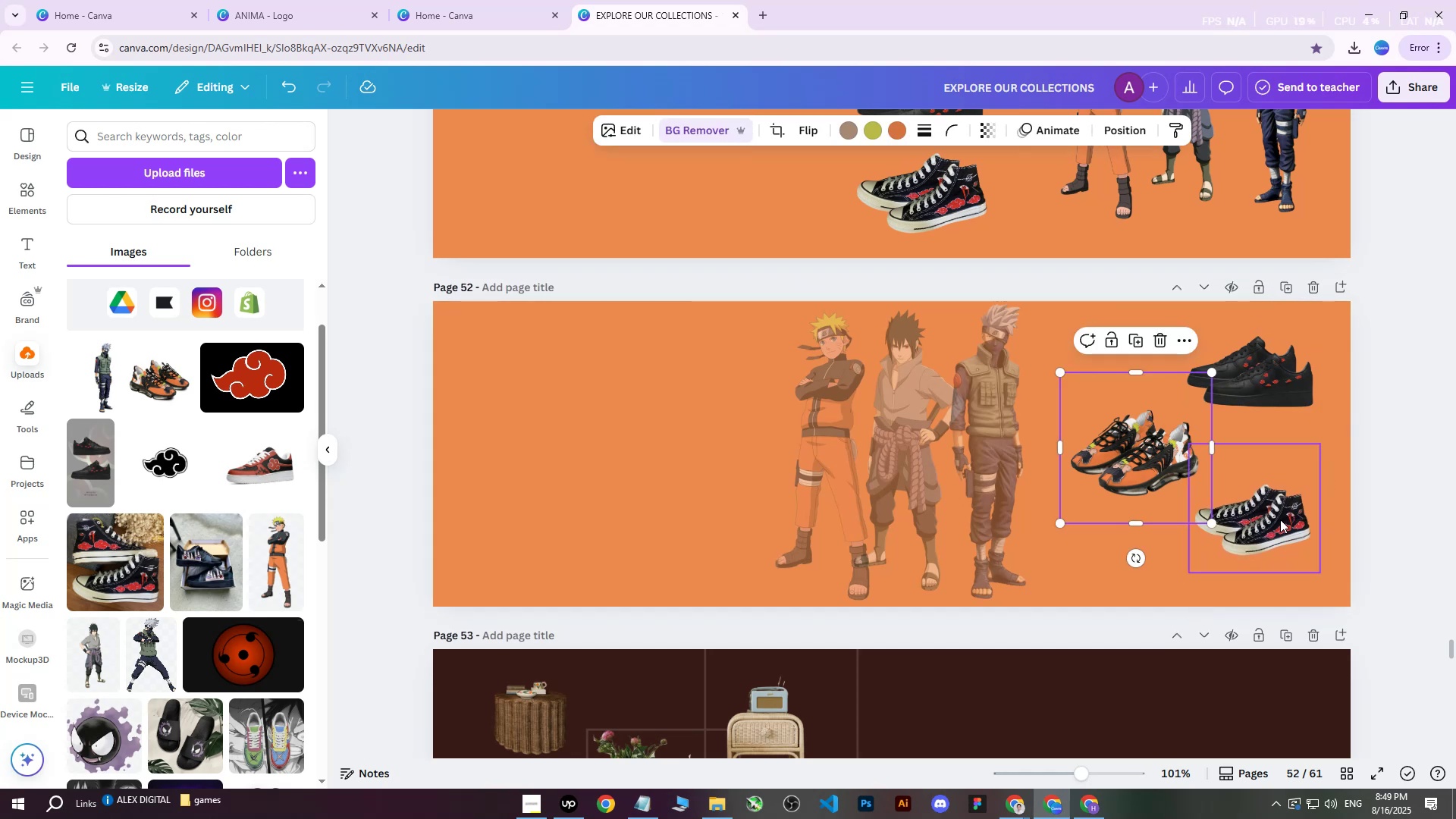 
left_click([1279, 519])
 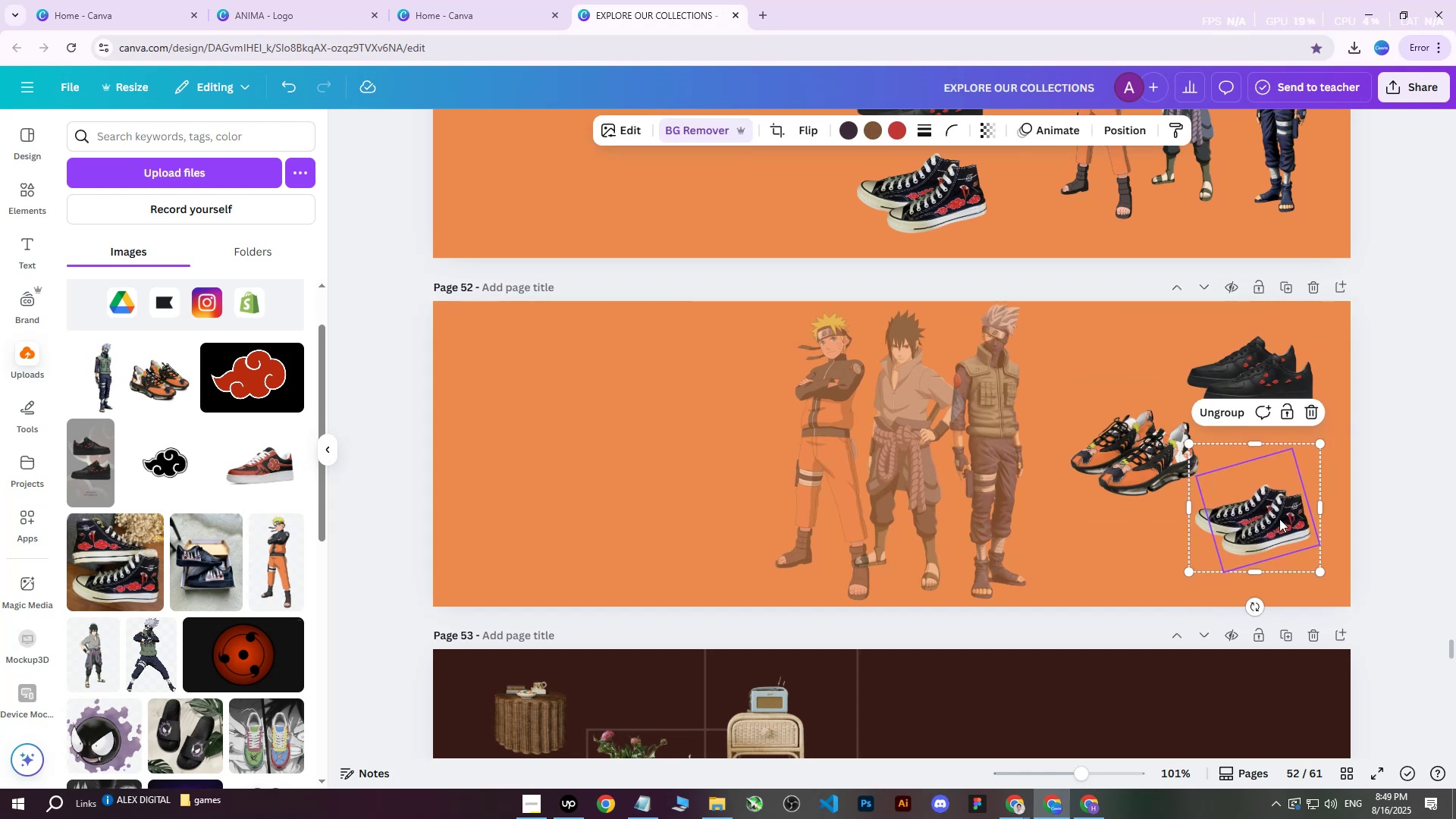 
key(ArrowDown)
 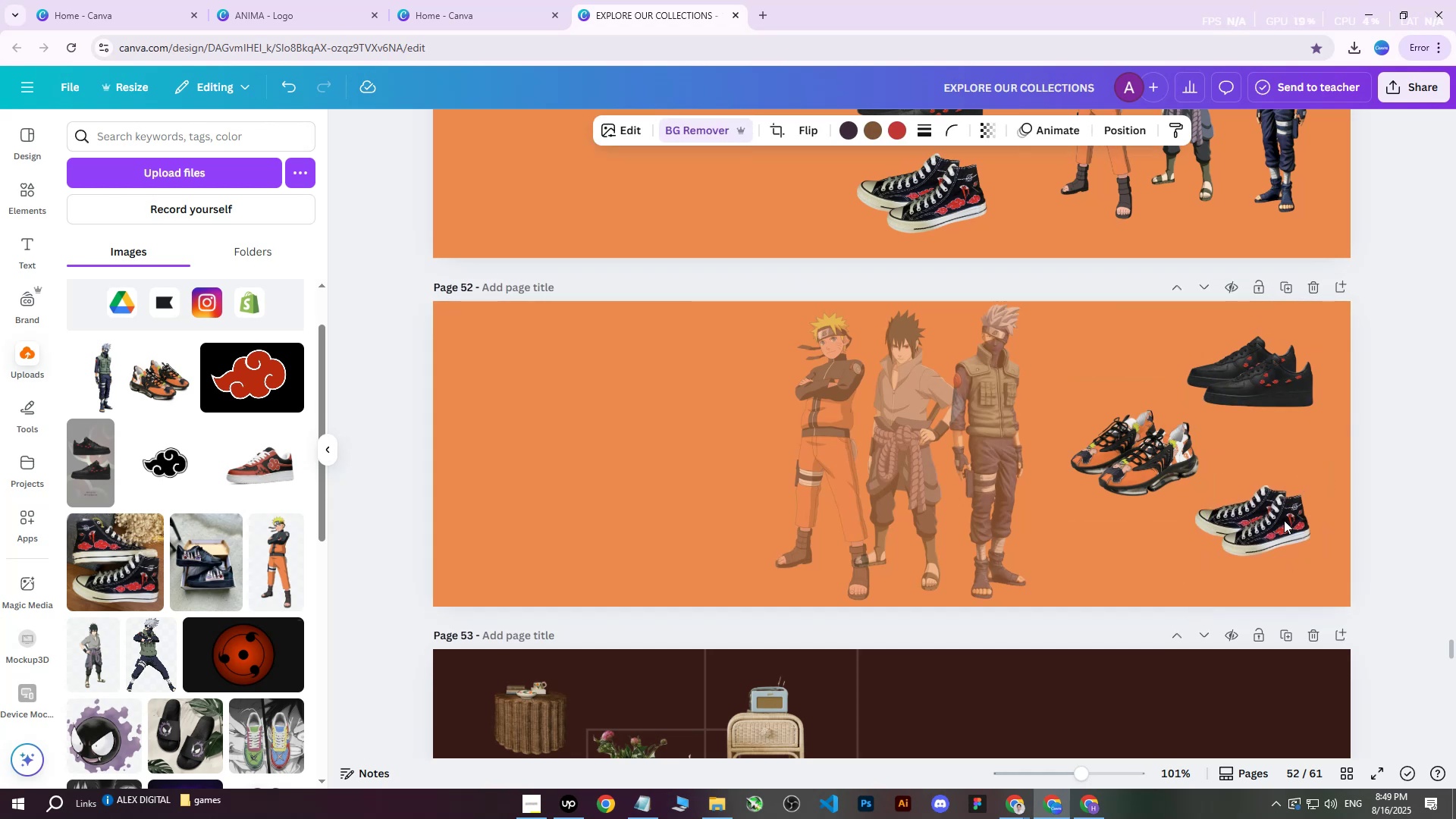 
key(ArrowDown)
 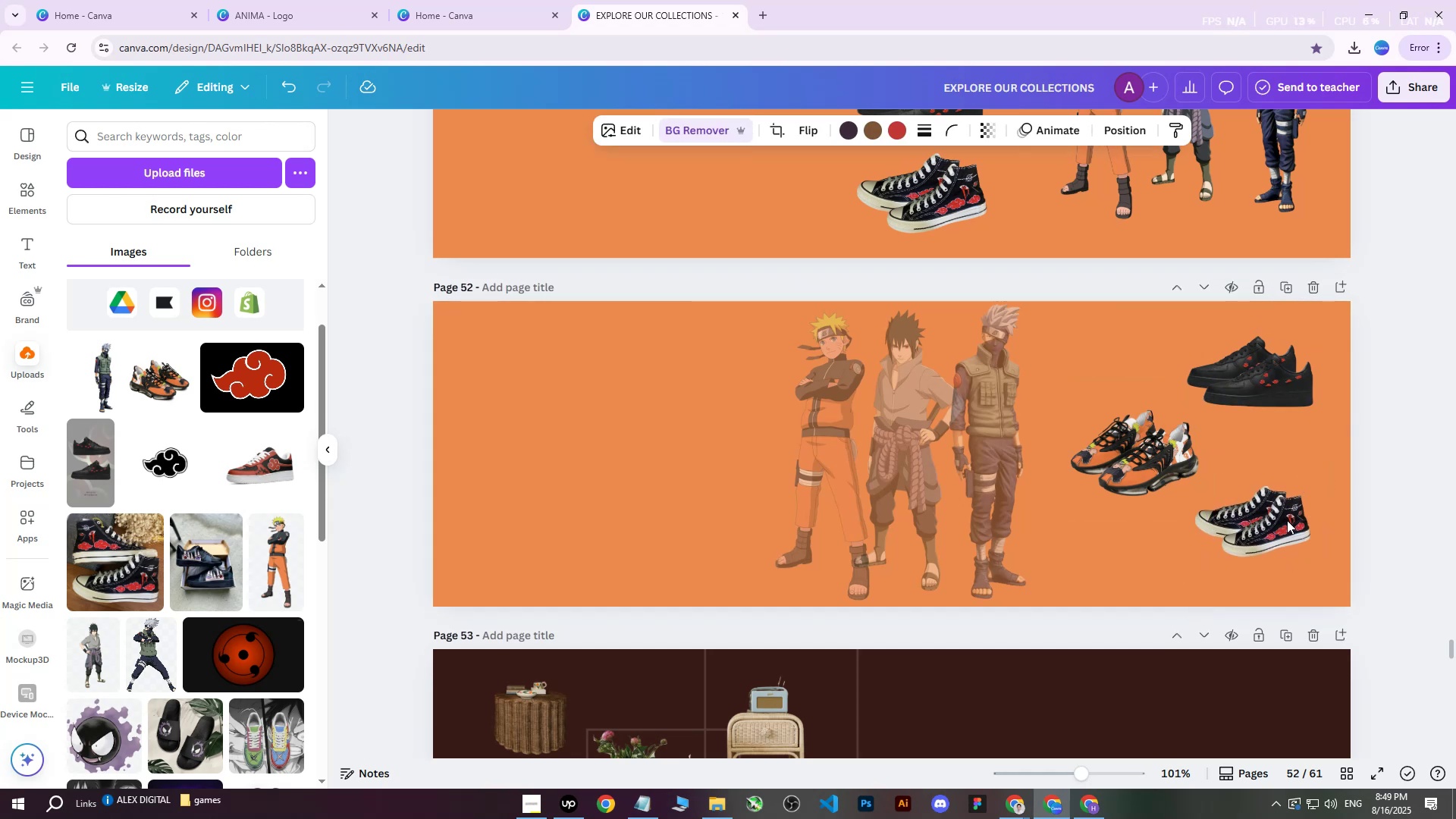 
key(ArrowDown)
 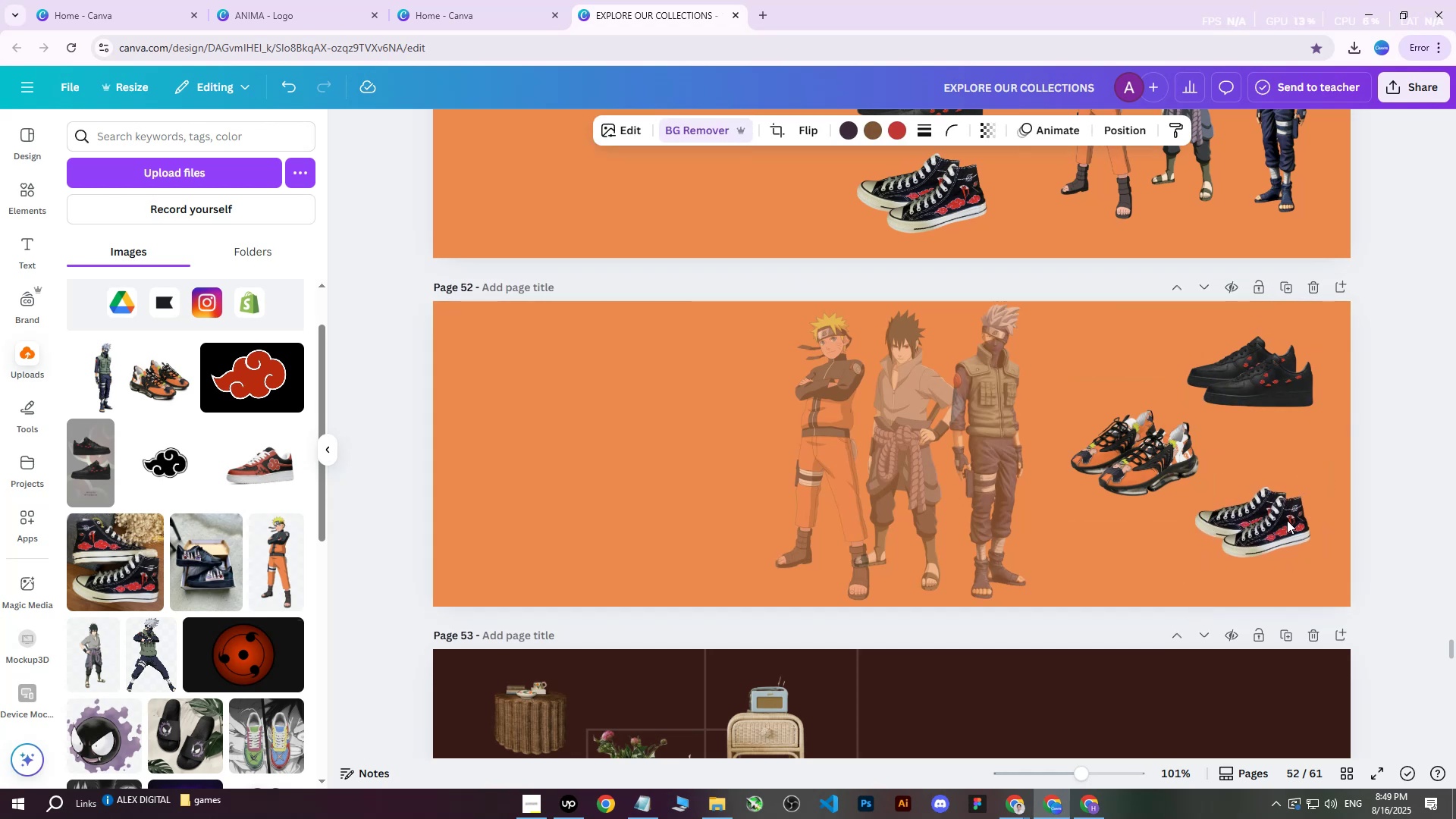 
key(ArrowDown)
 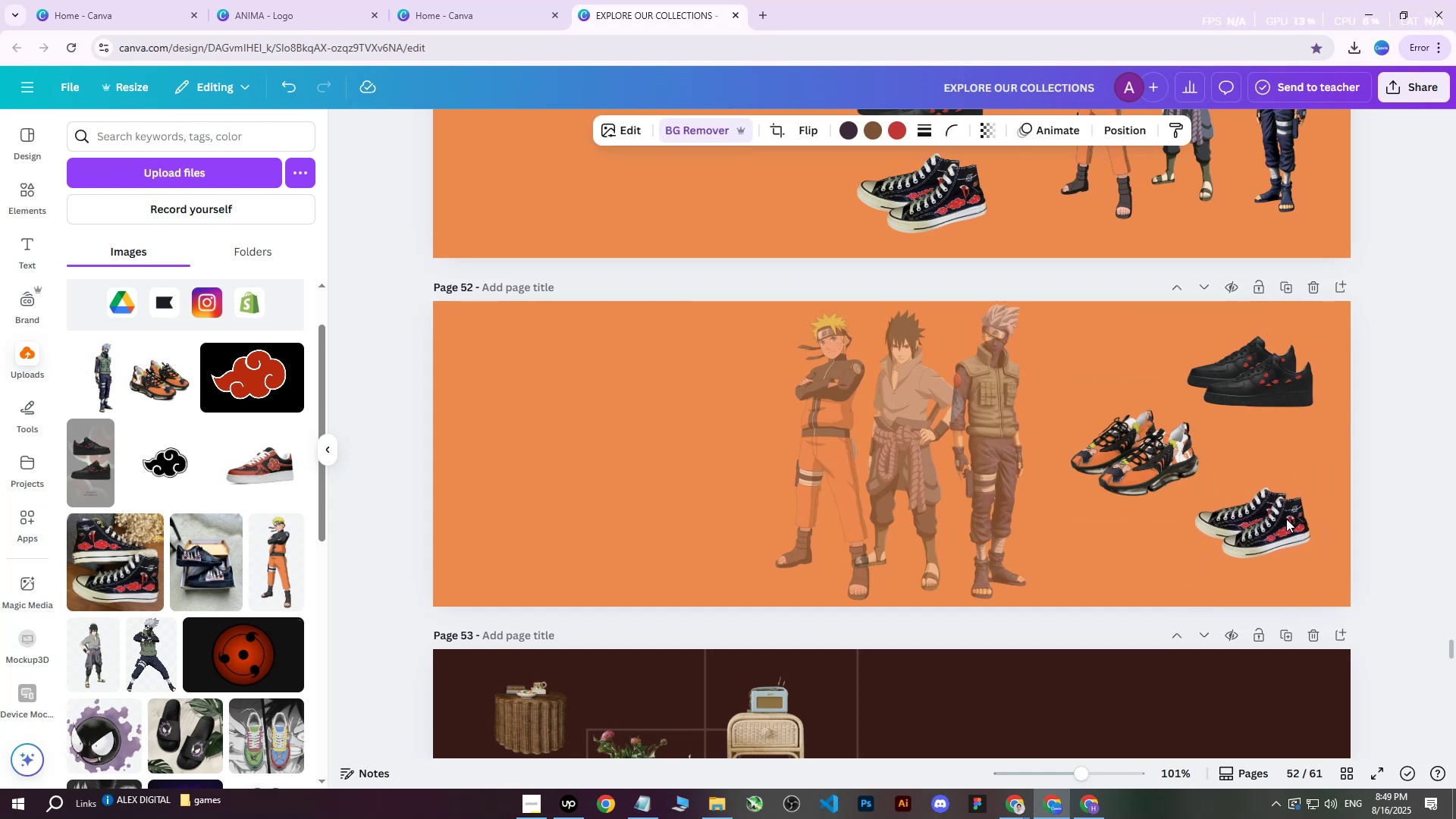 
key(ArrowDown)
 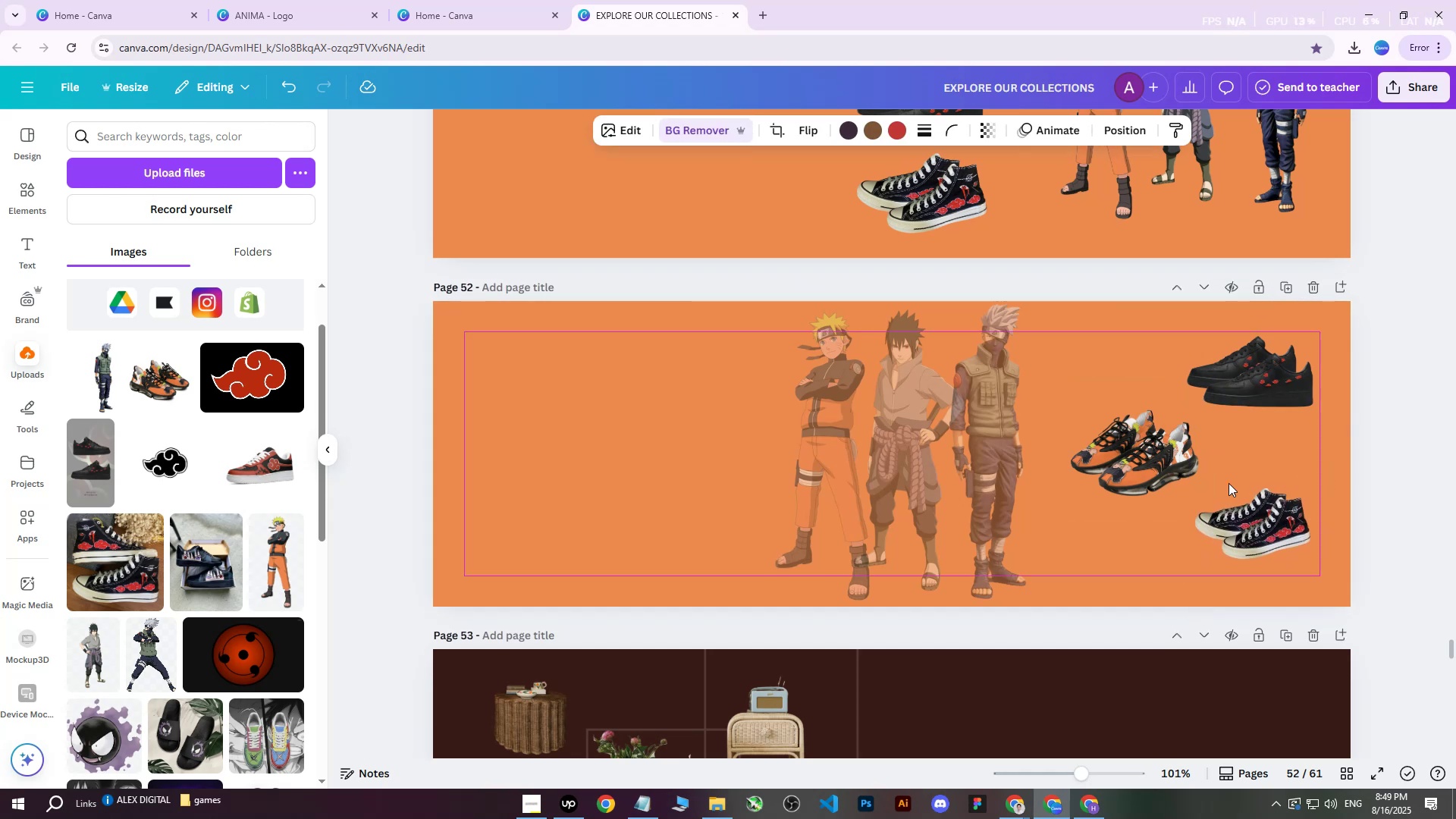 
key(ArrowDown)
 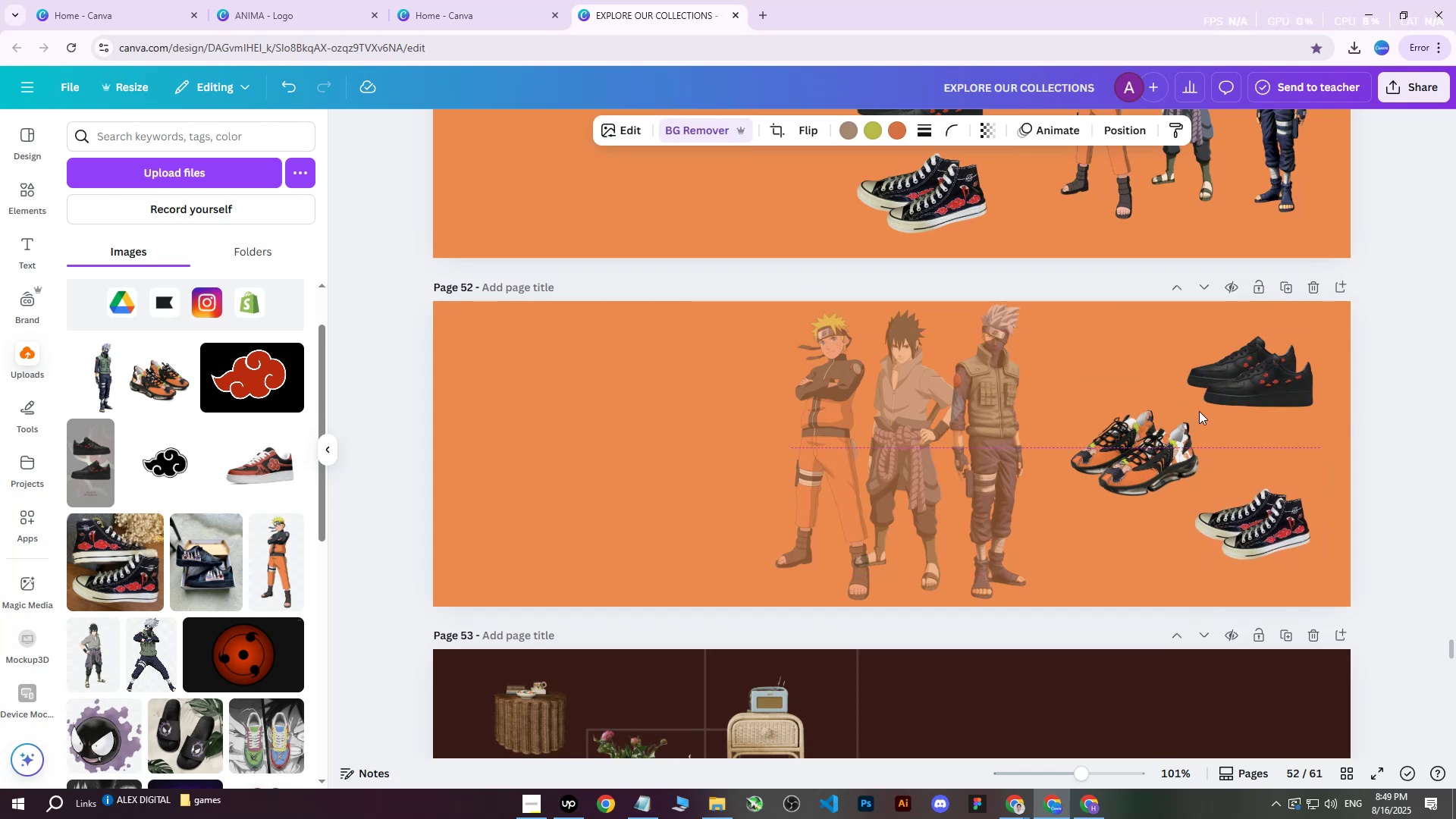 
double_click([1263, 364])
 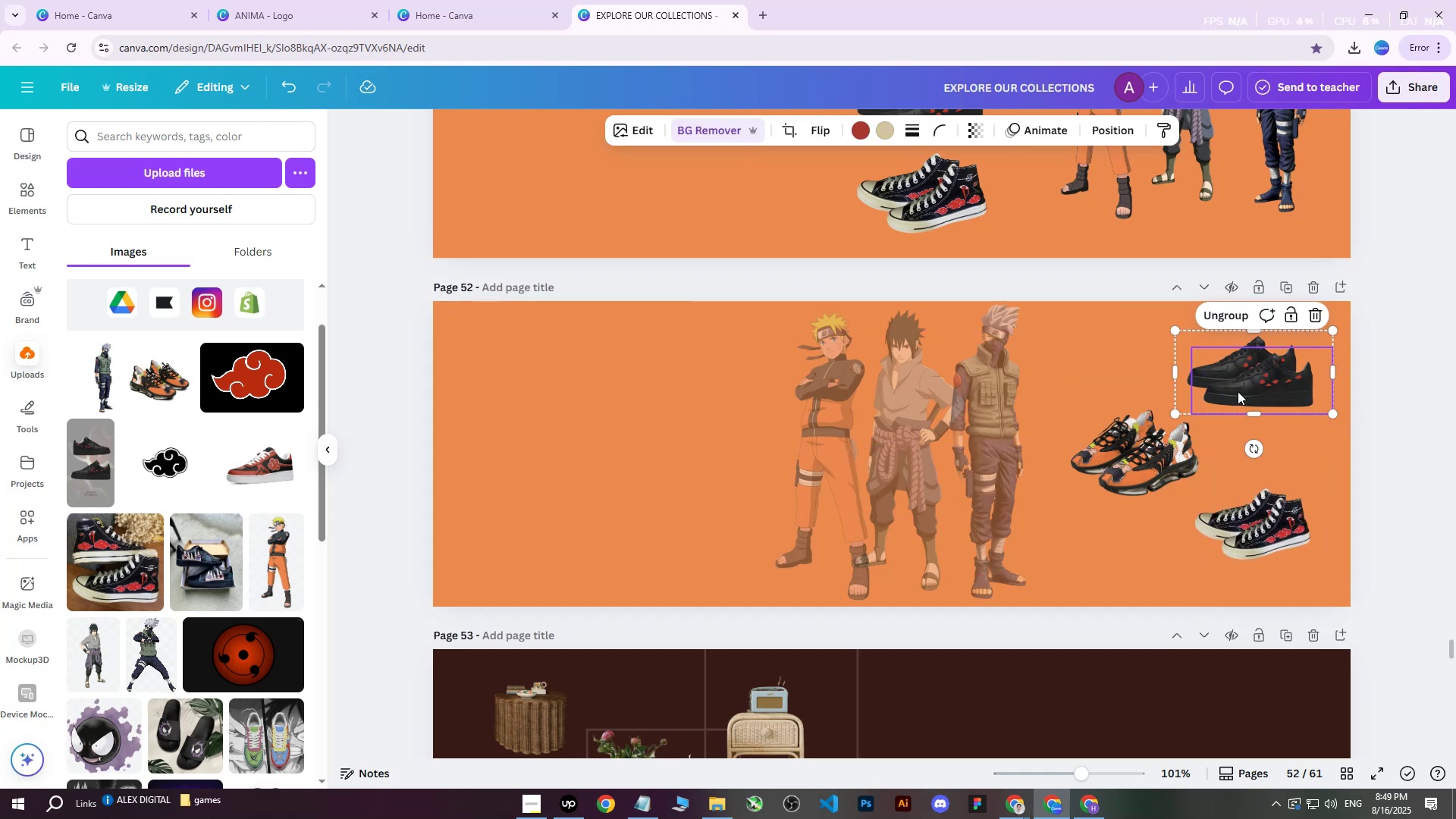 
triple_click([1241, 386])
 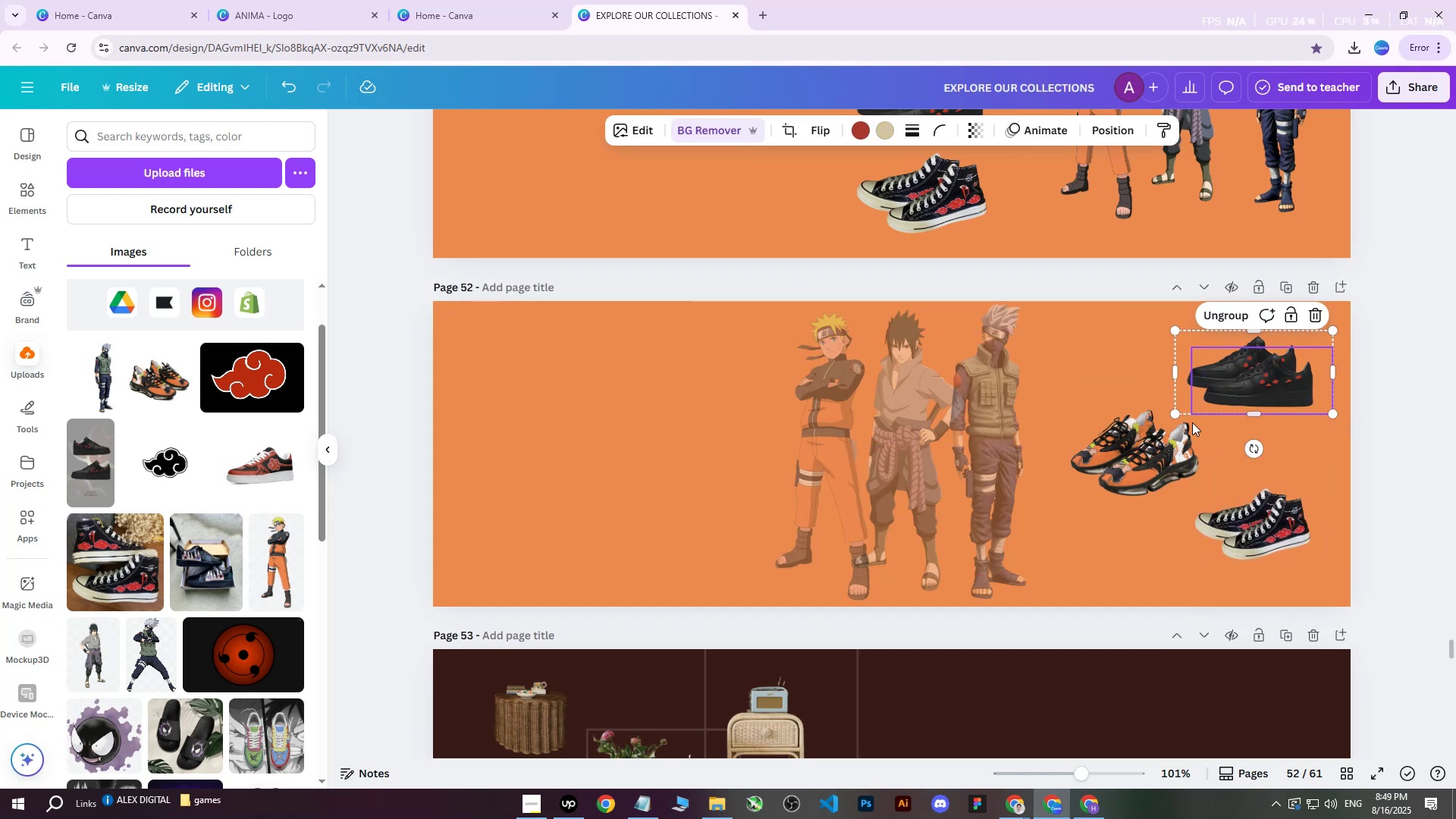 
hold_key(key=ShiftLeft, duration=0.67)
triple_click([1144, 450])
 